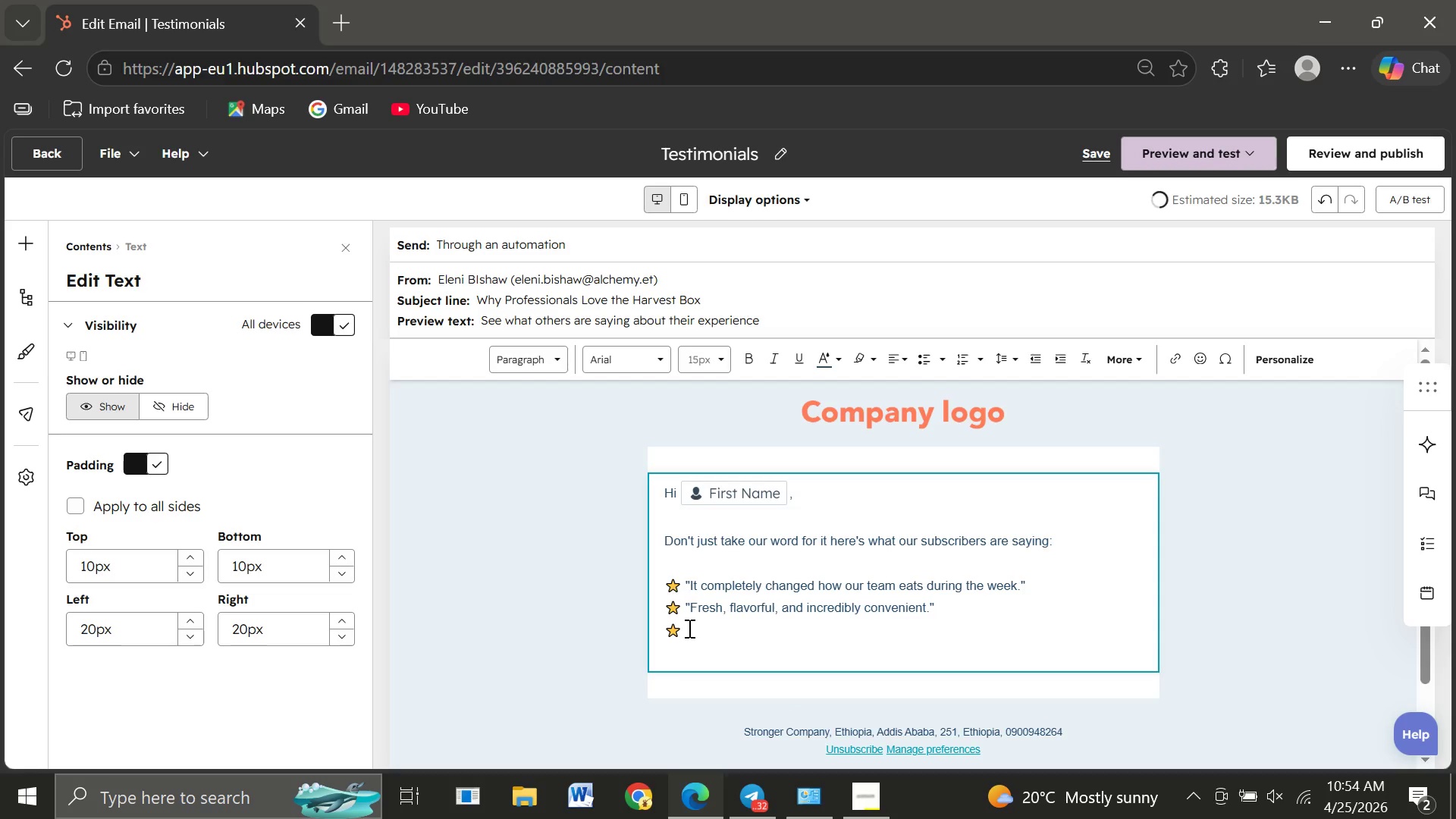 
key(Shift+Quote)
 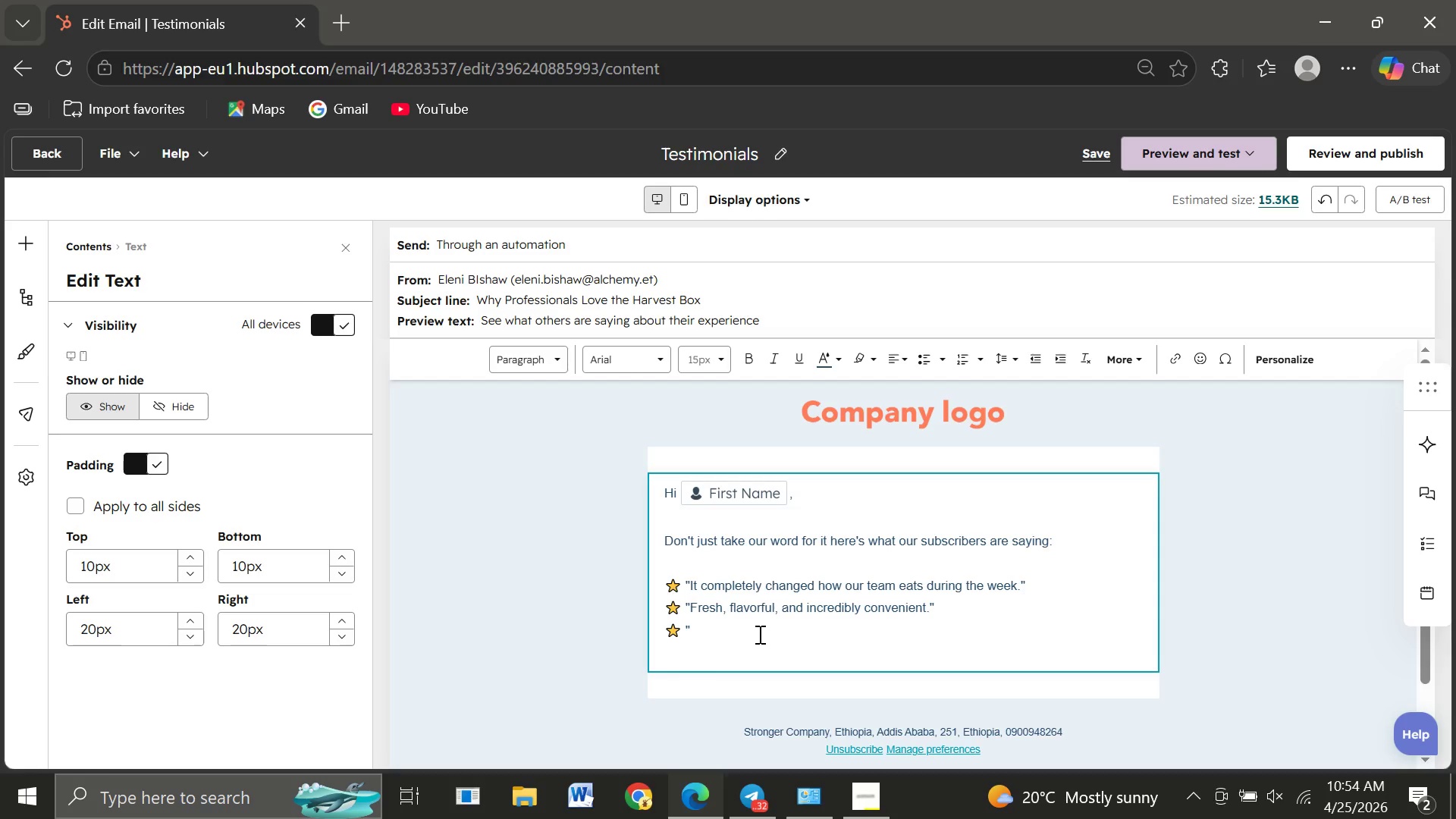 
type(The quality feels like a high-end restaurant.")
 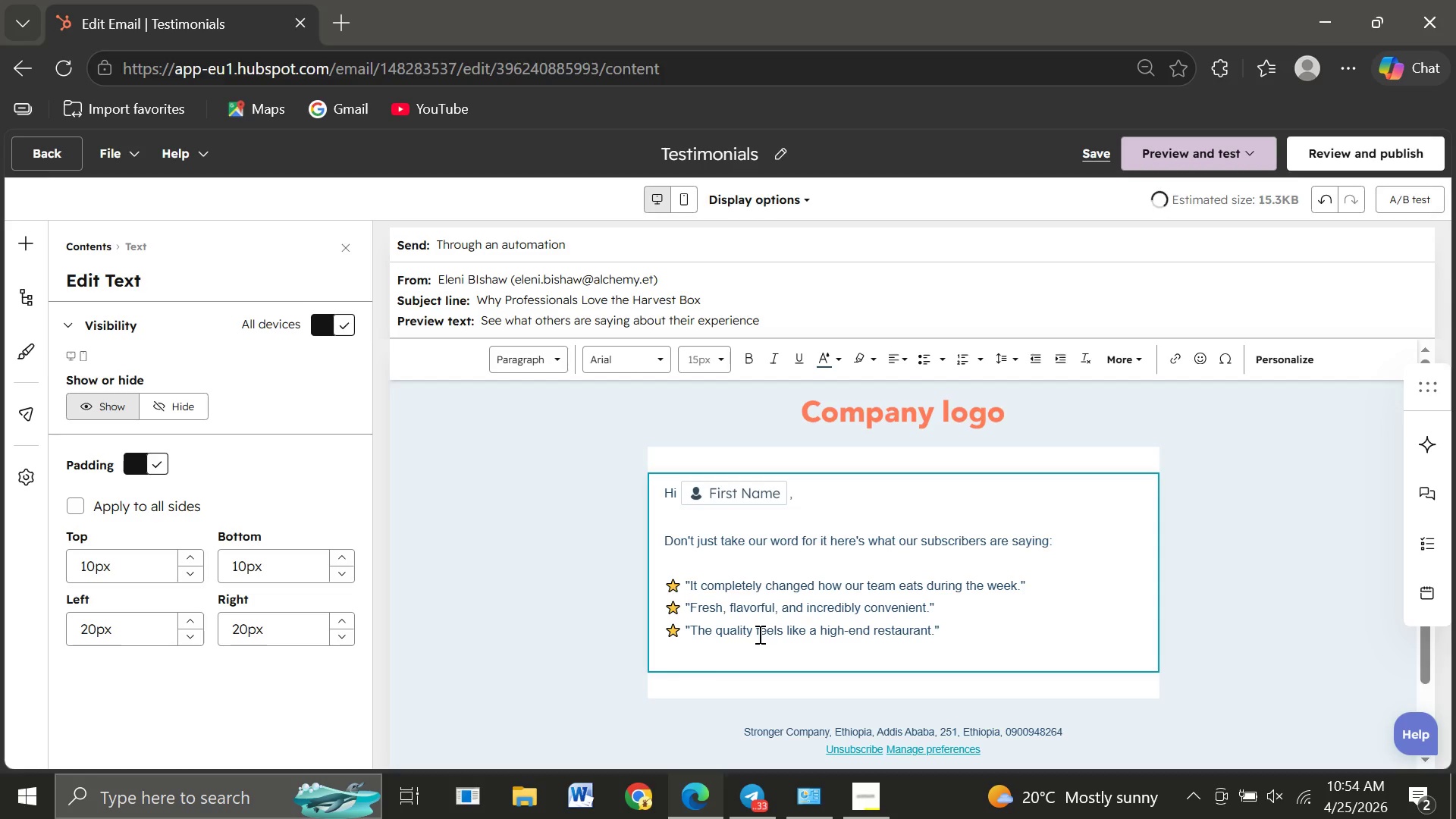 
key(Enter)
 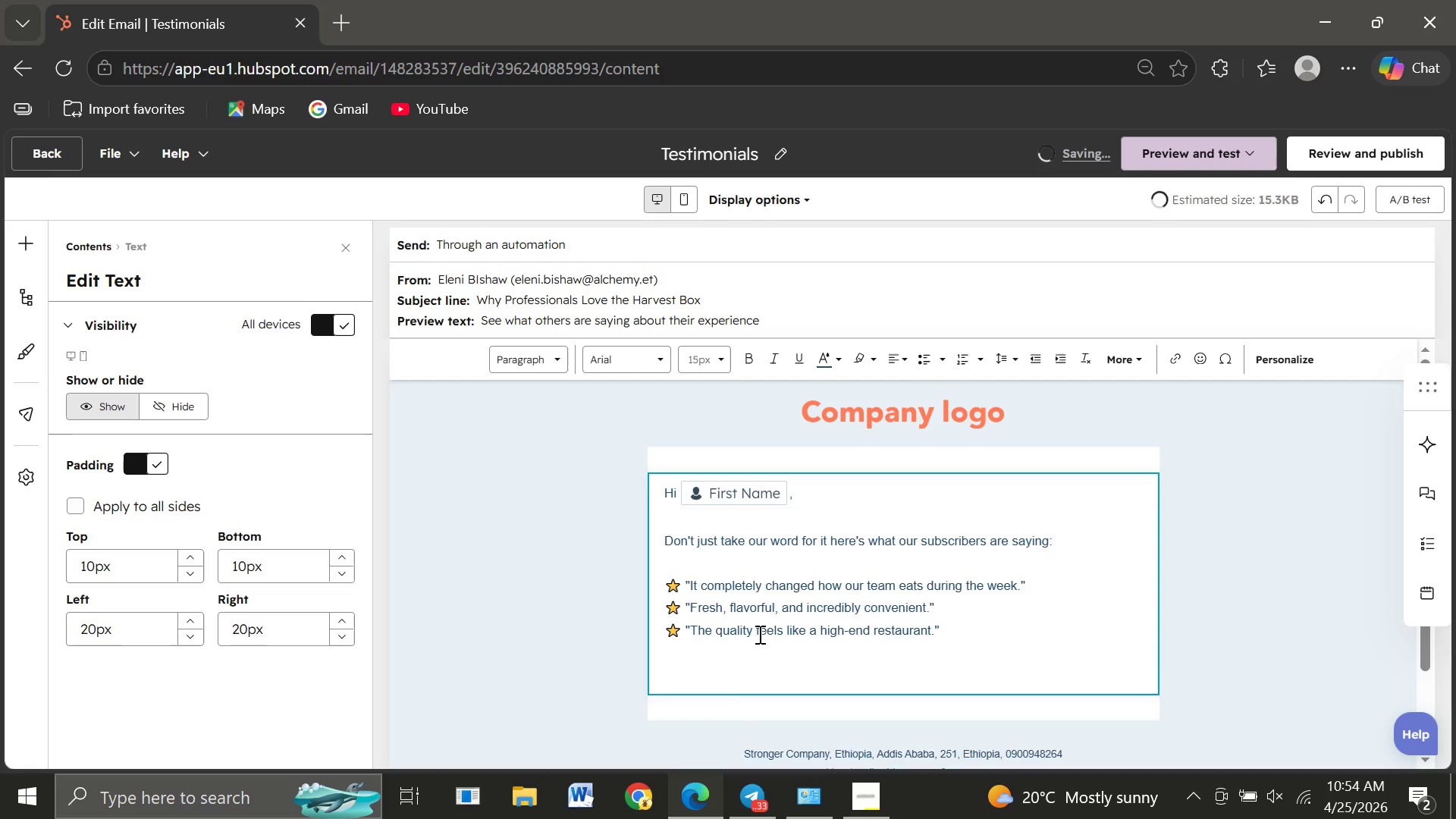 
key(Enter)
 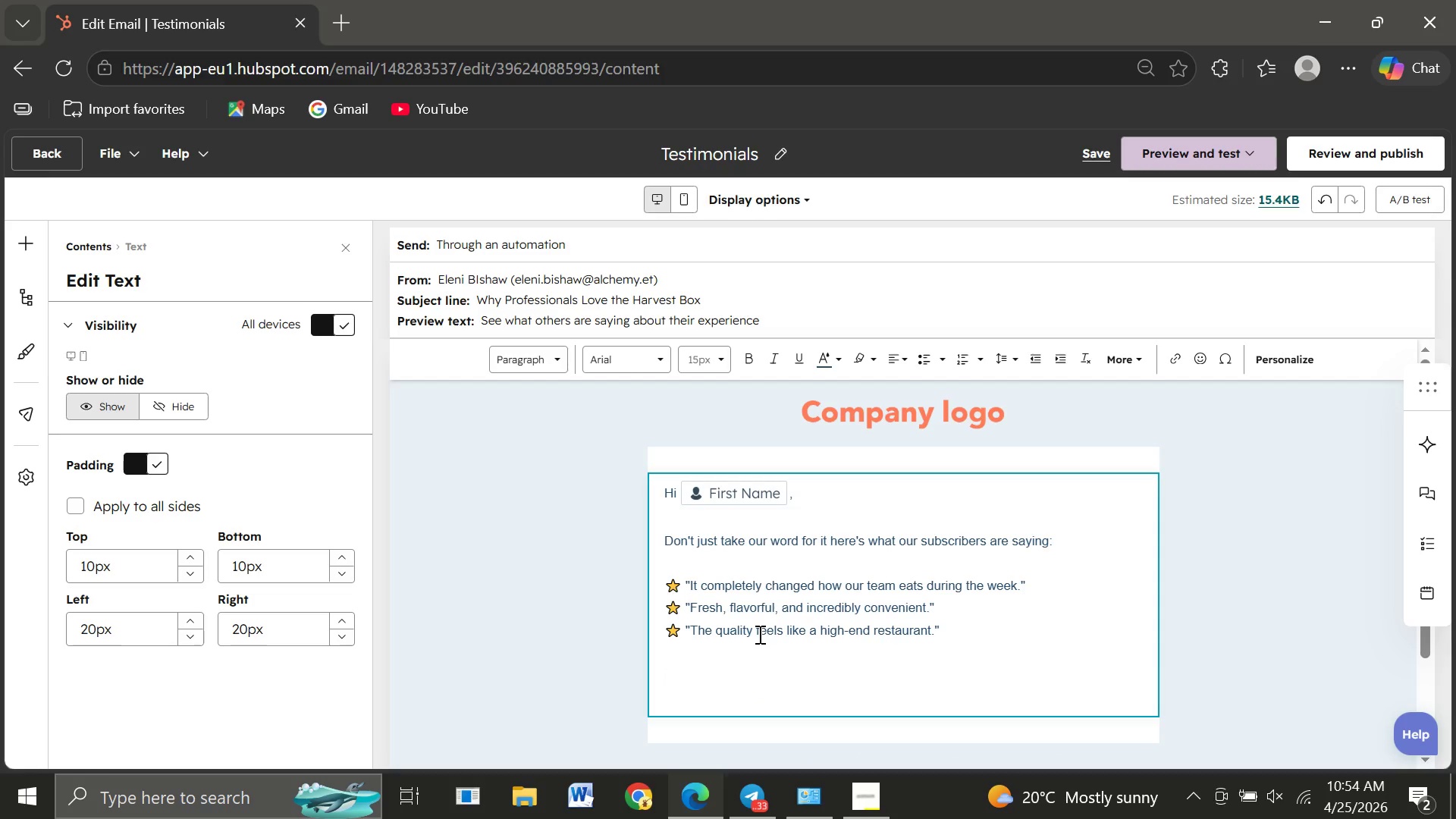 
type(From )
 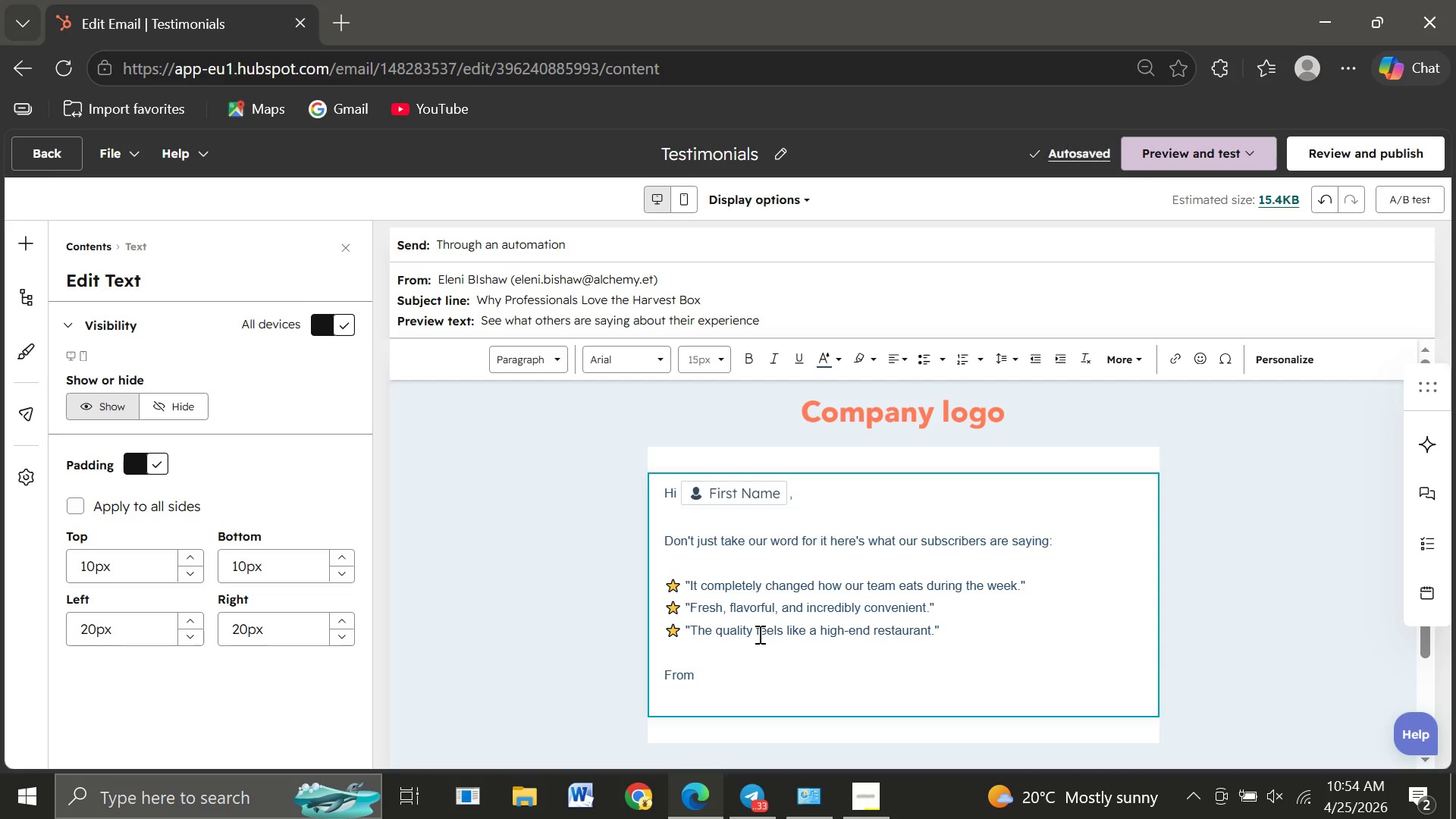 
wait(5.02)
 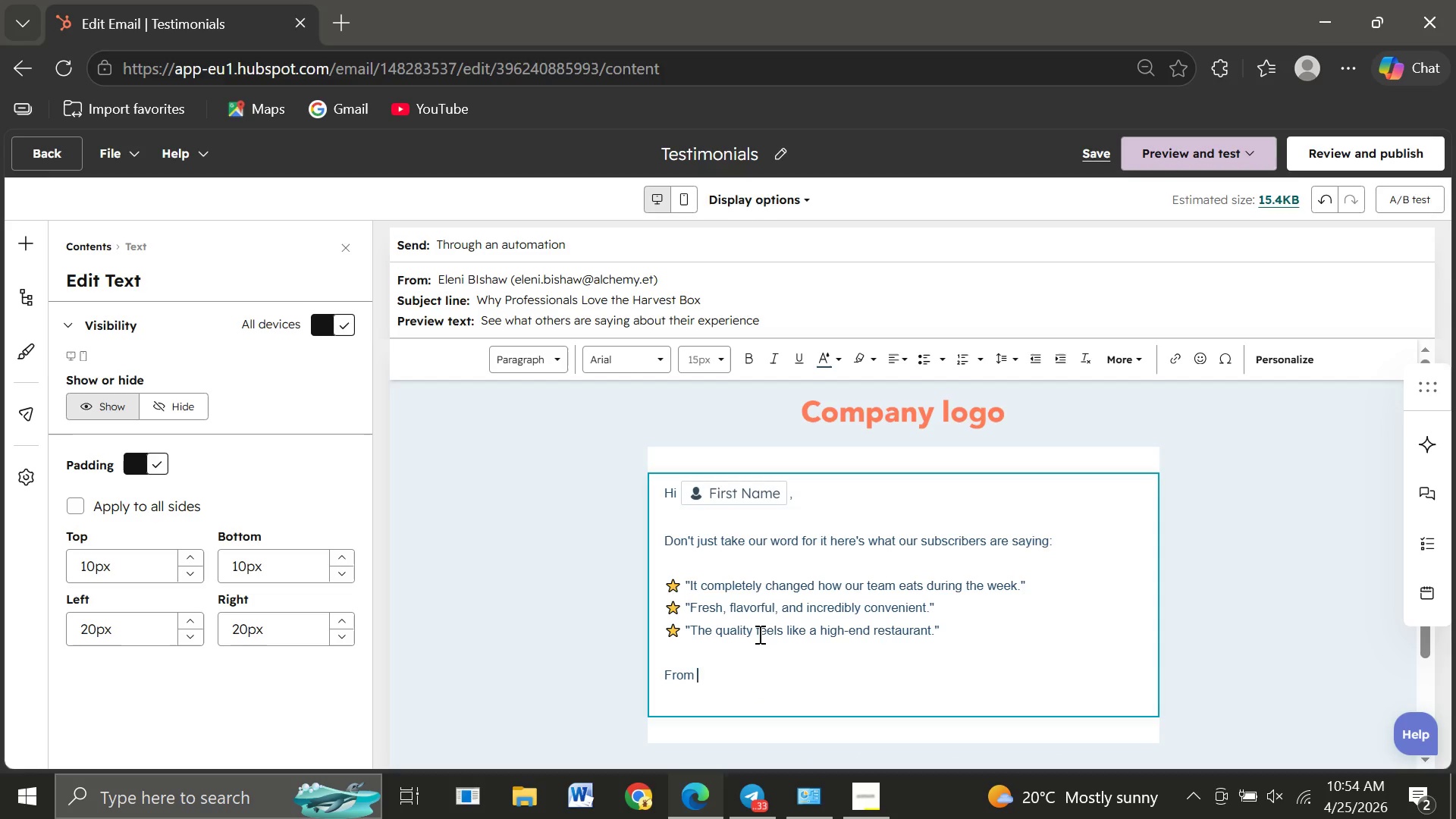 
type(busy professionals to growing teams, the Harvest Box is quality)
key(Backspace)
key(Backspace)
key(Backspace)
key(Backspace)
key(Backspace)
type(ickly becoming a workplace favorite.)
 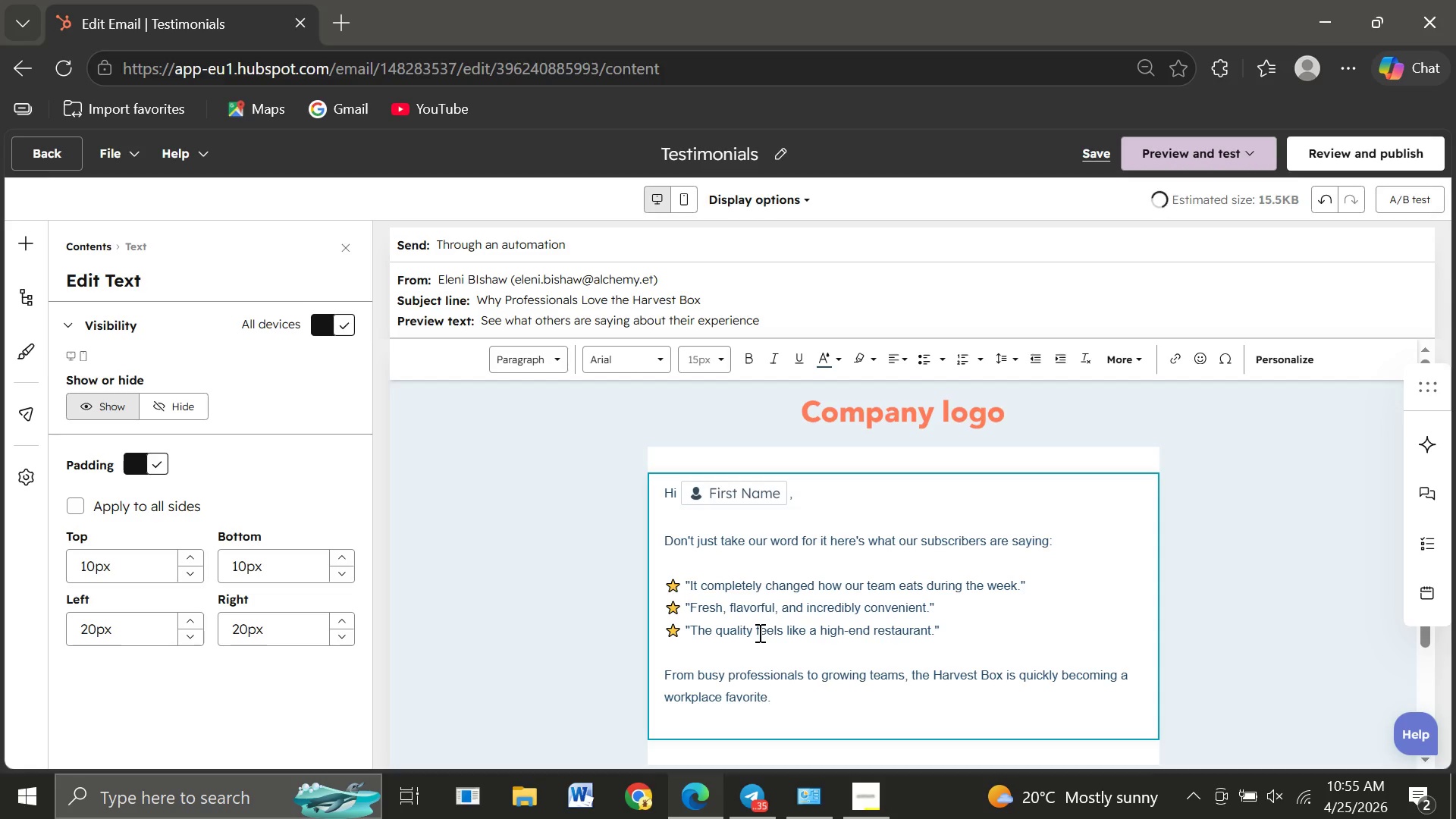 
key(Enter)
 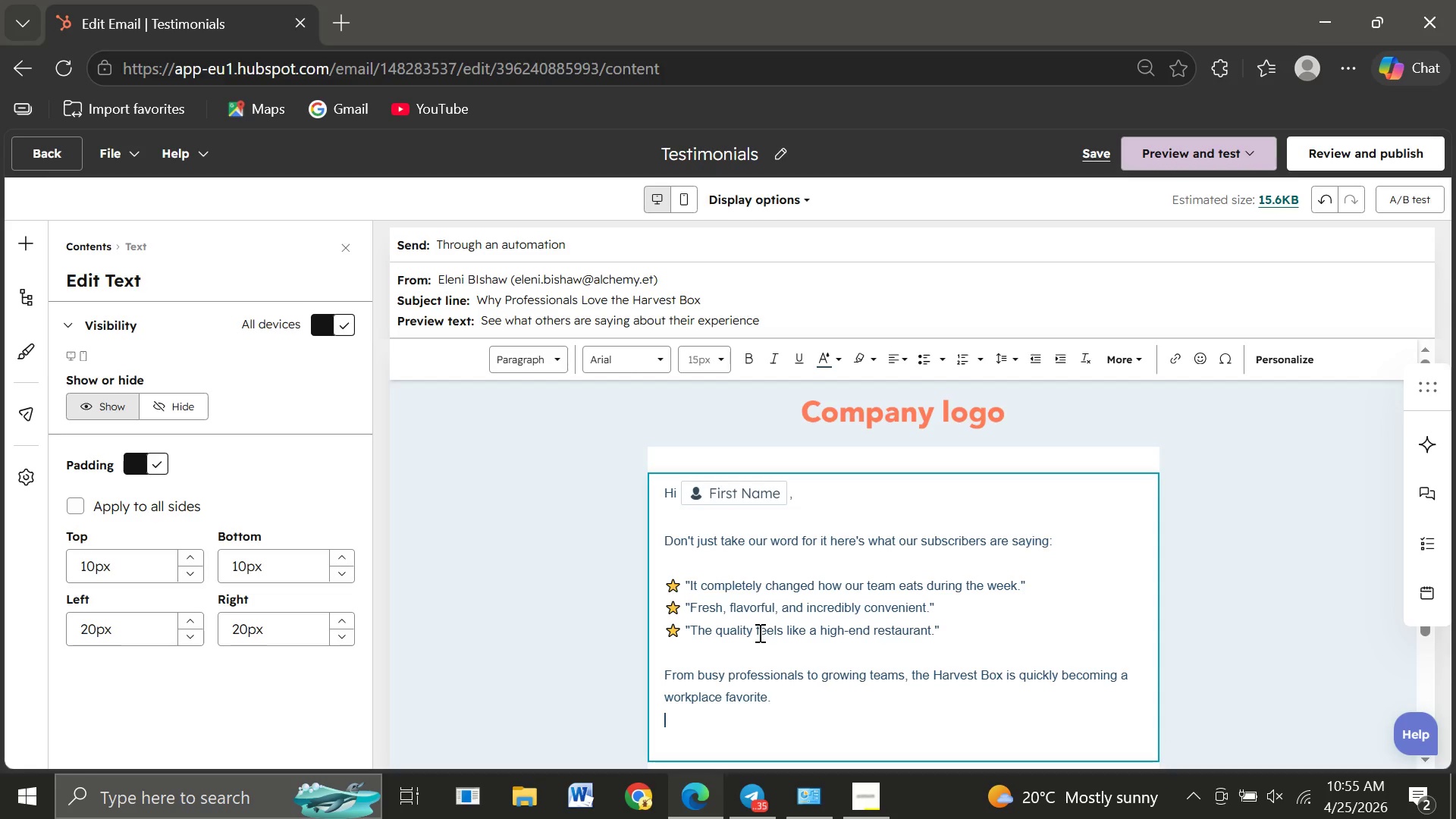 
type(I's )
key(Backspace)
key(Backspace)
key(Backspace)
type(t's more than convenience it's an upgrade to your daily routine.)
 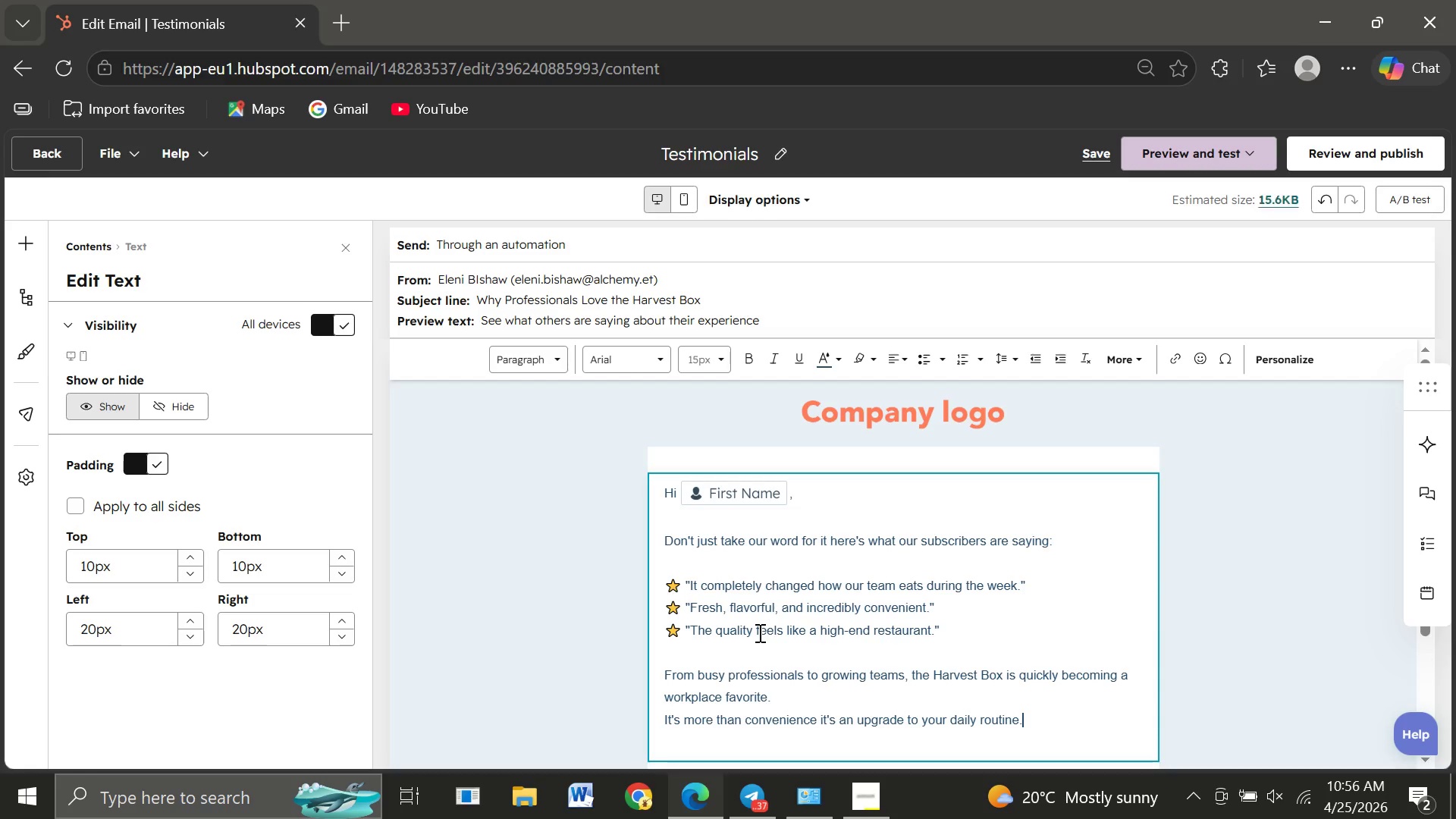 
key(Enter)
 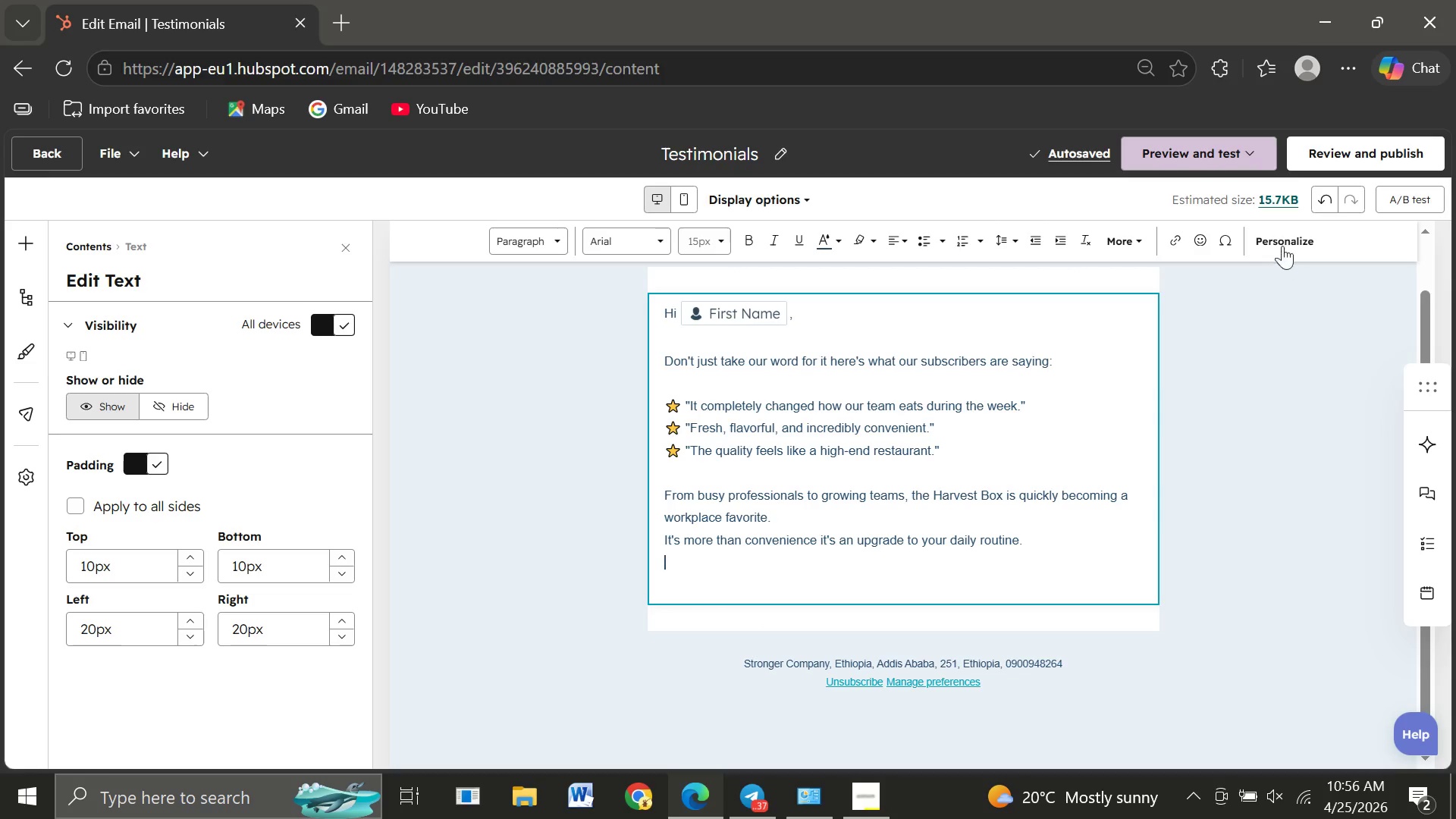 
wait(7.12)
 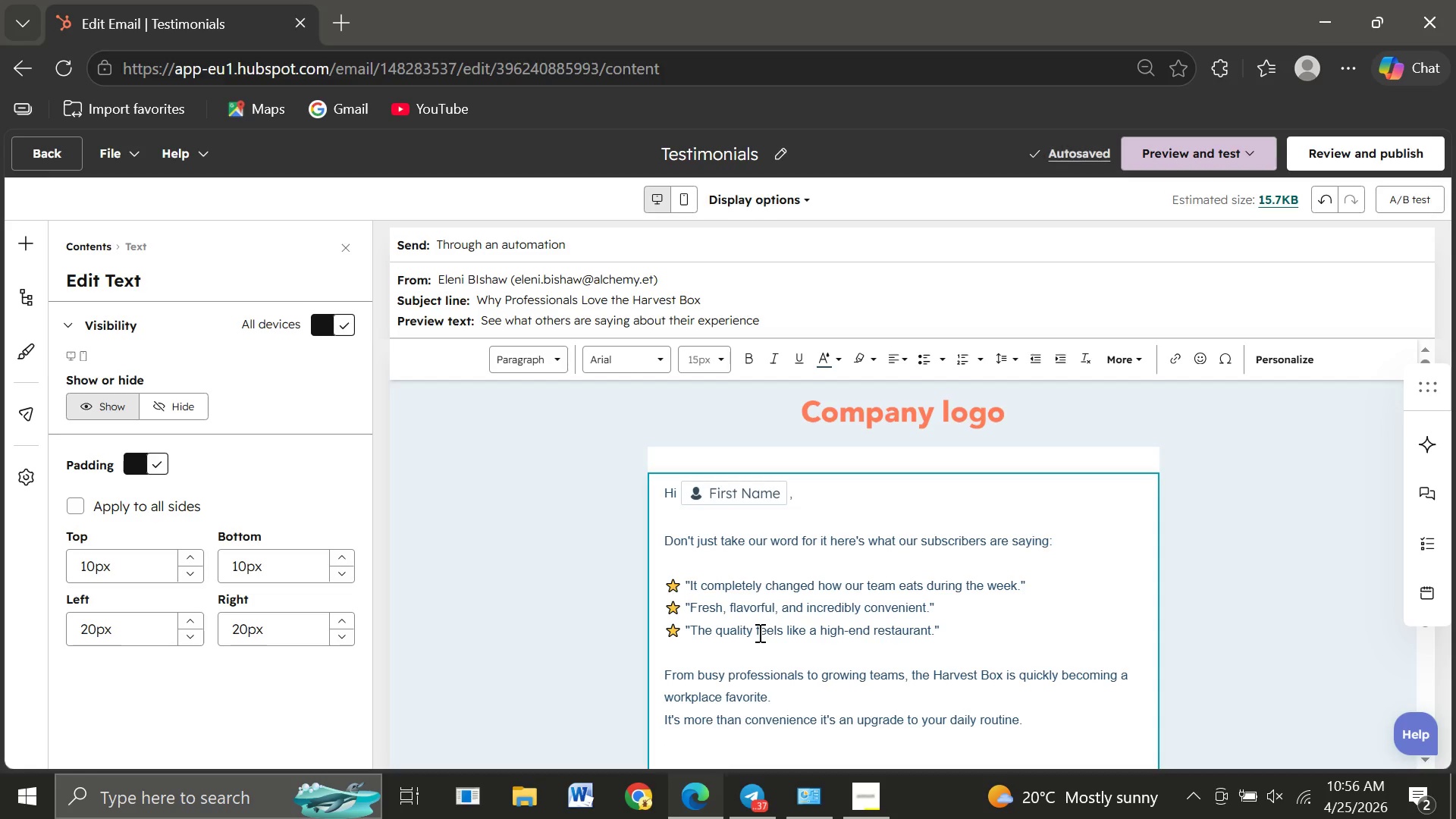 
left_click([1204, 243])
 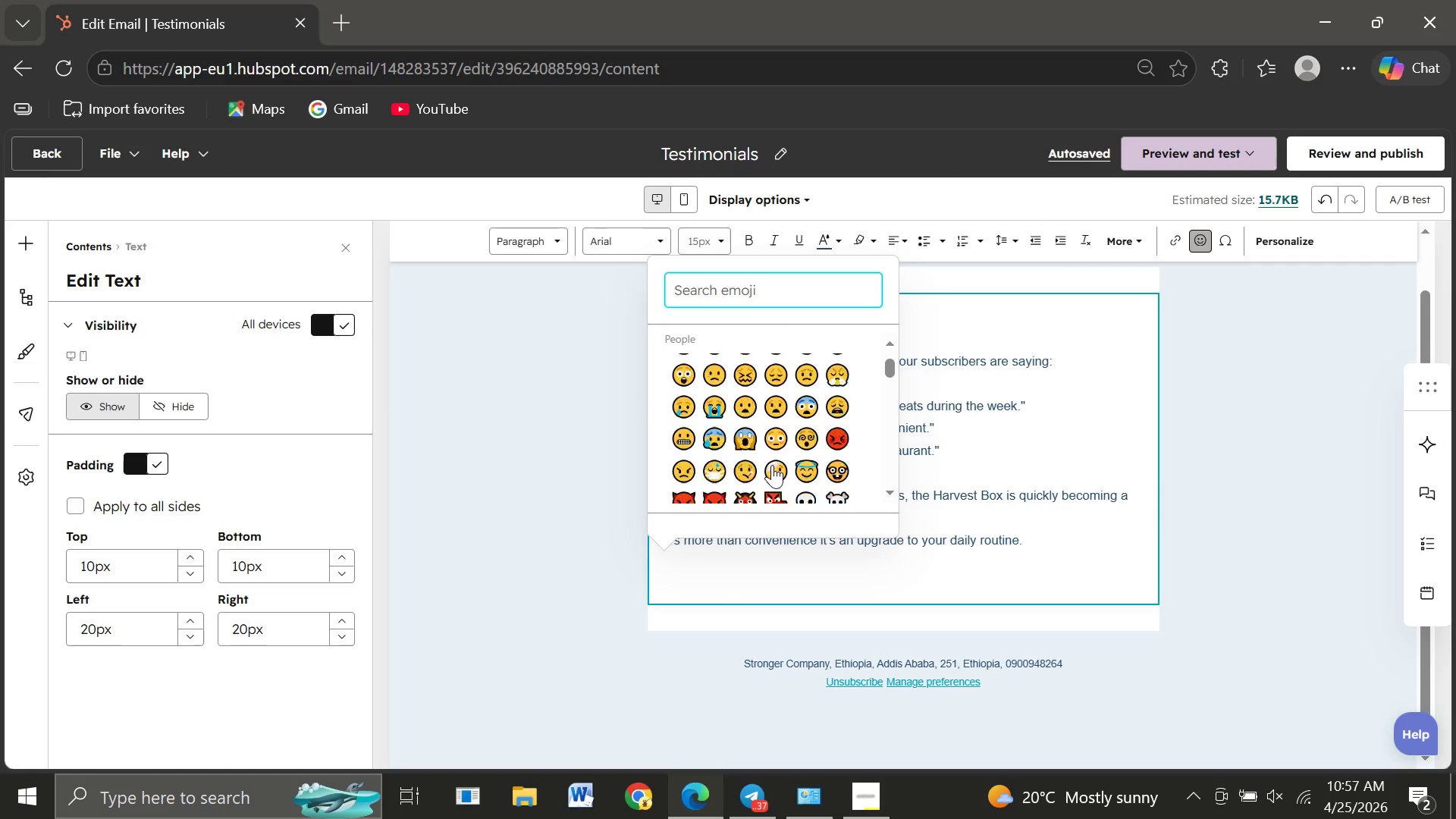 
wait(16.38)
 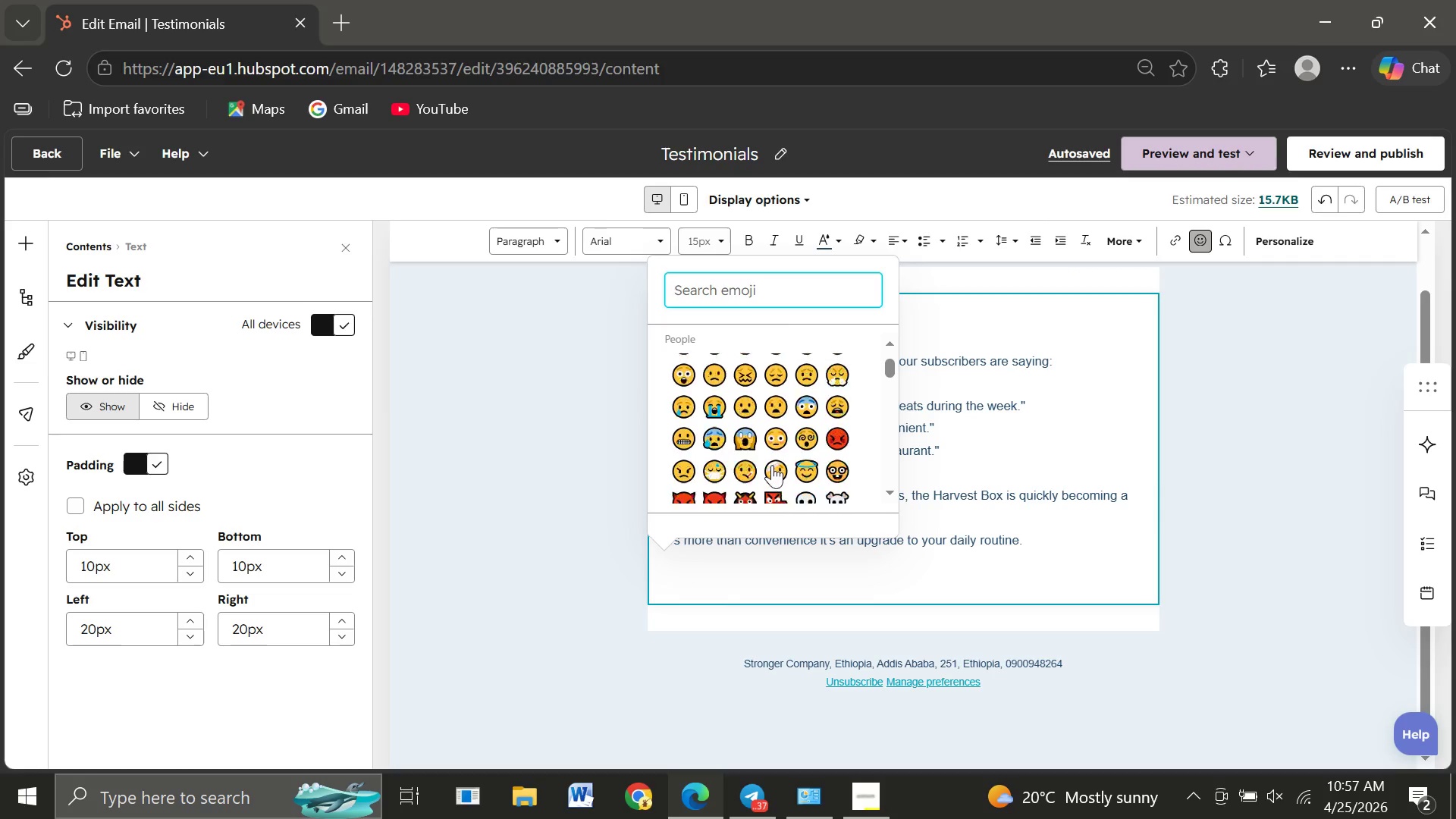 
left_click([796, 406])
 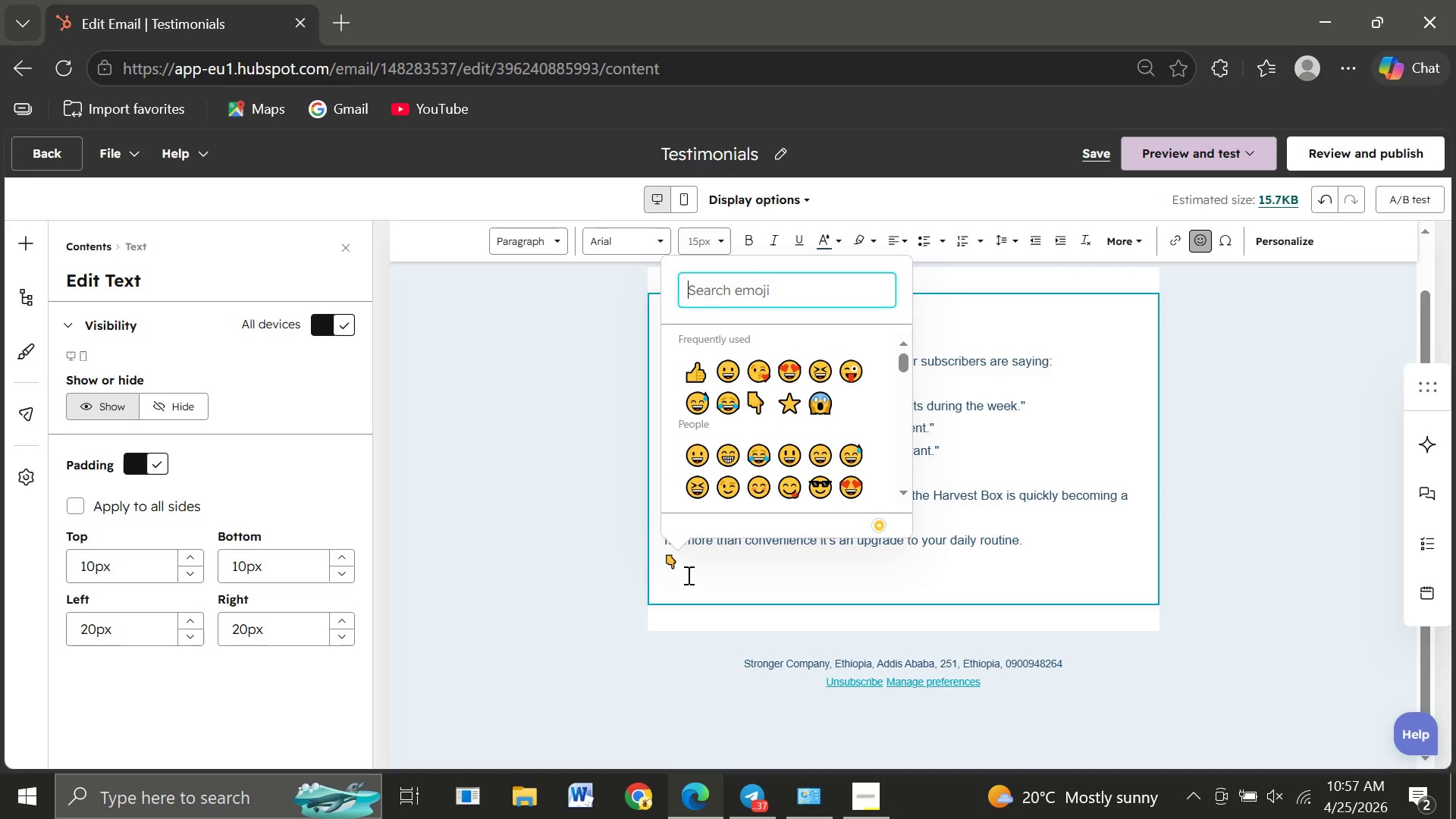 
left_click([689, 564])
 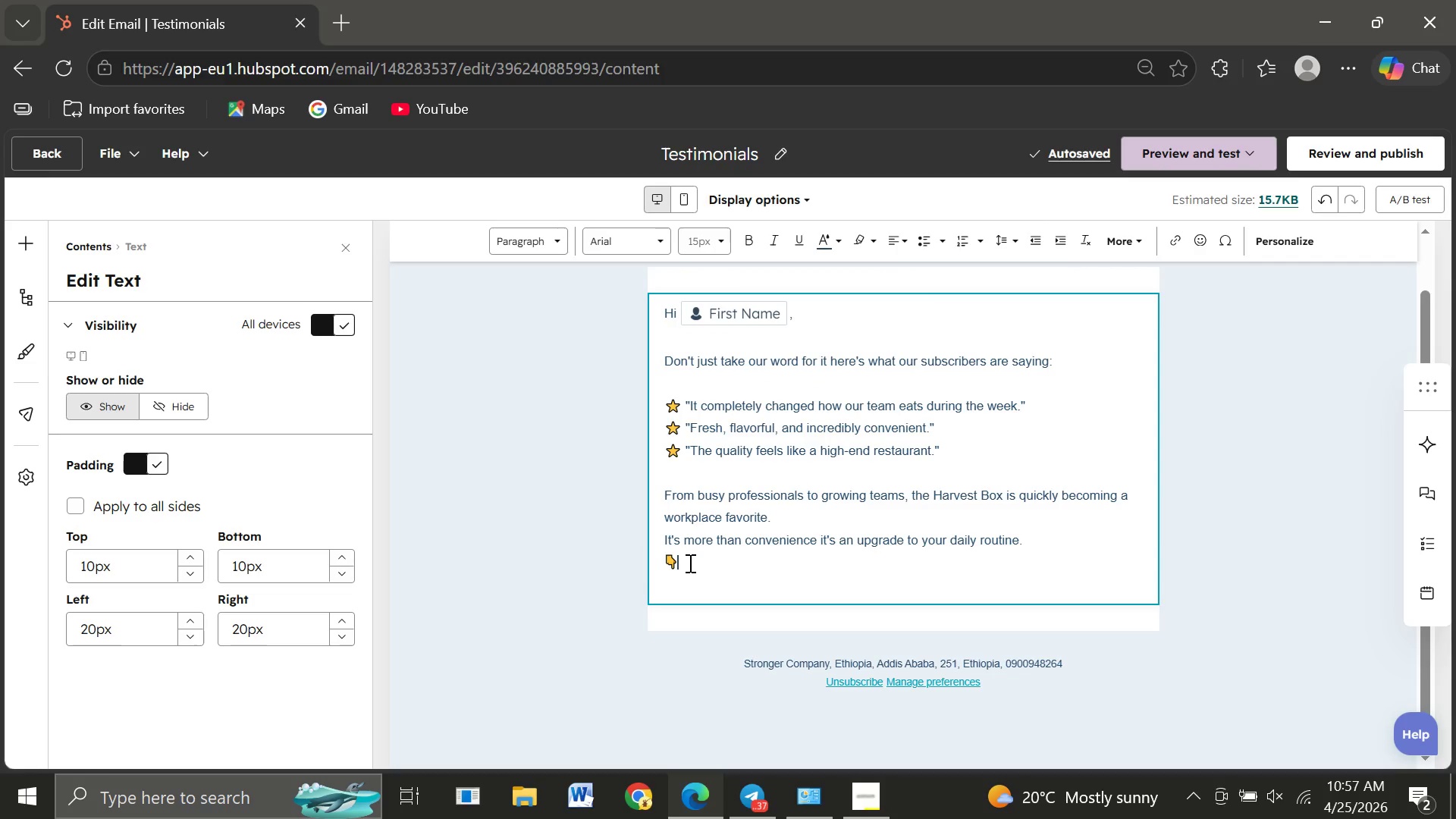 
left_click_drag(start_coordinate=[689, 563], to_coordinate=[659, 563])
 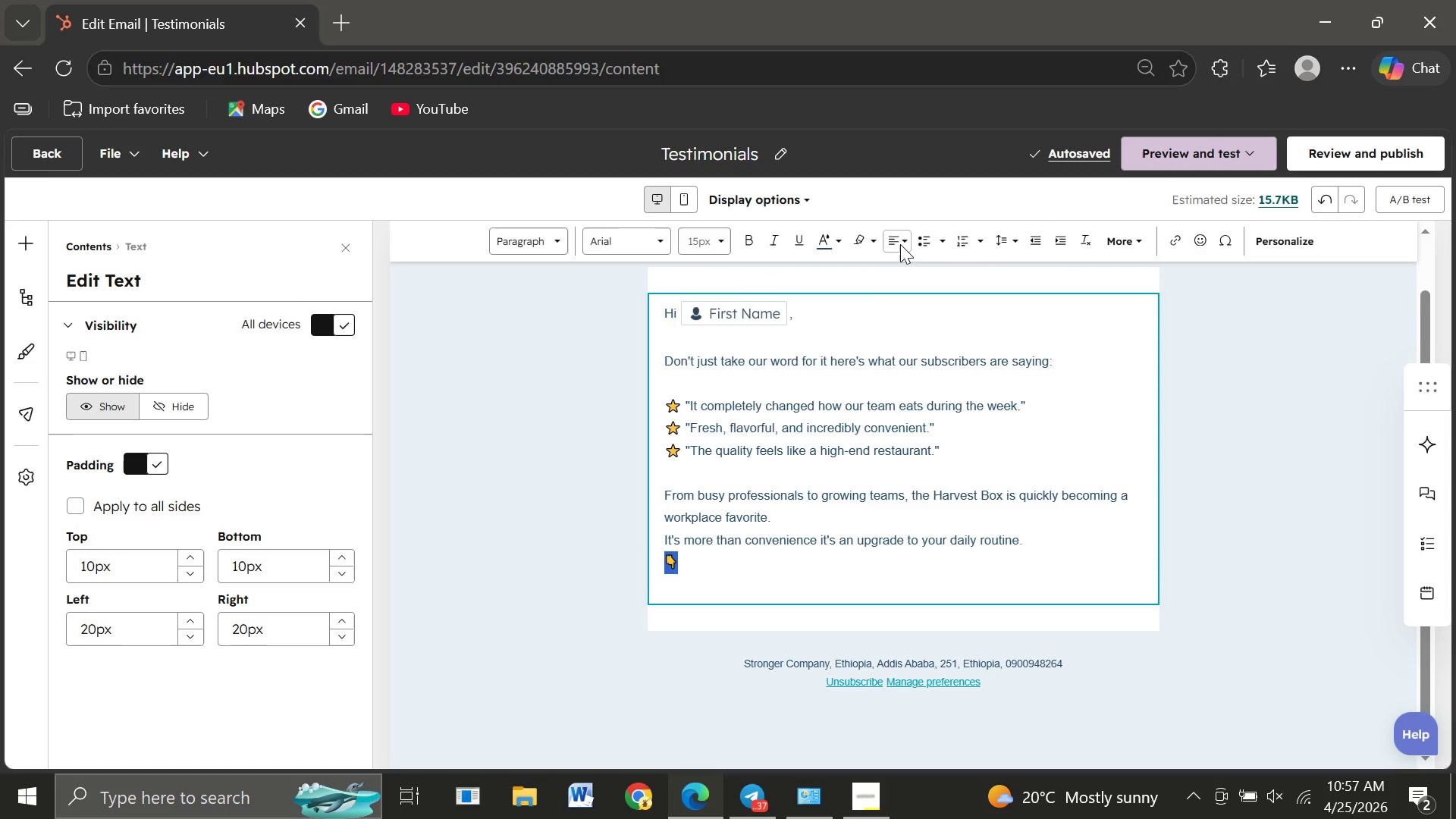 
left_click([900, 243])
 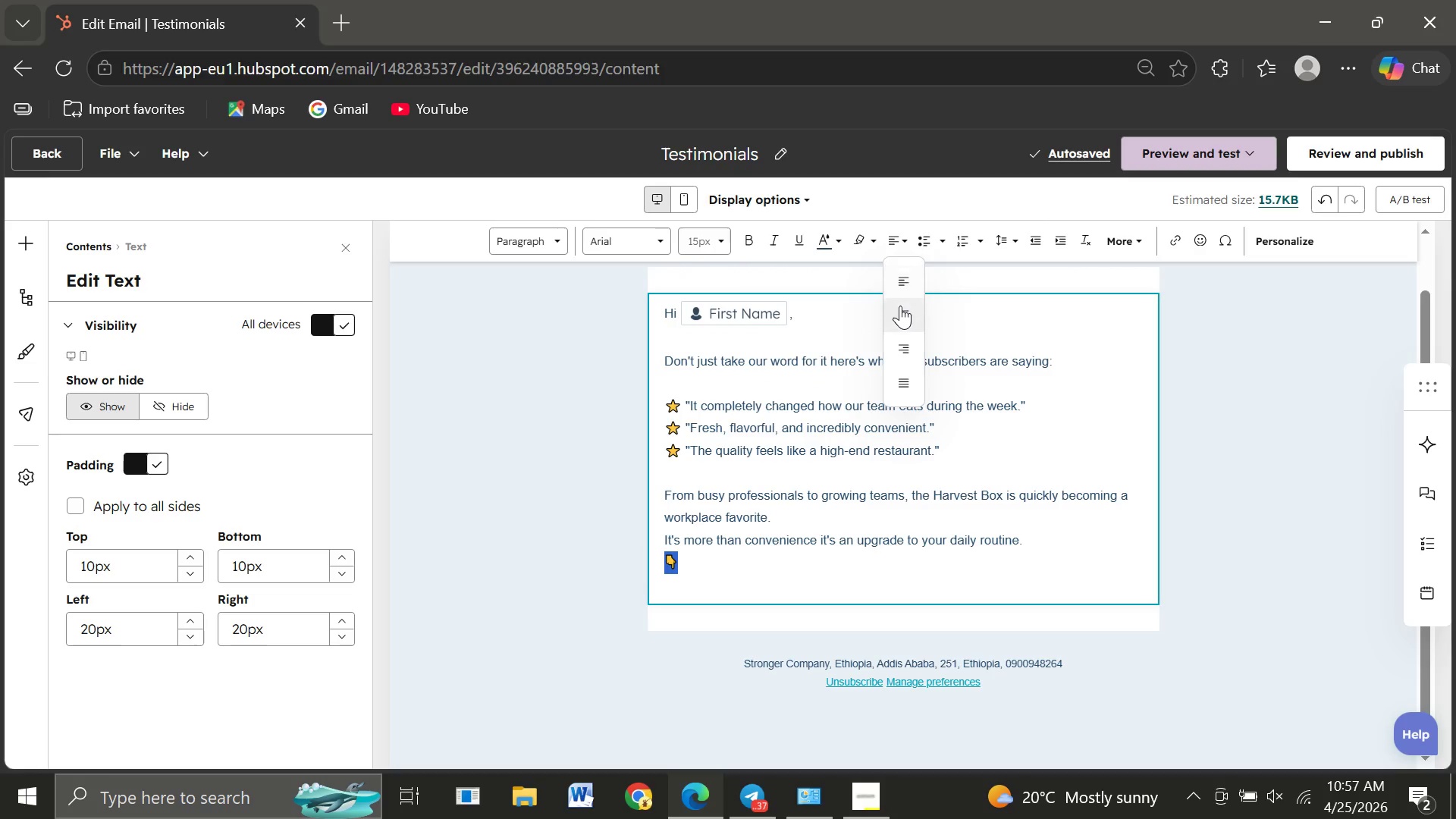 
left_click([900, 306])
 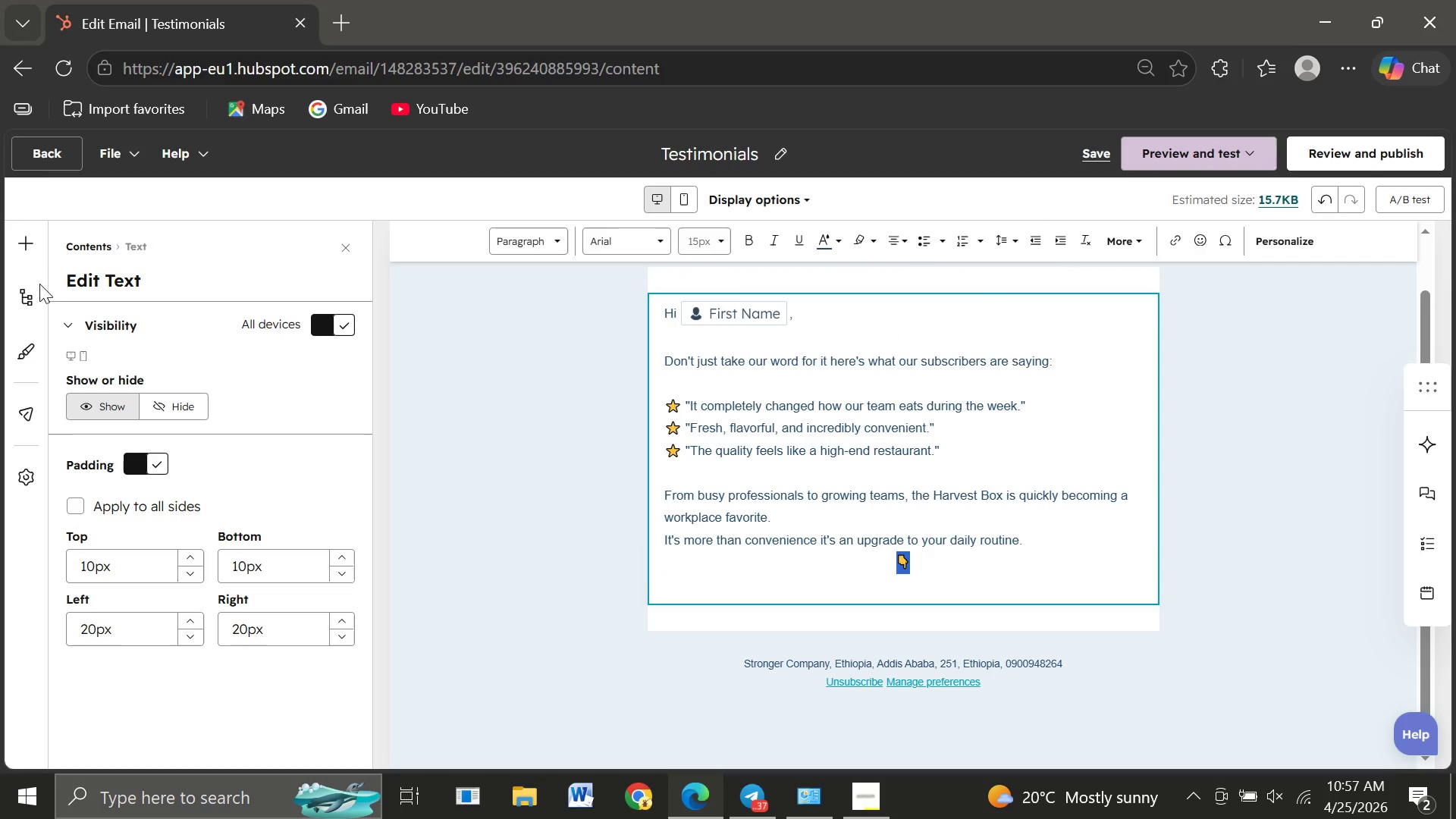 
left_click([31, 245])
 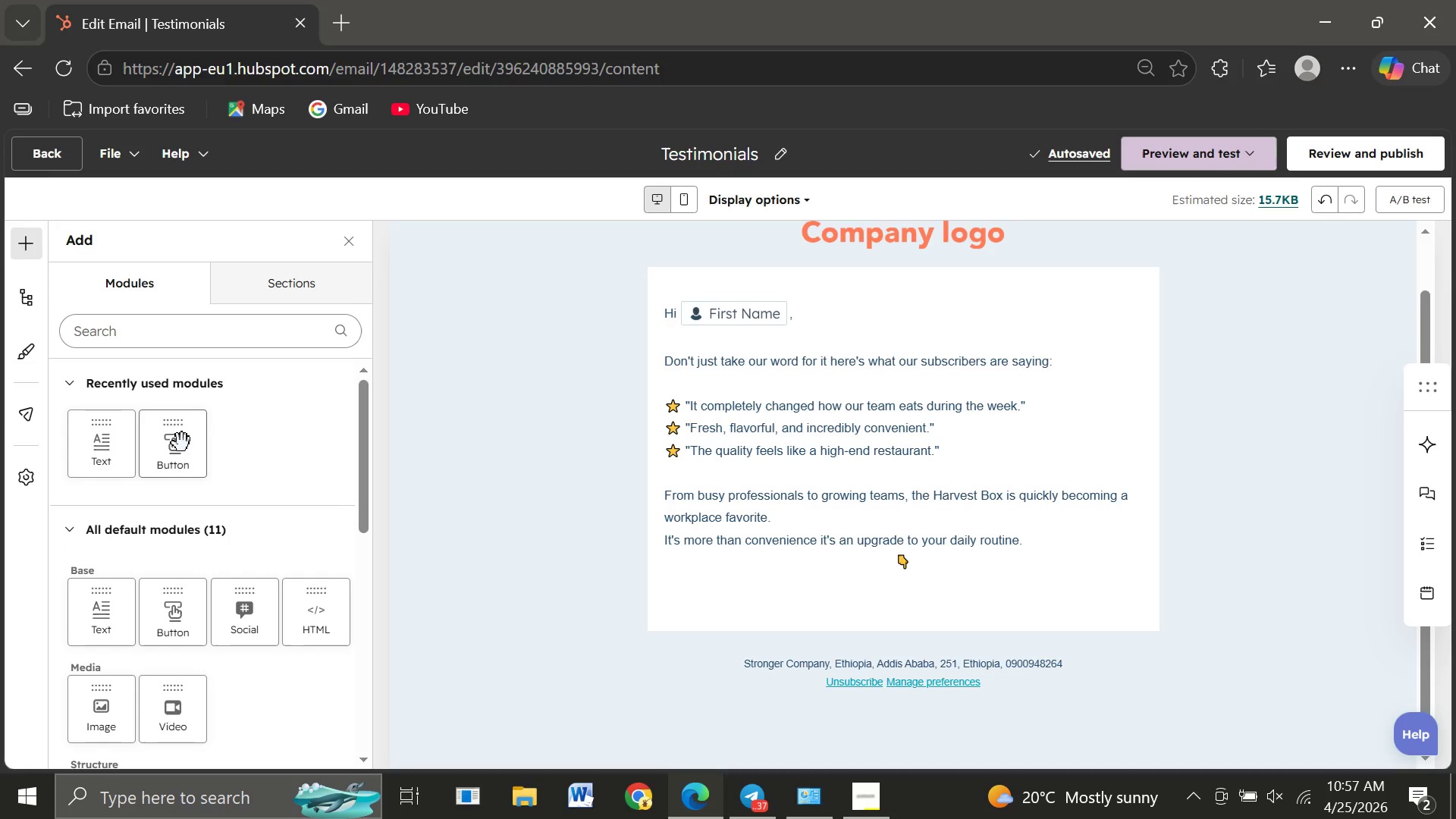 
left_click_drag(start_coordinate=[176, 445], to_coordinate=[903, 554])
 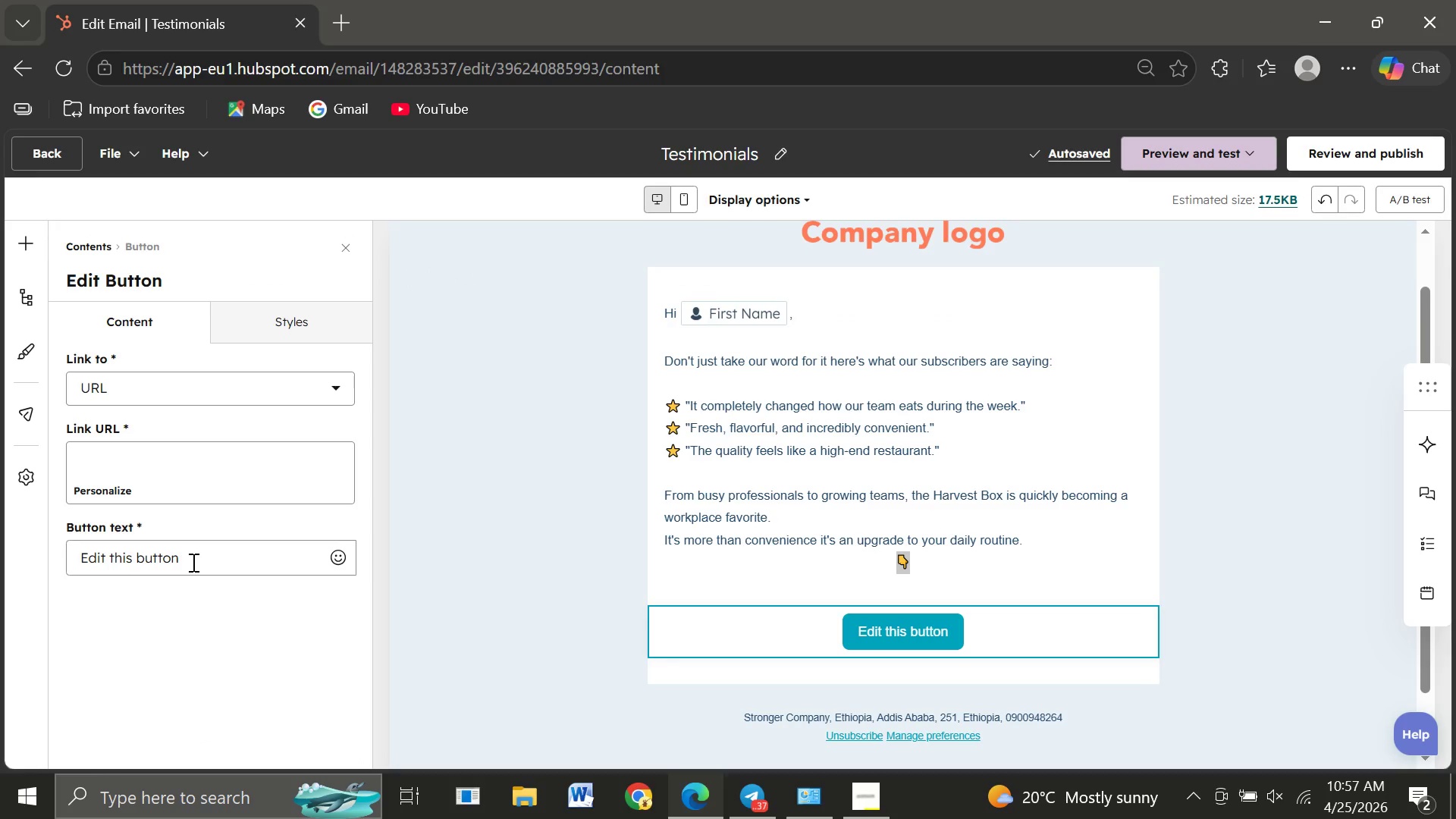 
wait(7.8)
 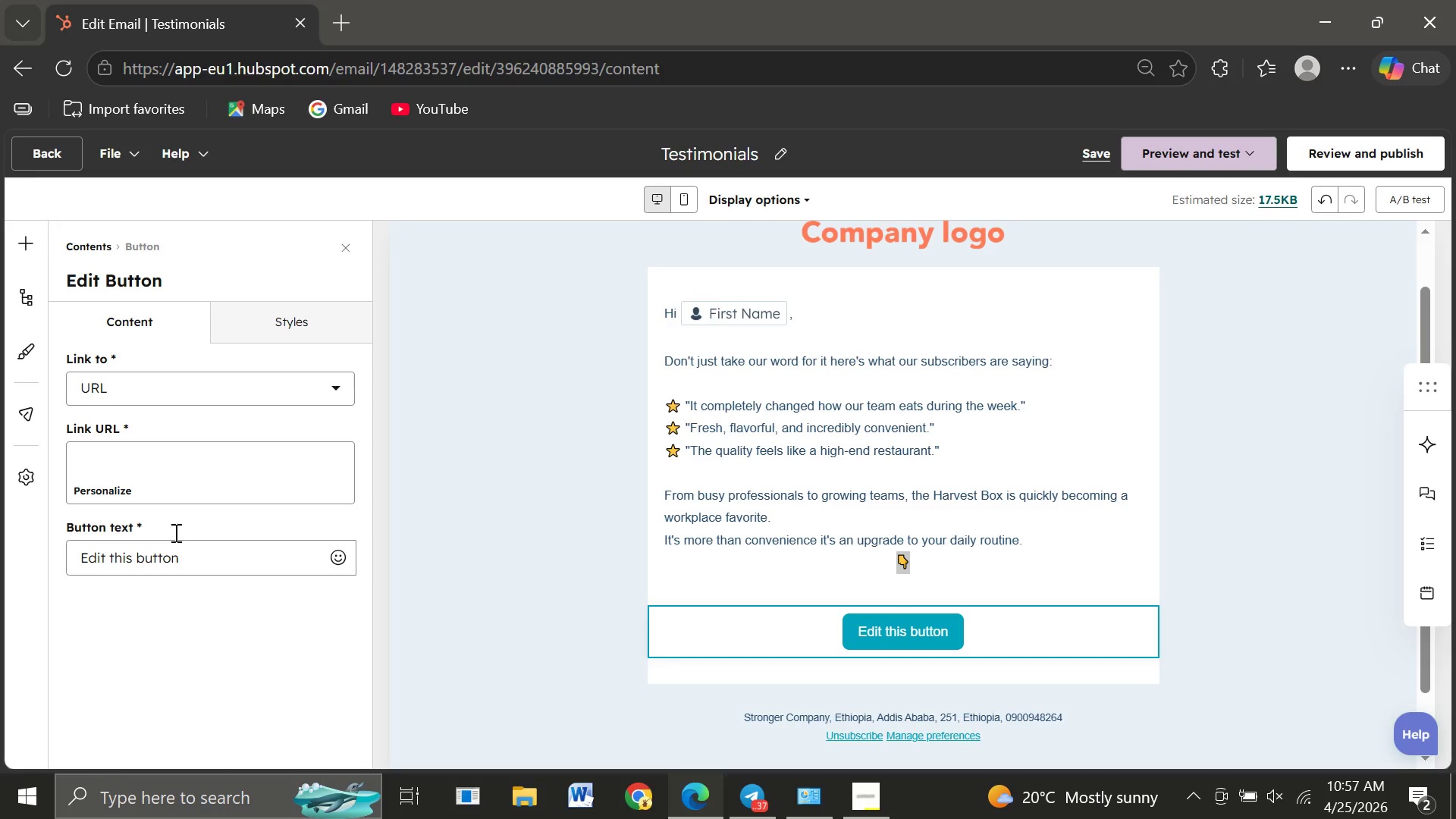 
left_click_drag(start_coordinate=[187, 552], to_coordinate=[30, 573])
 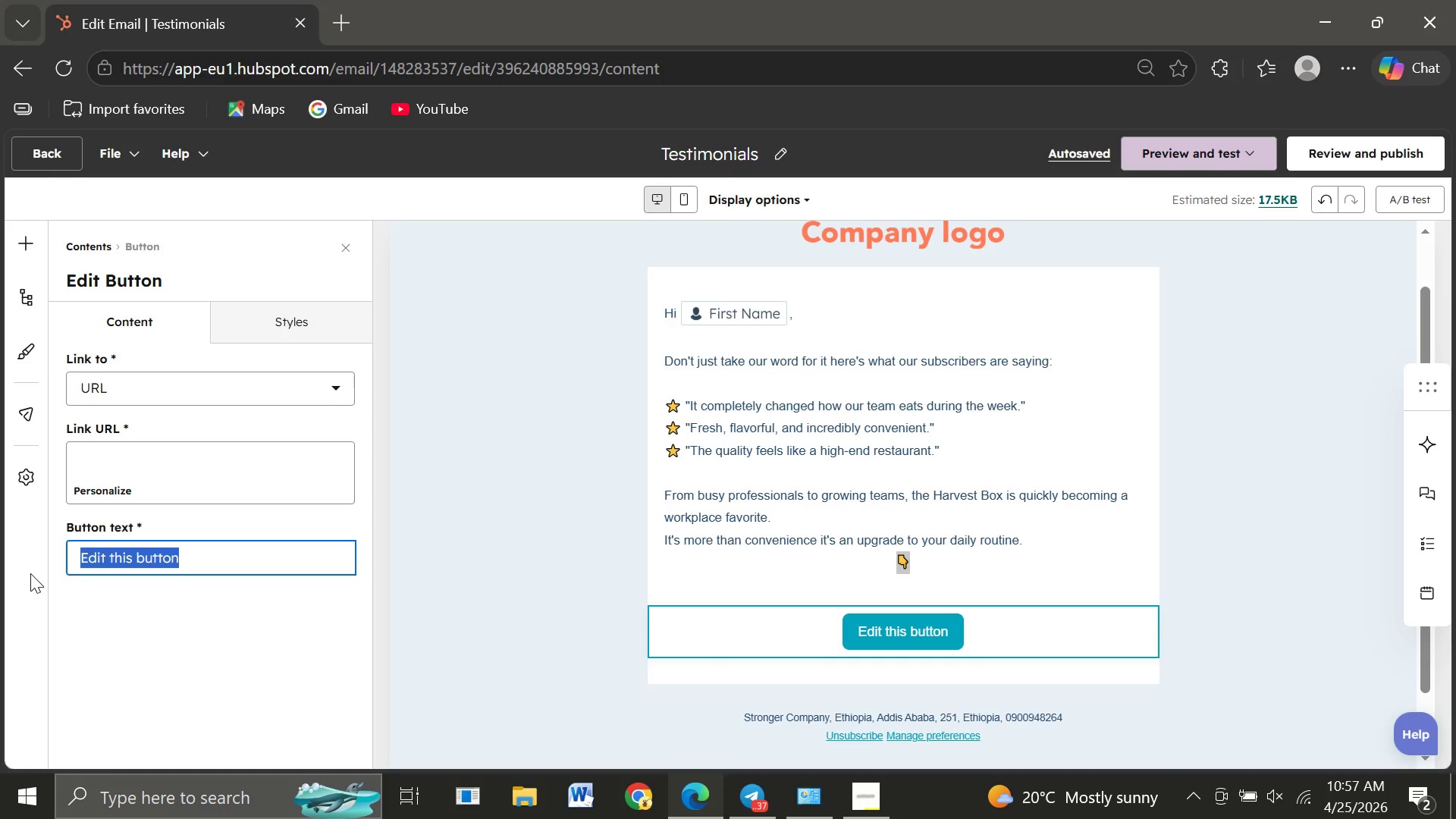 
type(See Why Others Love It)
 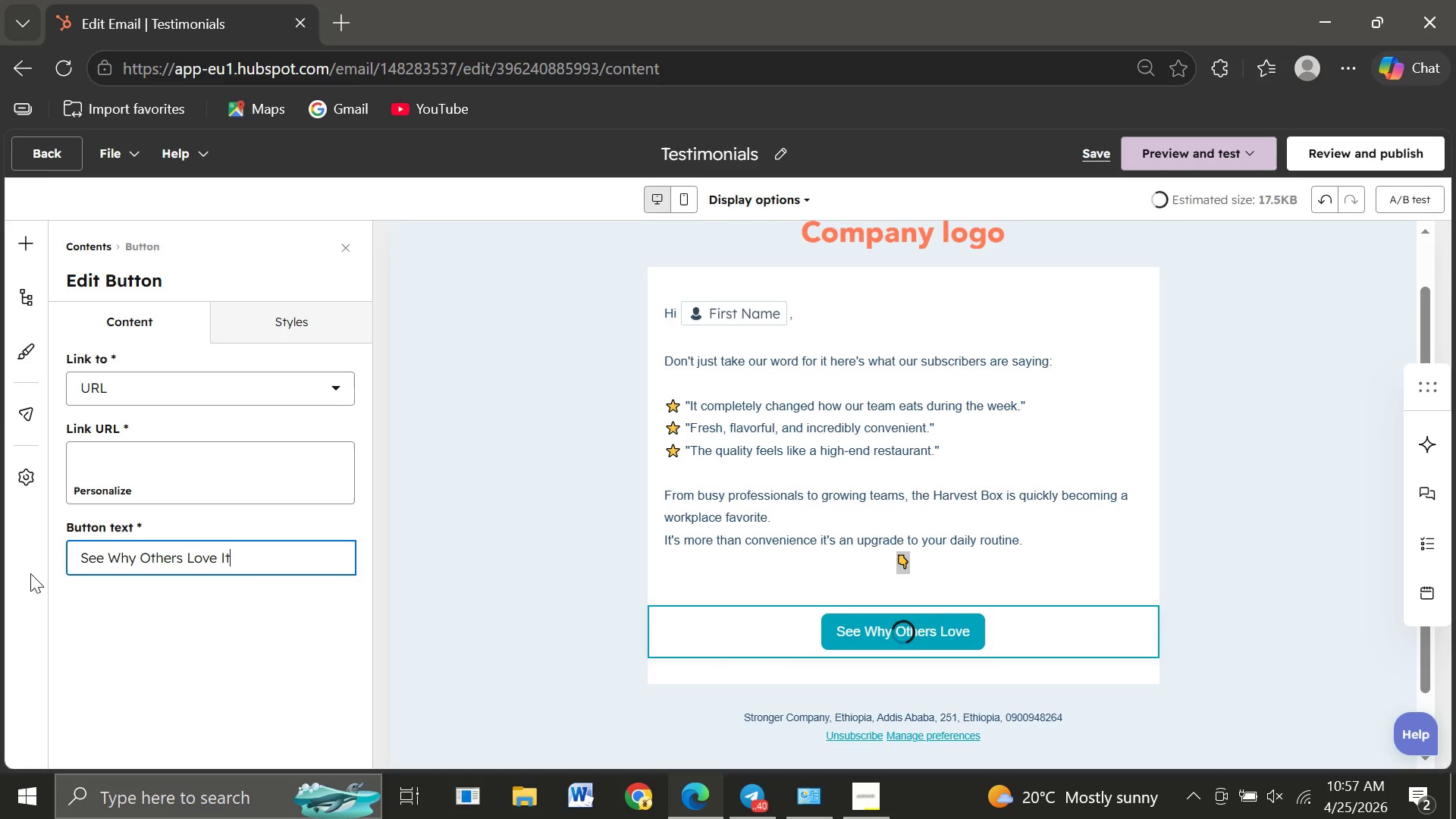 
left_click([104, 460])
 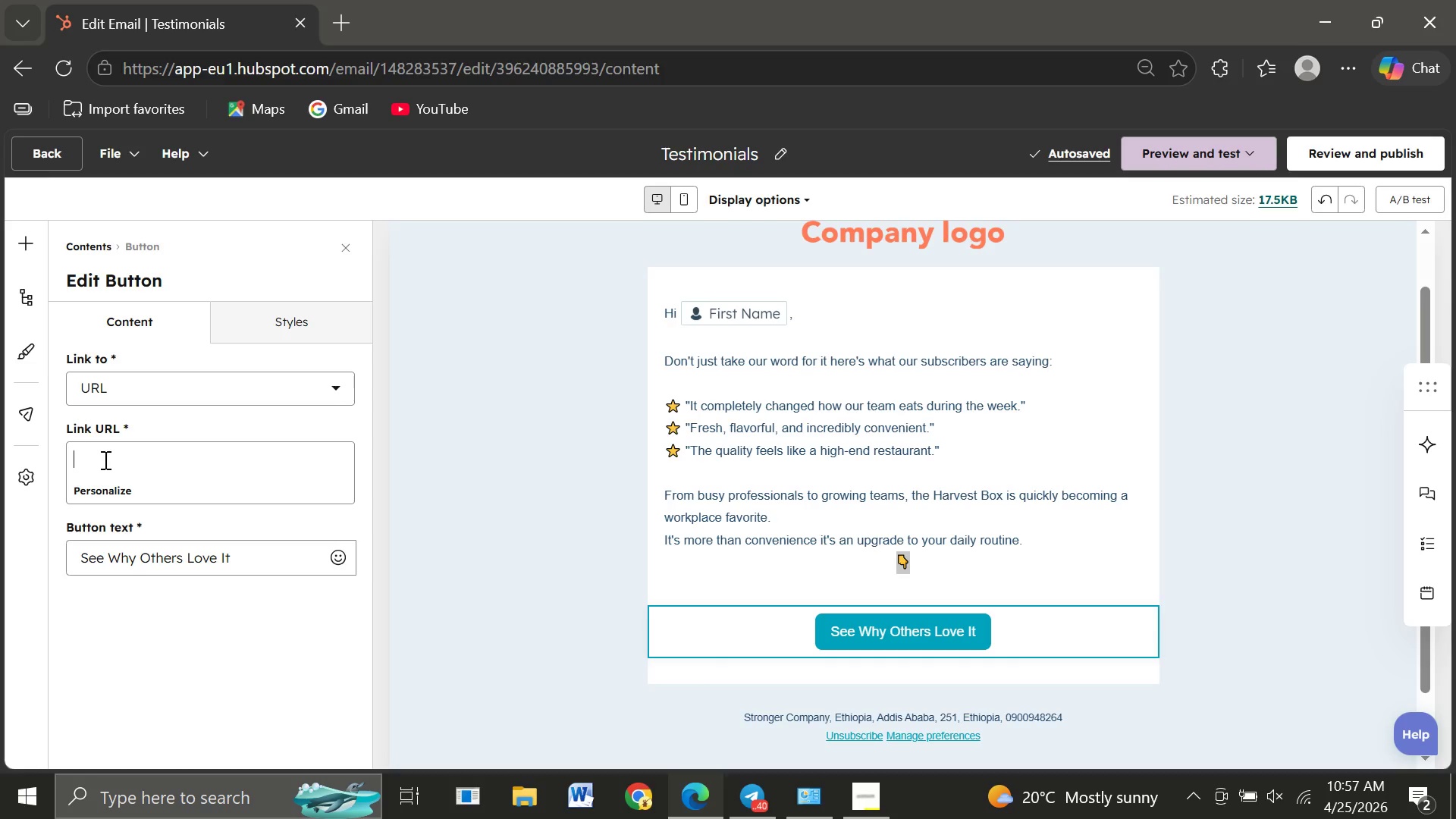 
type(https://verdantfork.com/testimonials)
 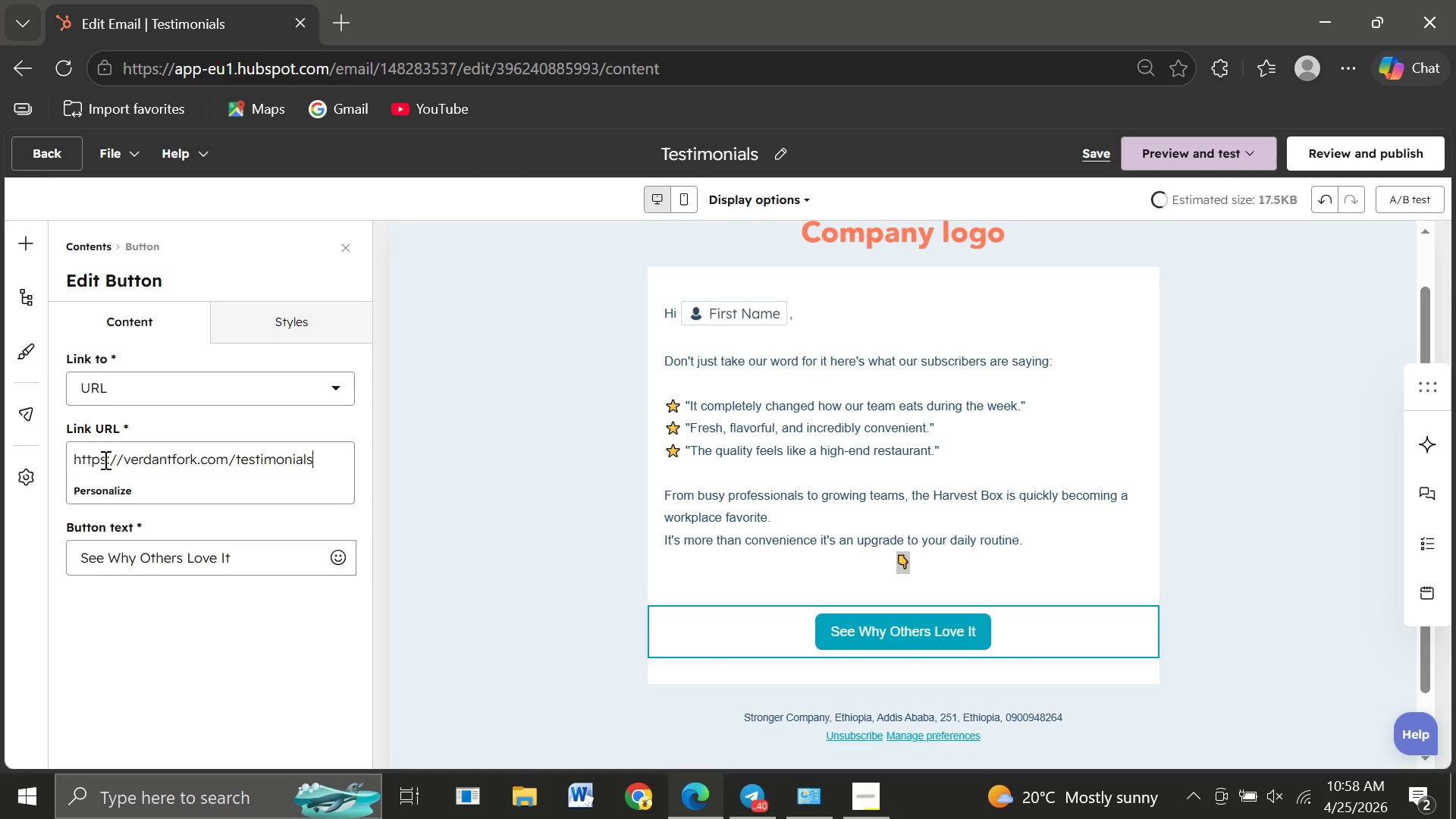 
left_click([734, 677])
 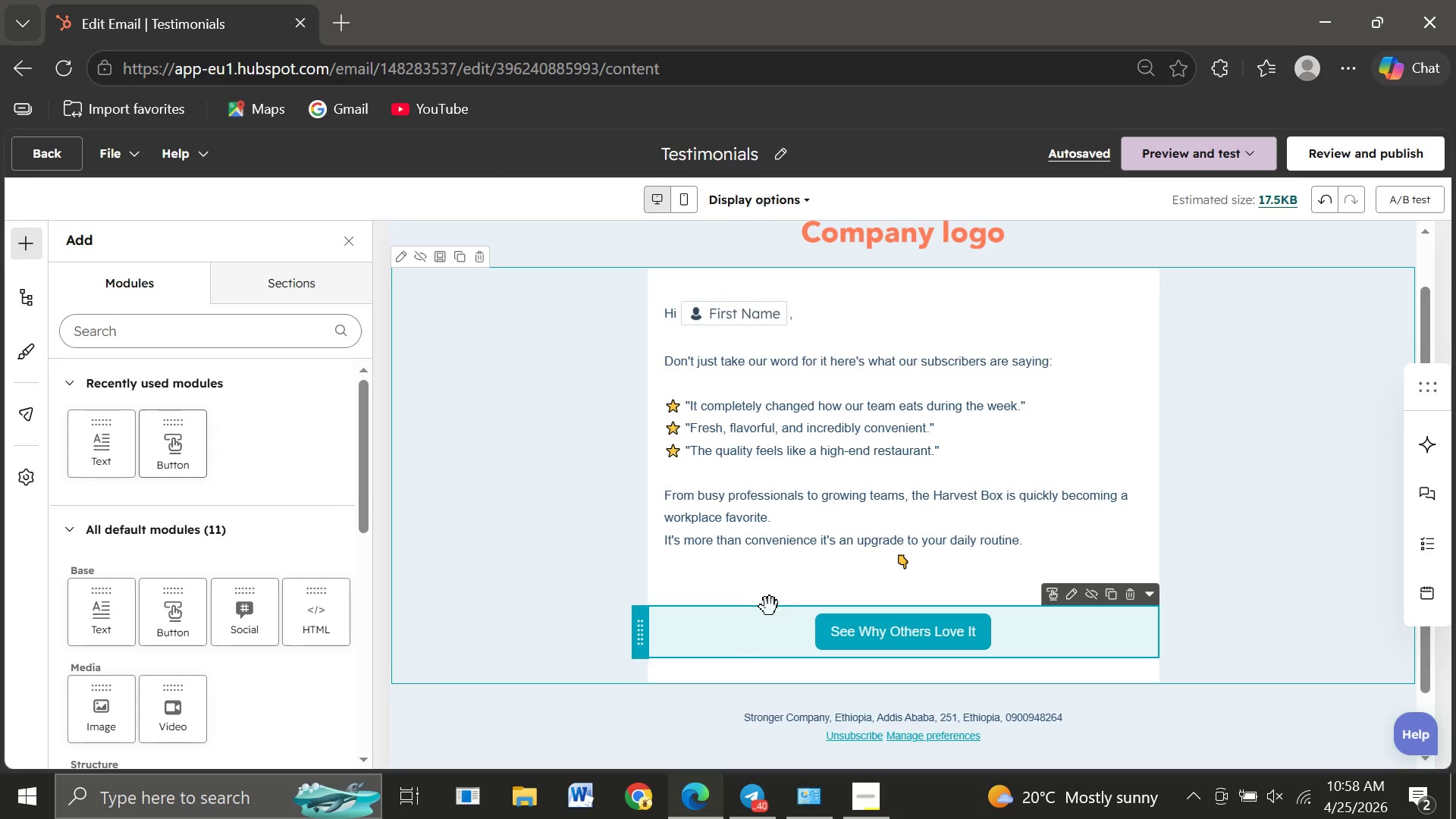 
wait(7.36)
 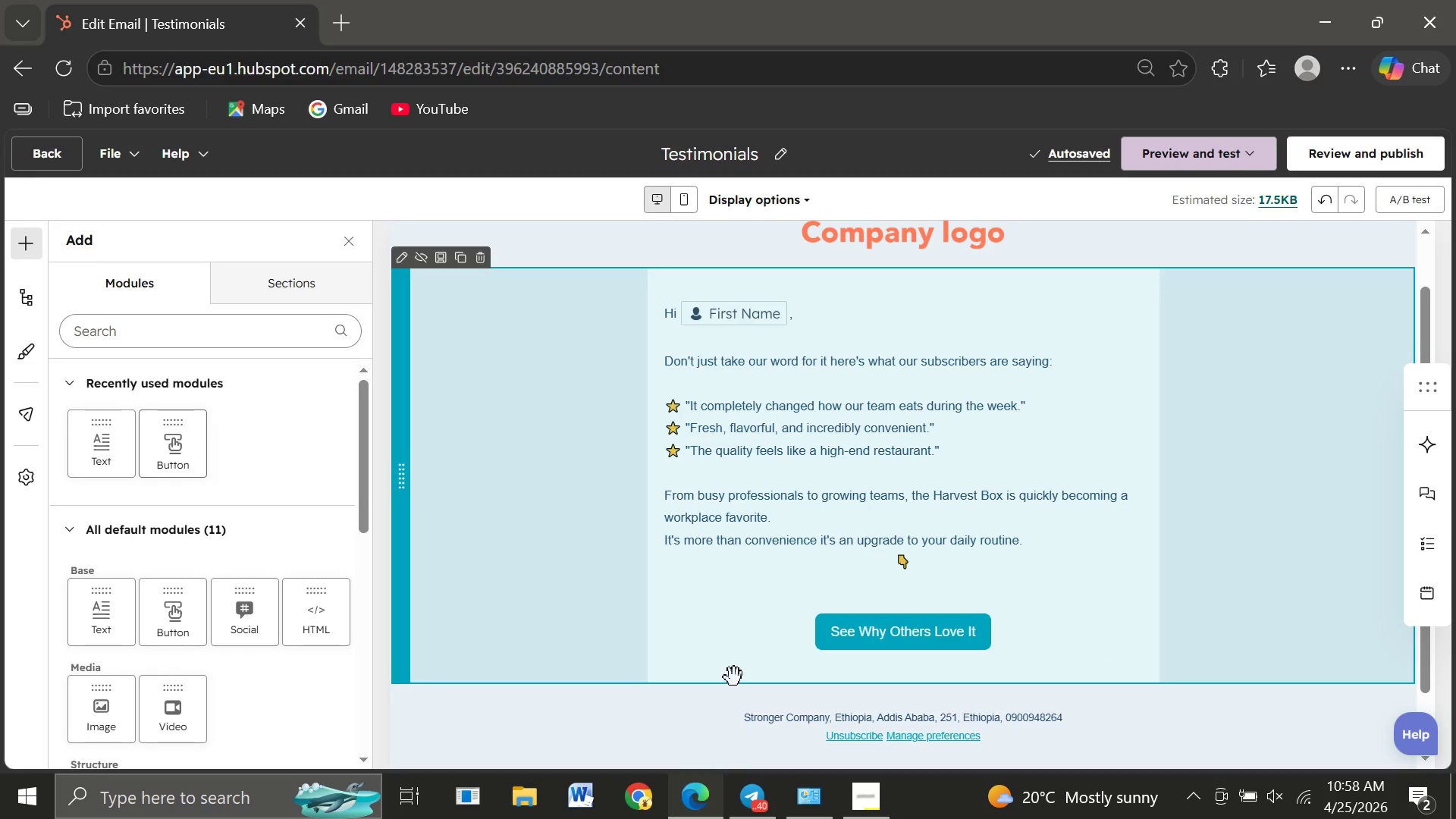 
left_click_drag(start_coordinate=[109, 451], to_coordinate=[852, 651])
 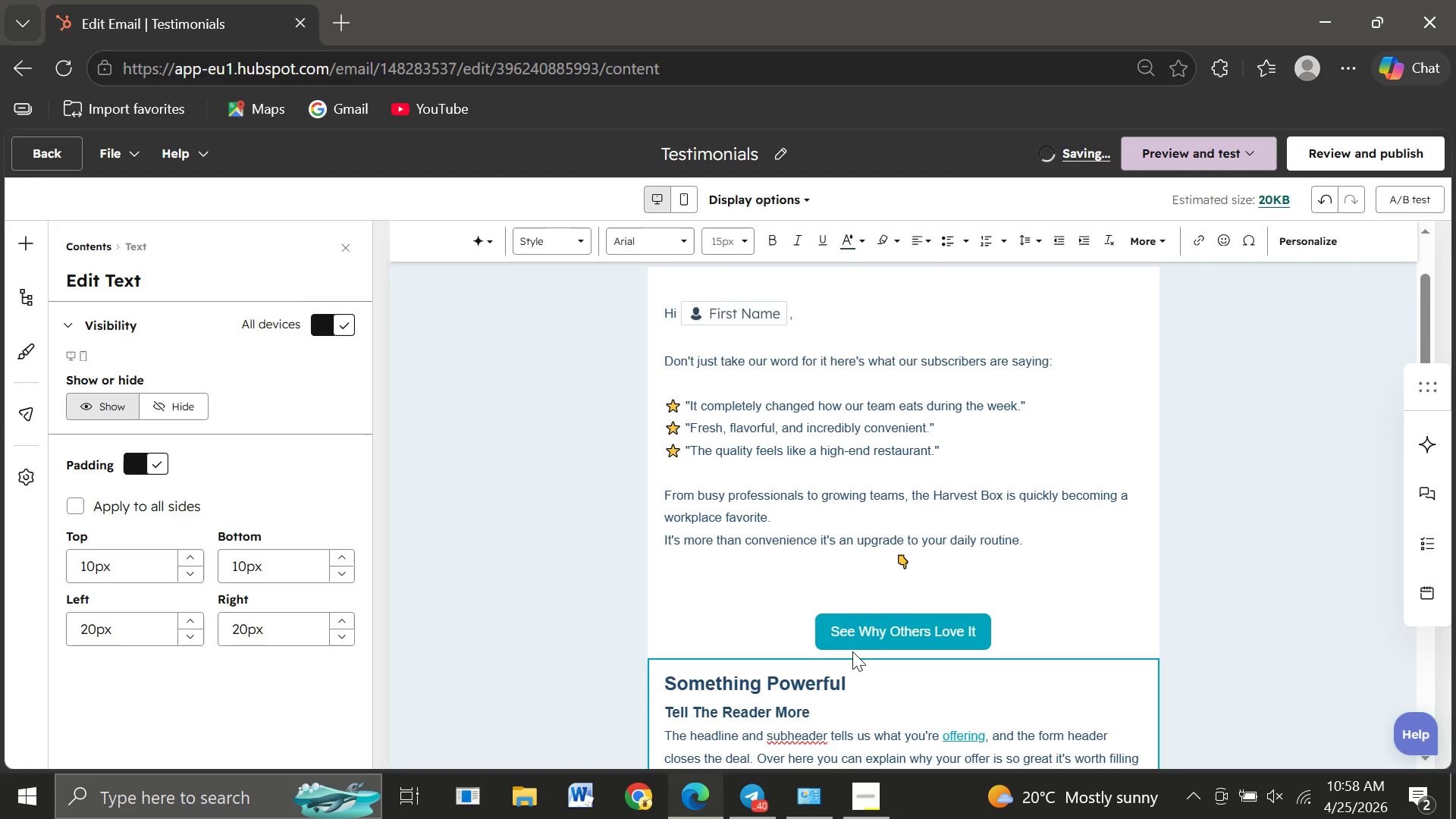 
wait(8.23)
 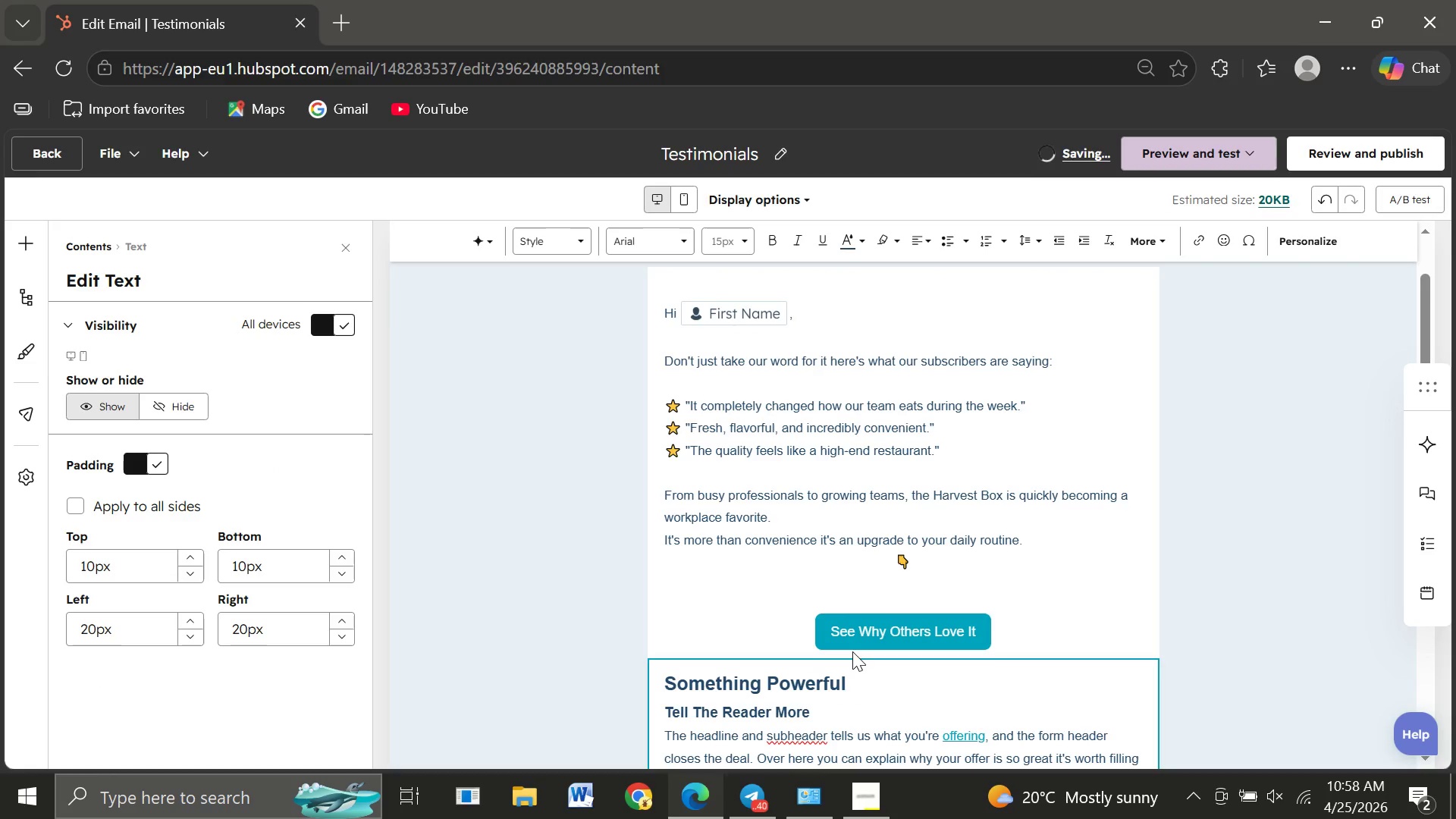 
left_click_drag(start_coordinate=[860, 711], to_coordinate=[662, 505])
 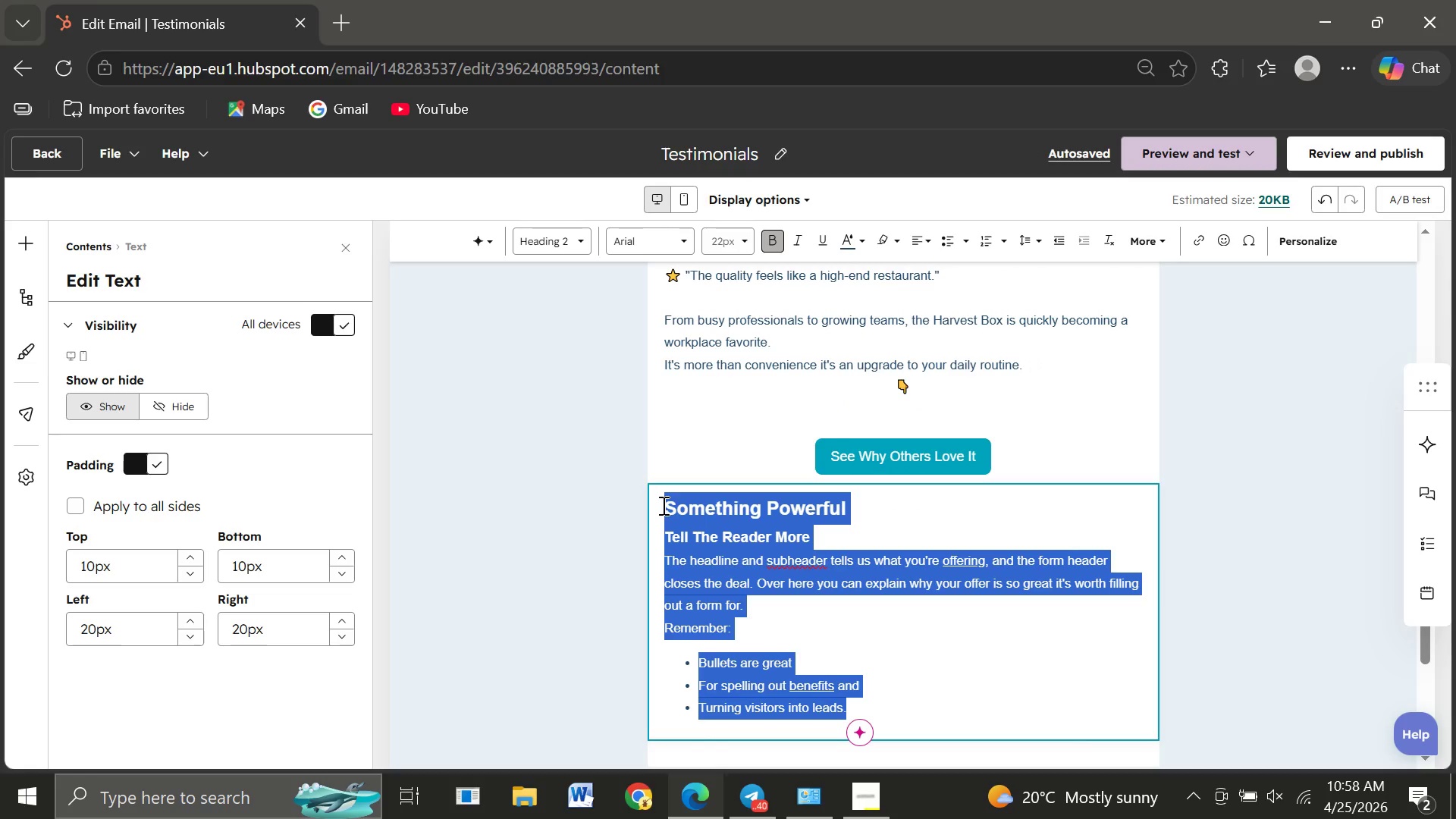 
key(Shift+ShiftLeft)
 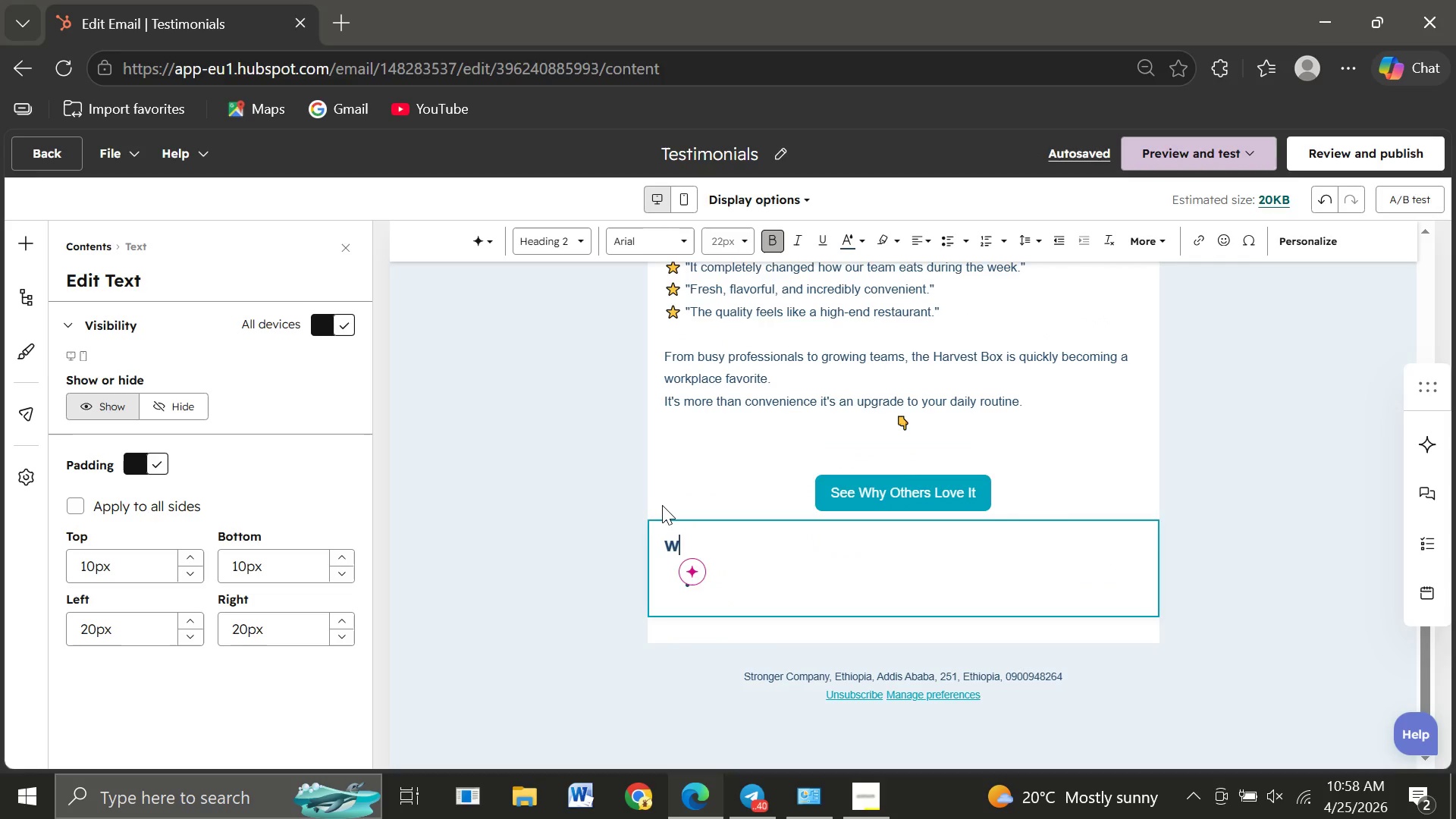 
key(W)
 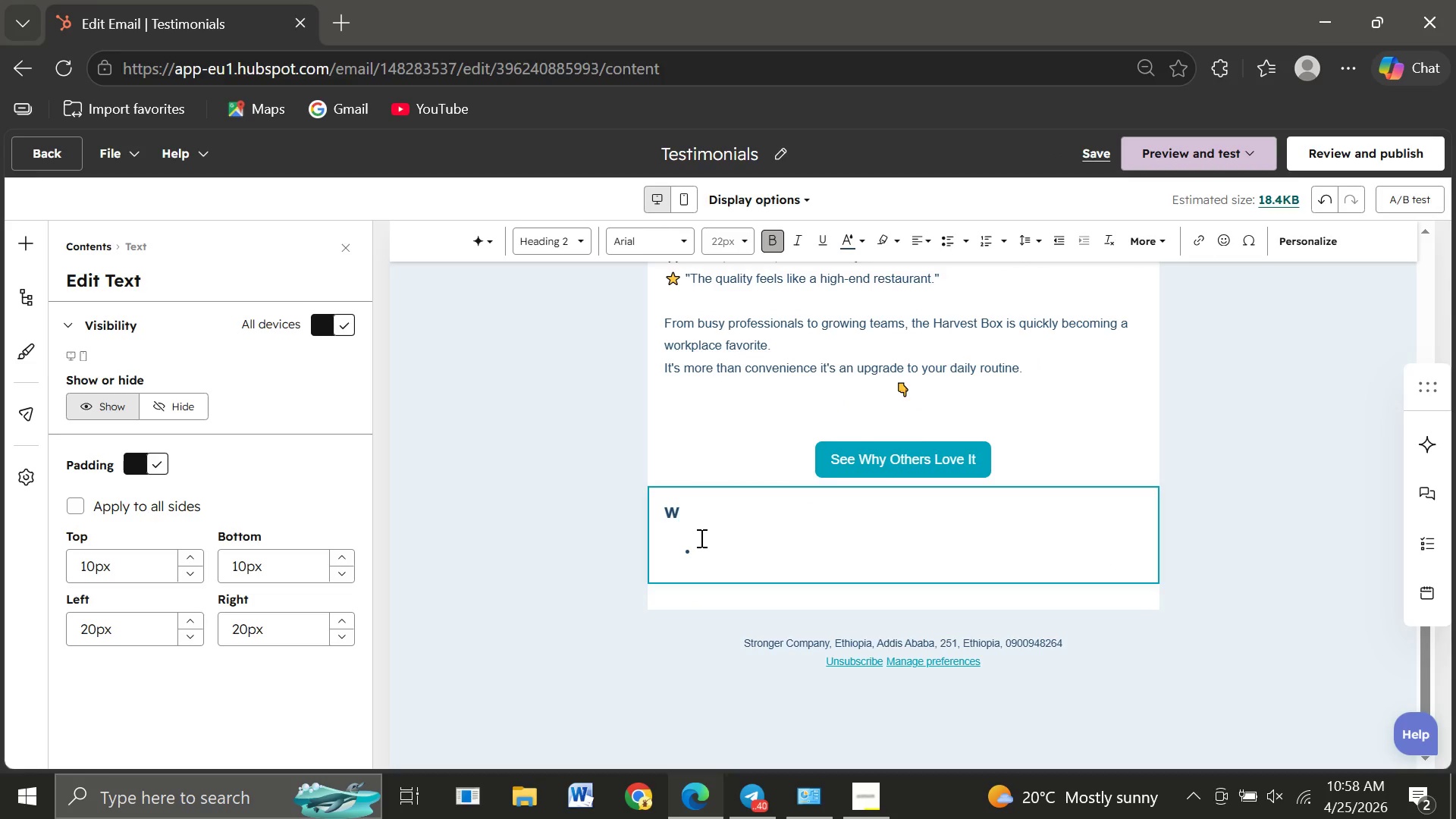 
left_click([700, 558])
 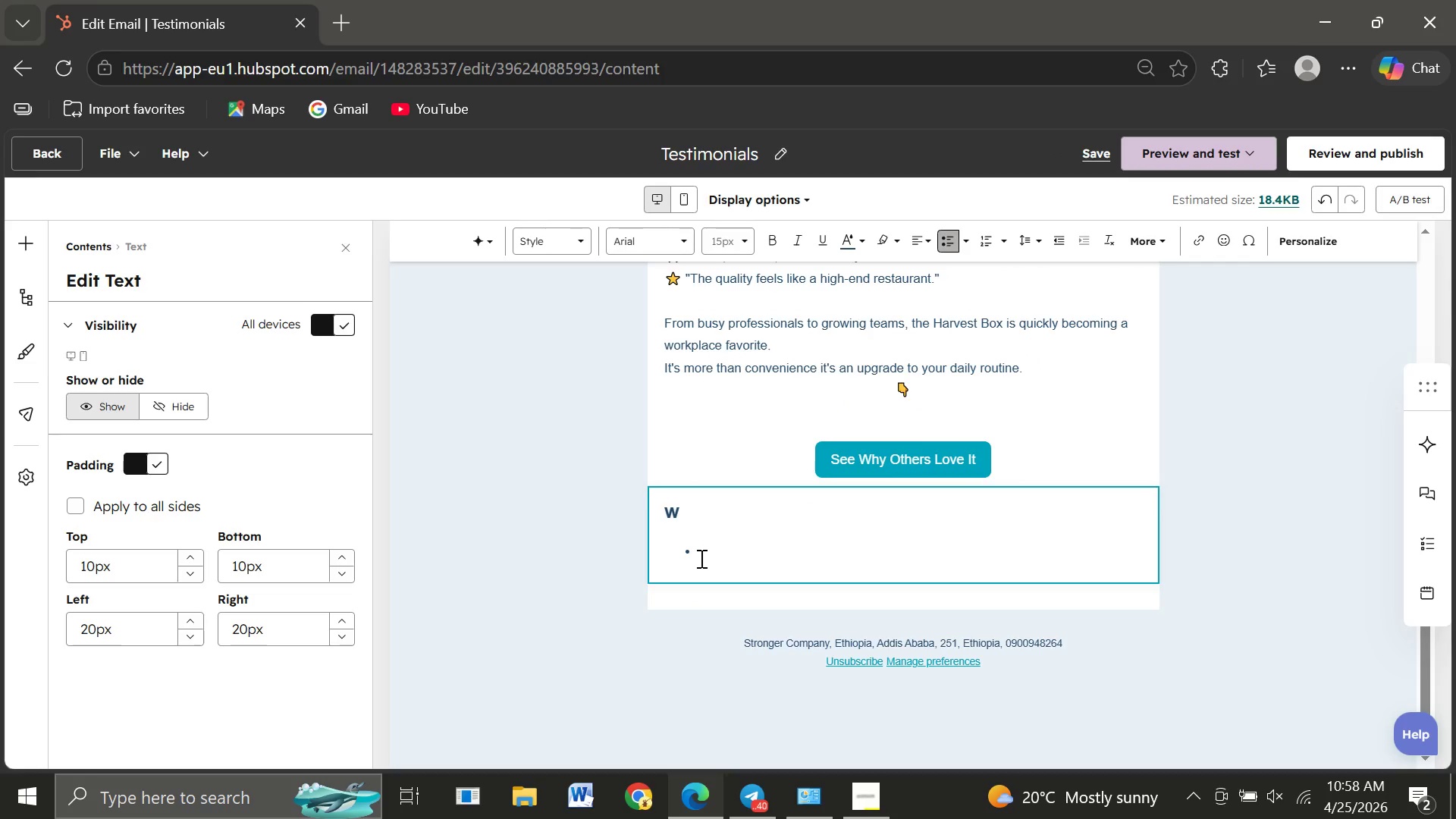 
key(Backspace)
key(Backspace)
key(Backspace)
key(Backspace)
type(We'd love for you to experience it too.)
 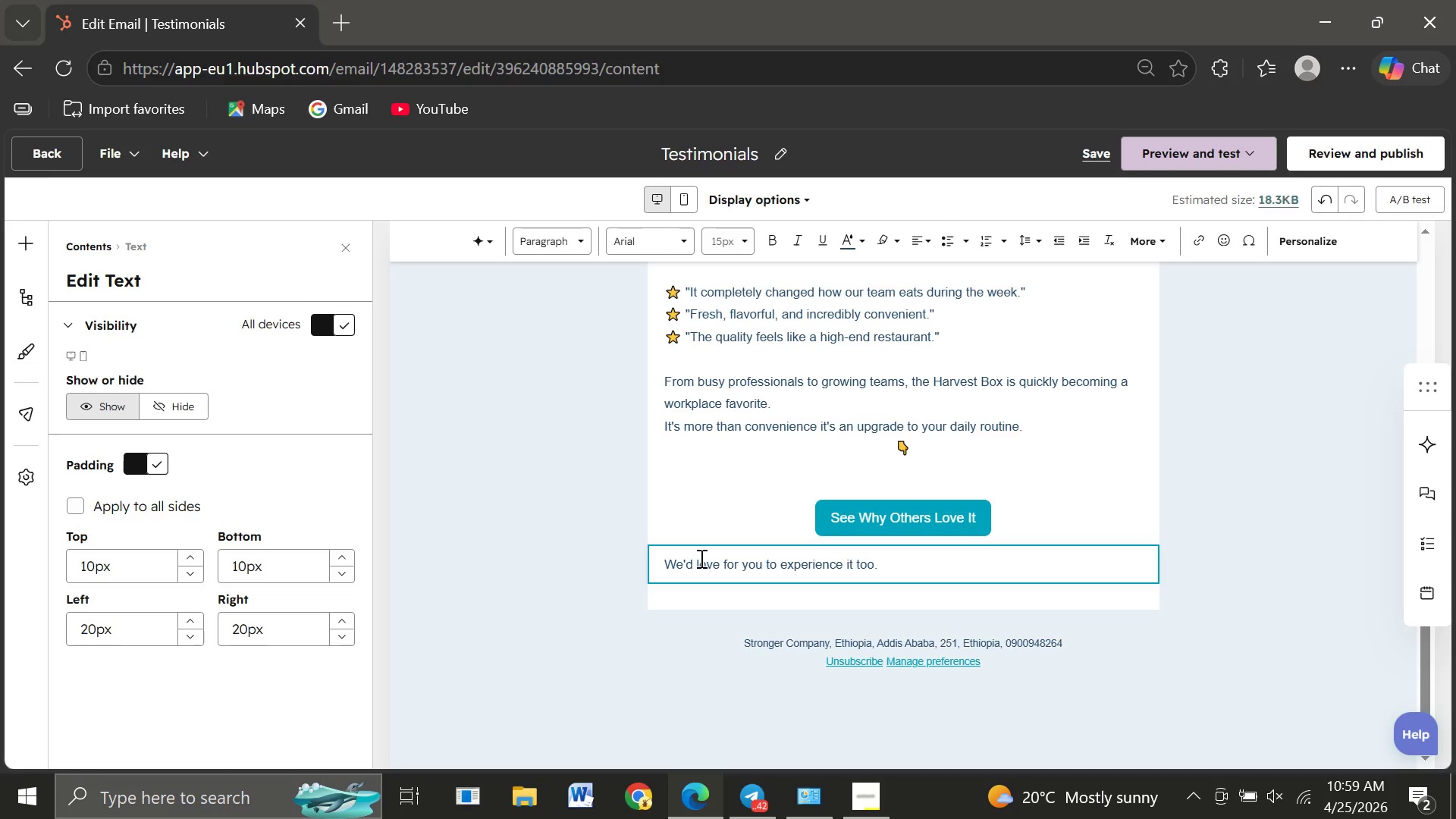 
key(Enter)
 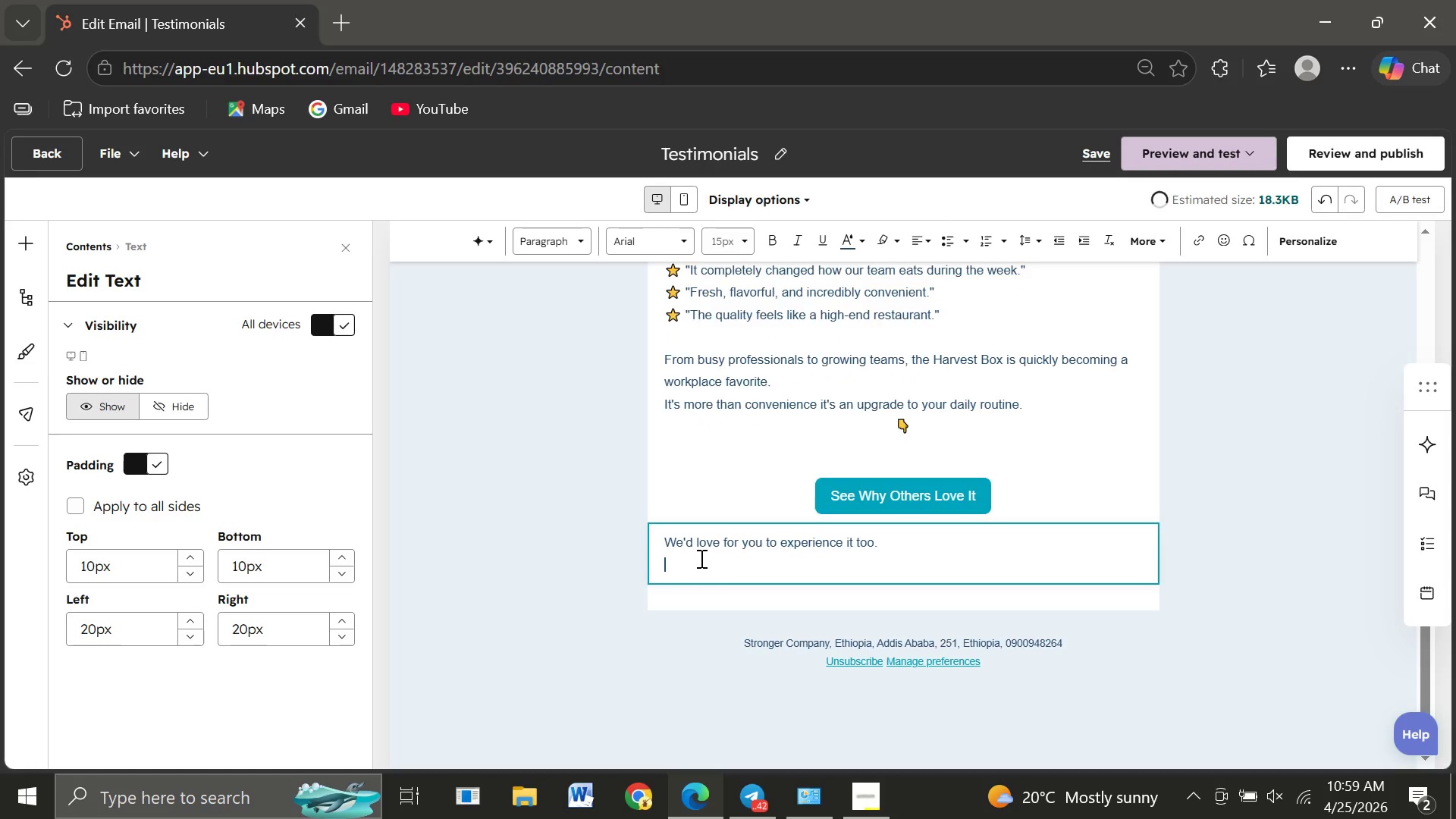 
key(Enter)
 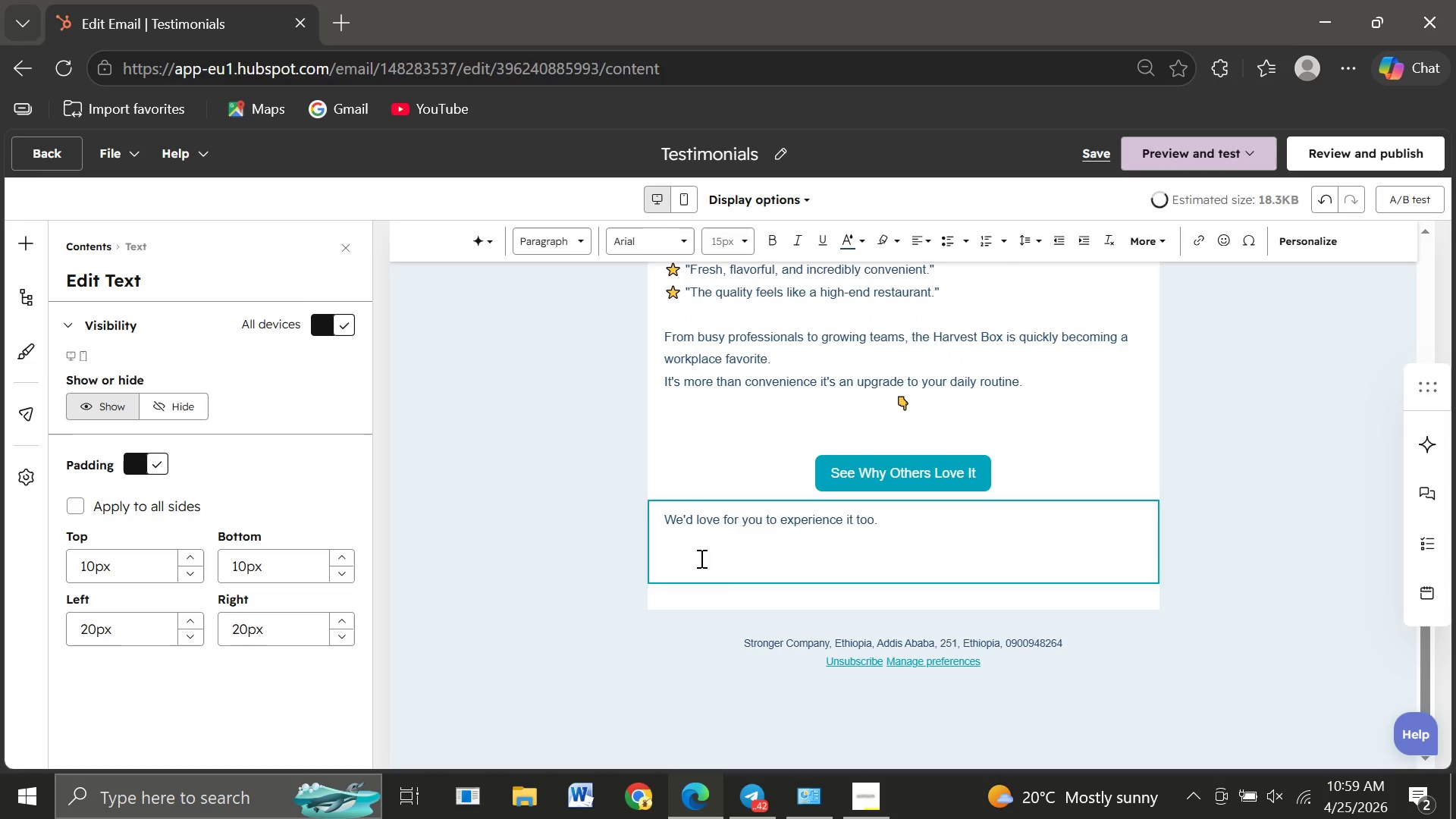 
type(Best,)
 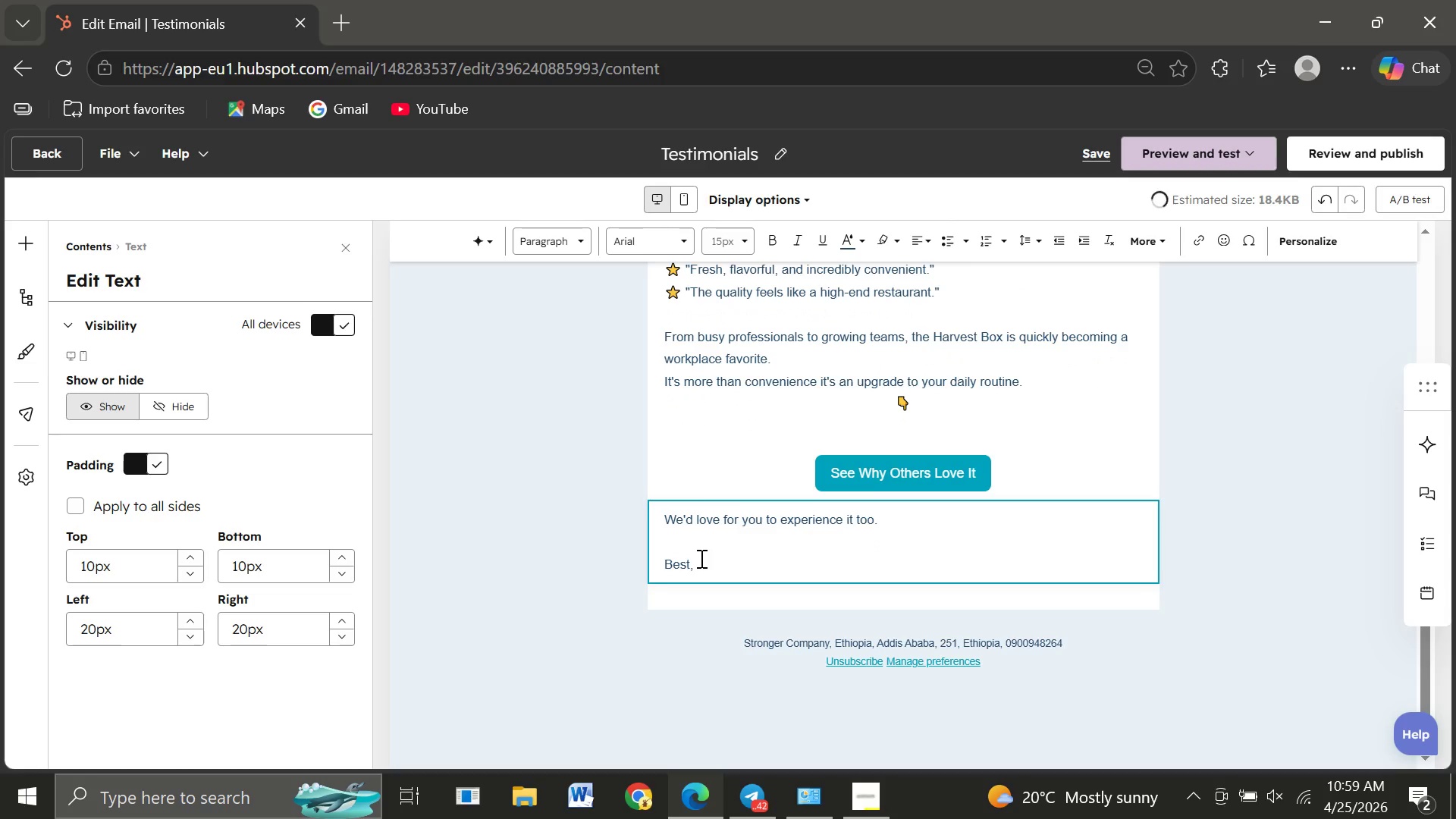 
key(Enter)
 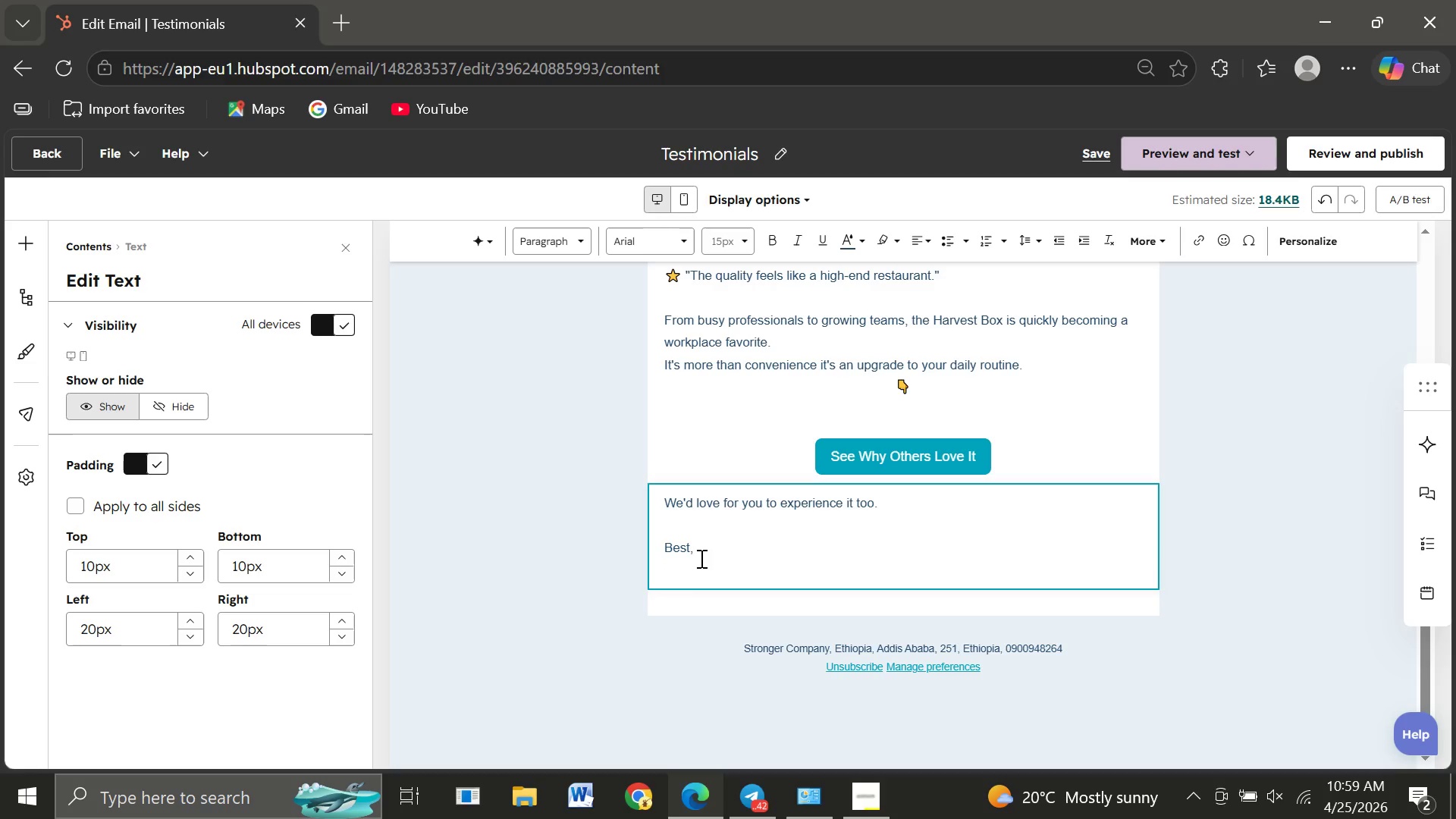 
type(The Verdant Fork Tea)
 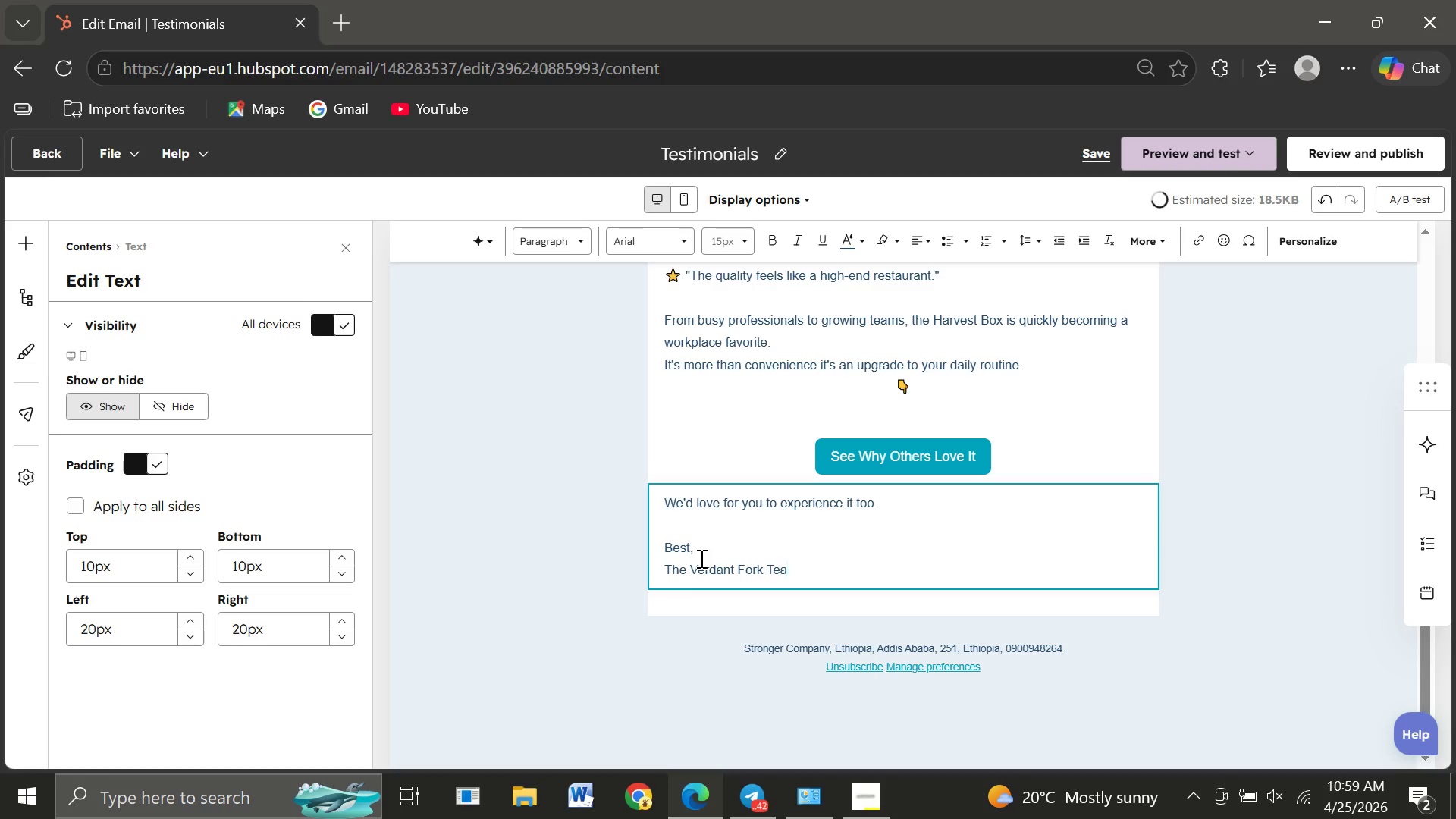 
left_click([733, 406])
 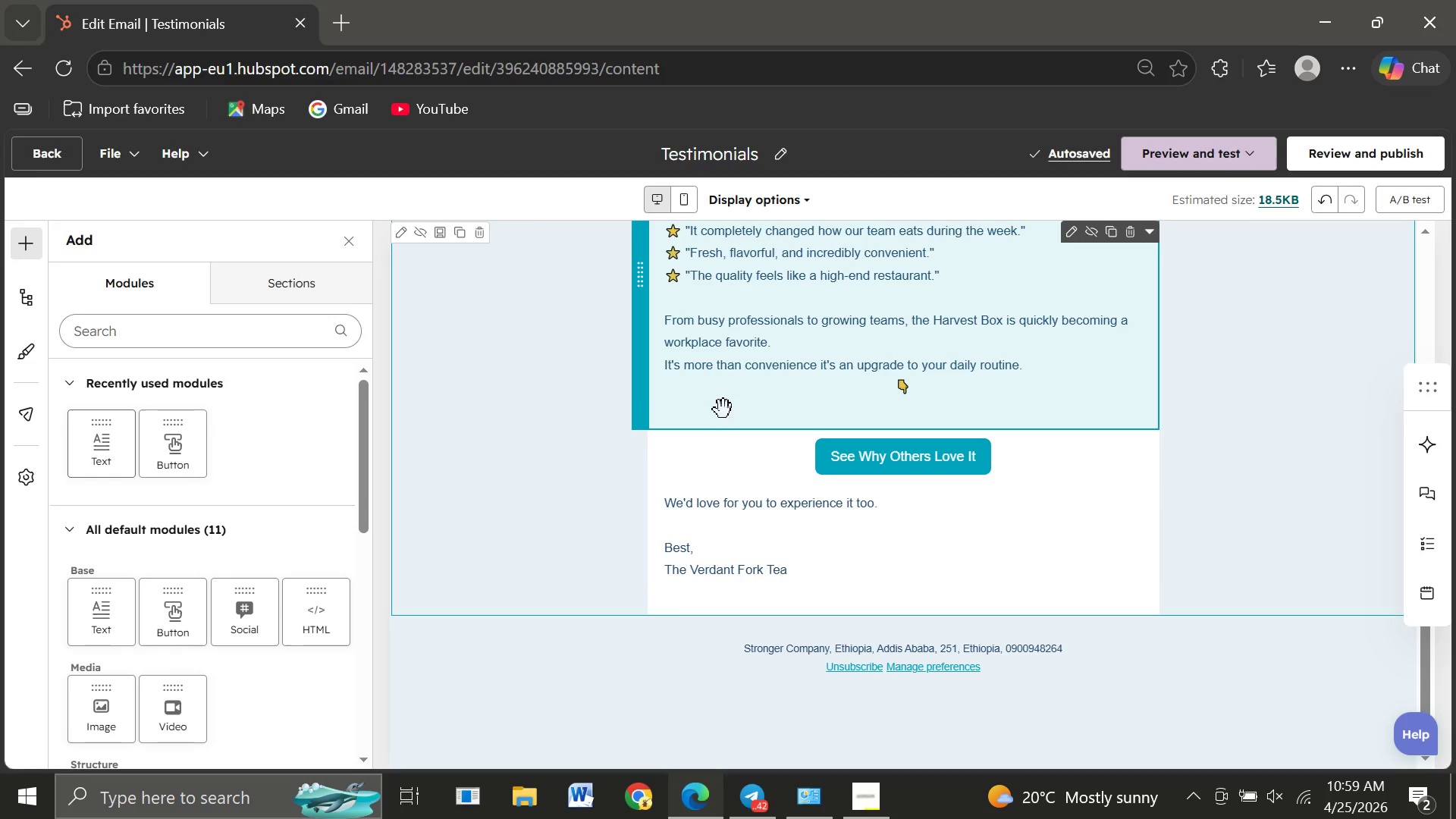 
left_click([722, 410])
 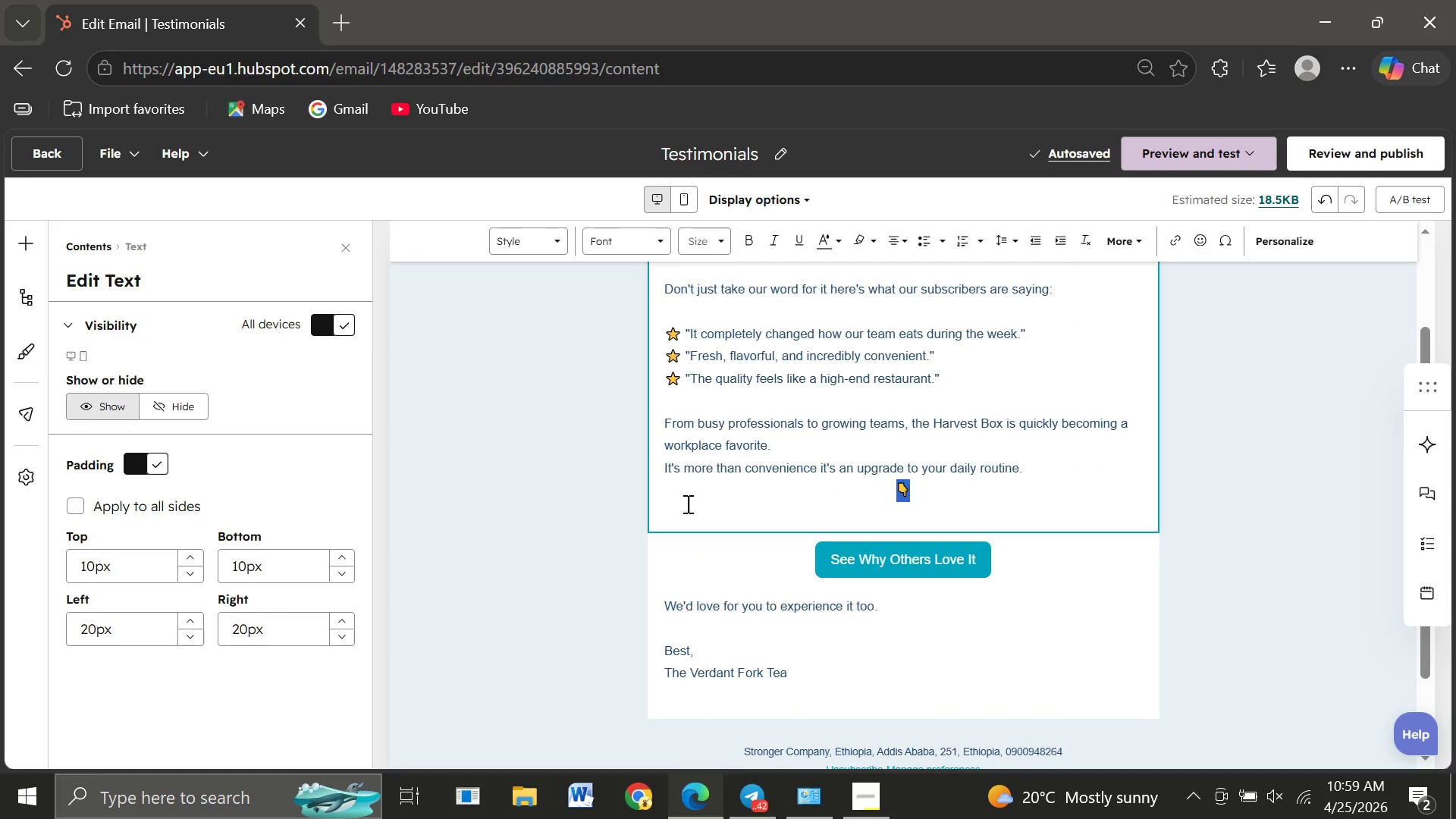 
left_click([684, 513])
 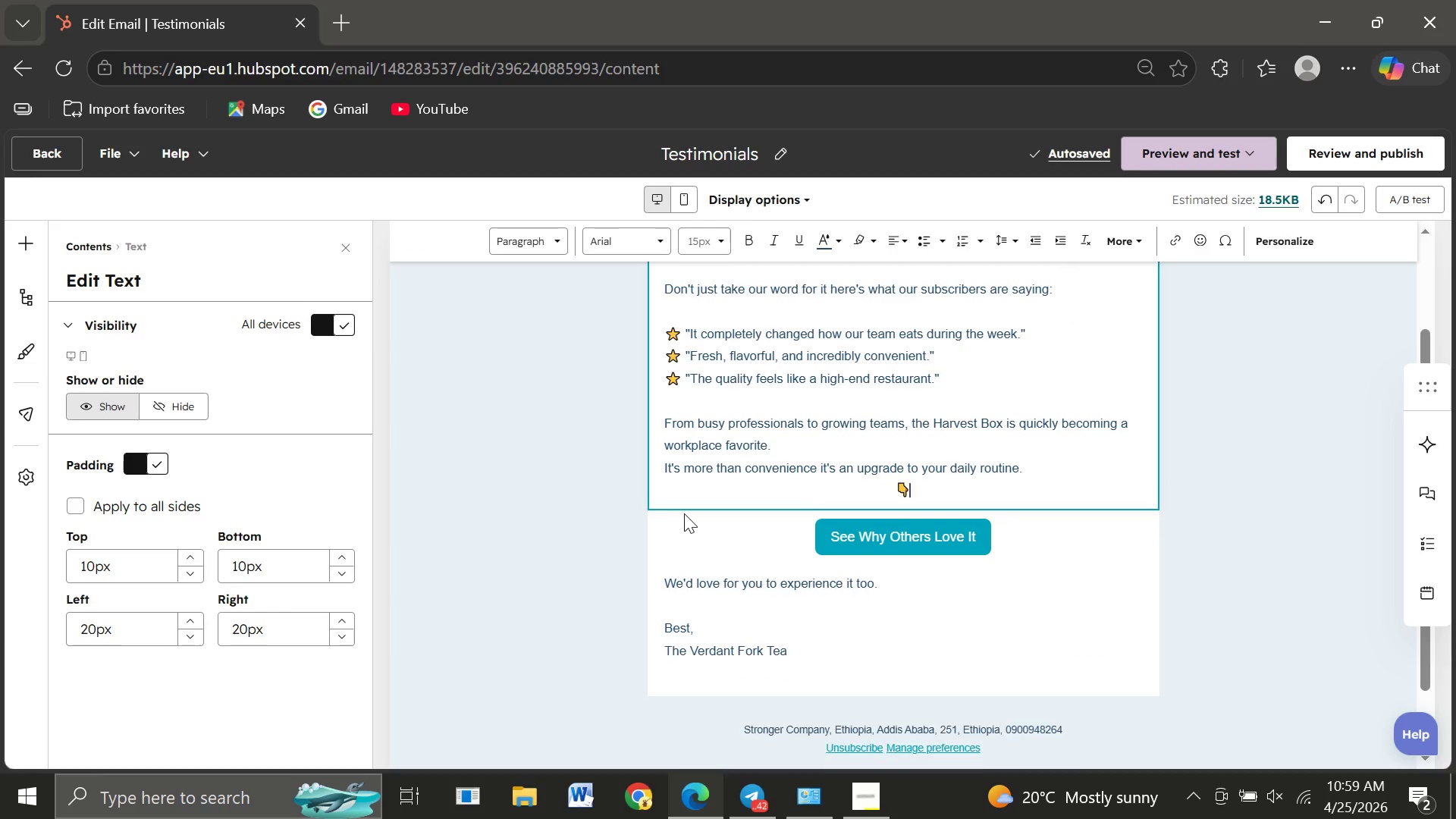 
key(Backspace)
 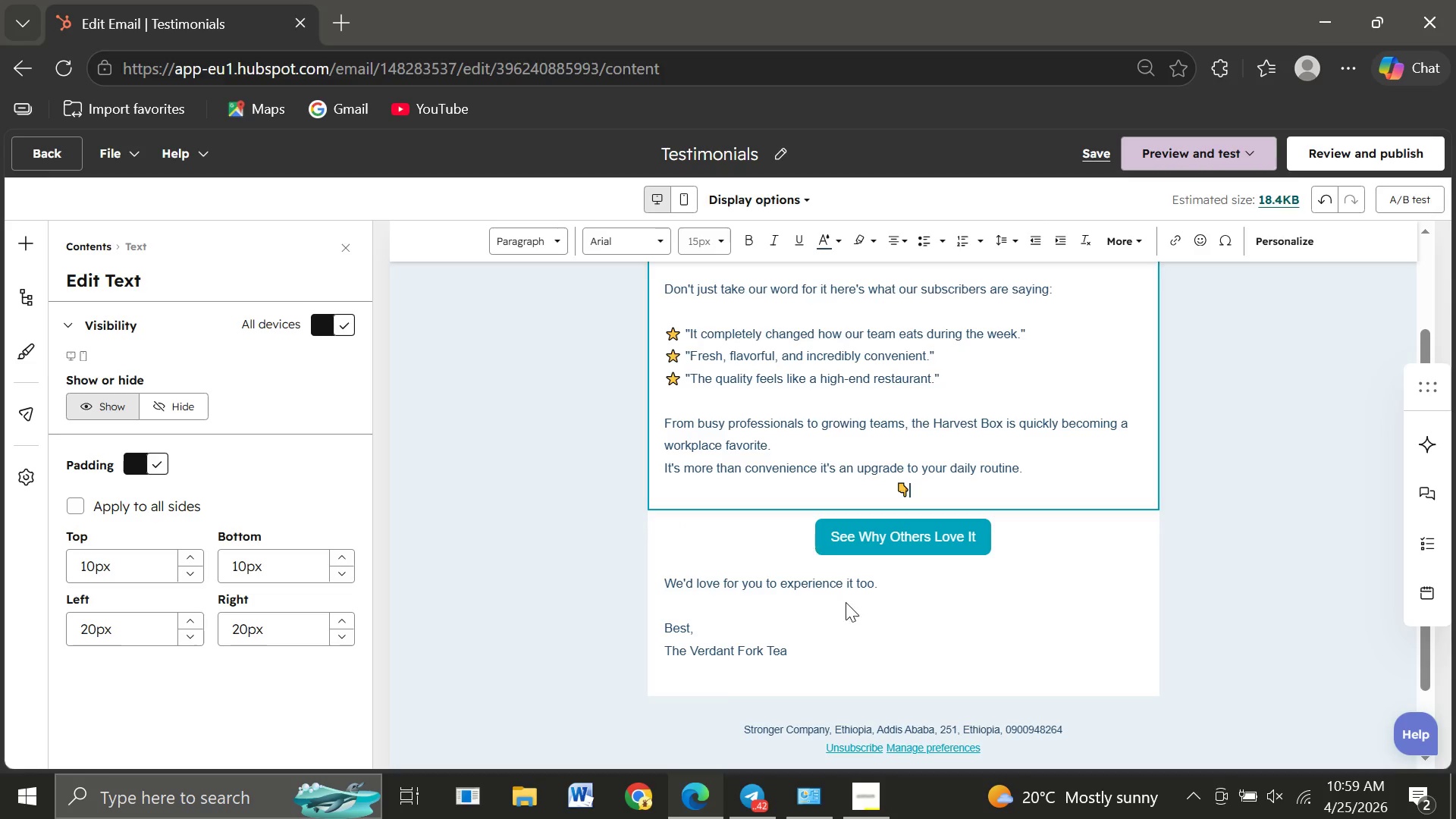 
left_click([849, 613])
 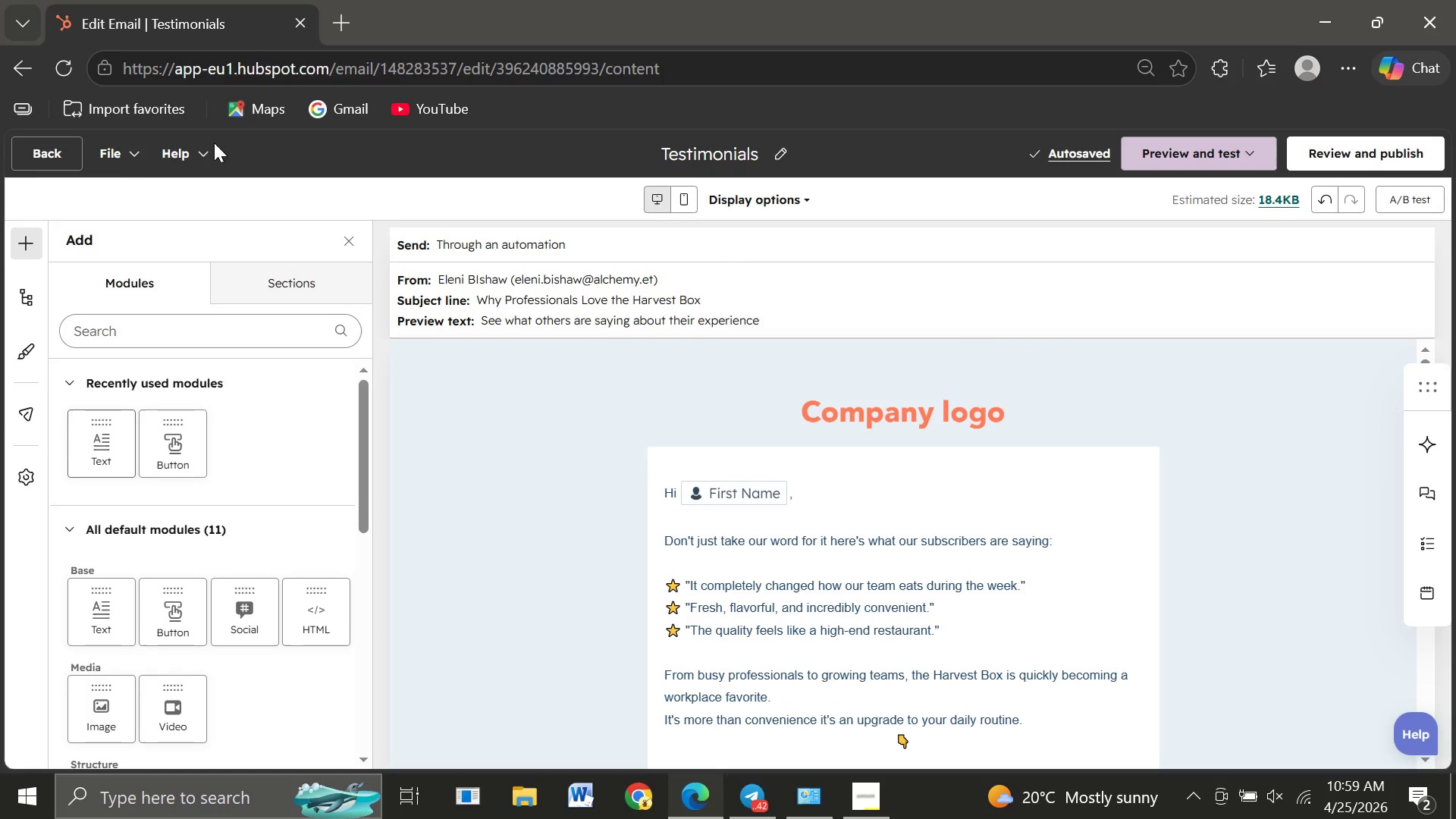 
wait(6.58)
 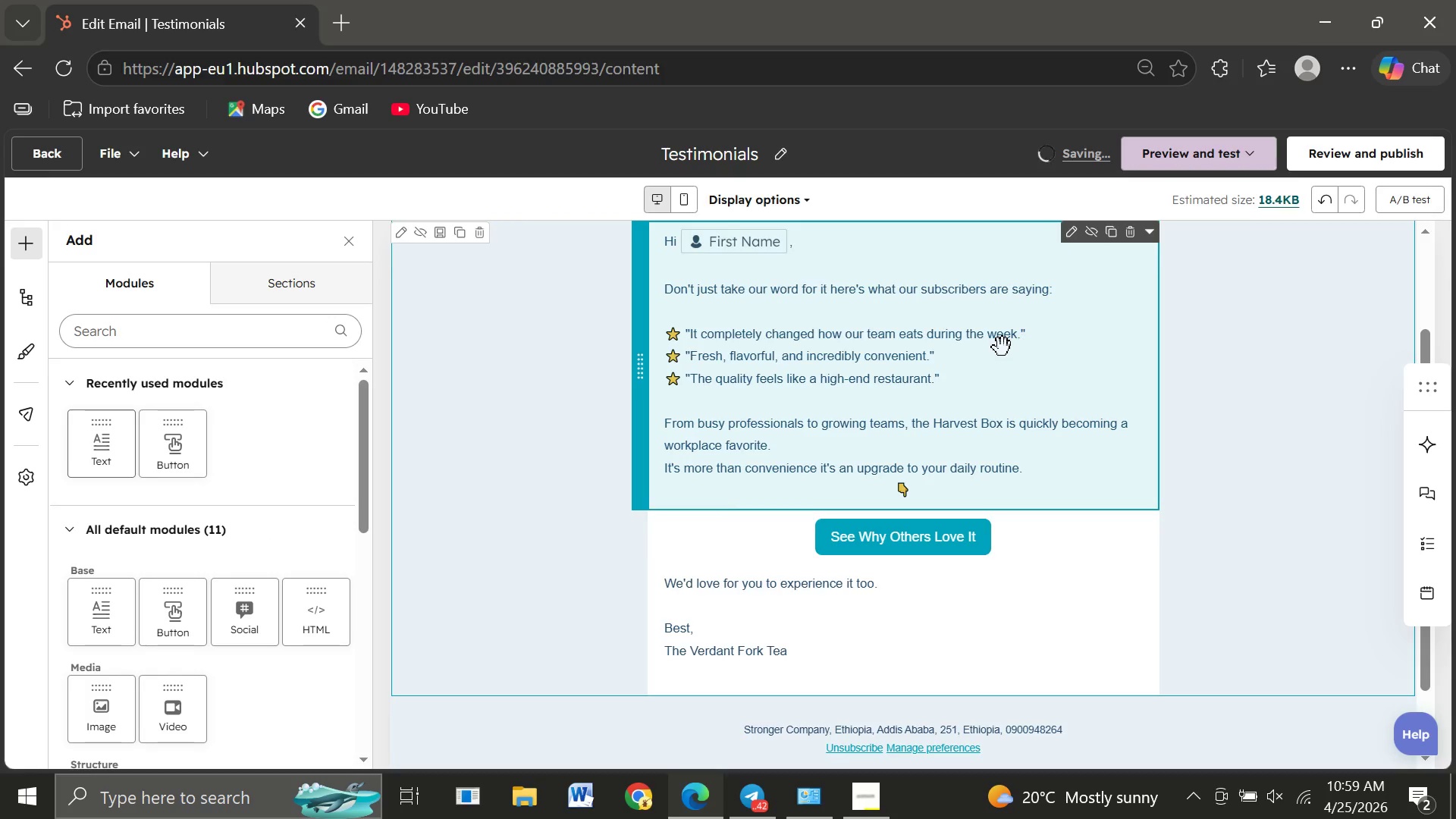 
left_click([48, 152])
 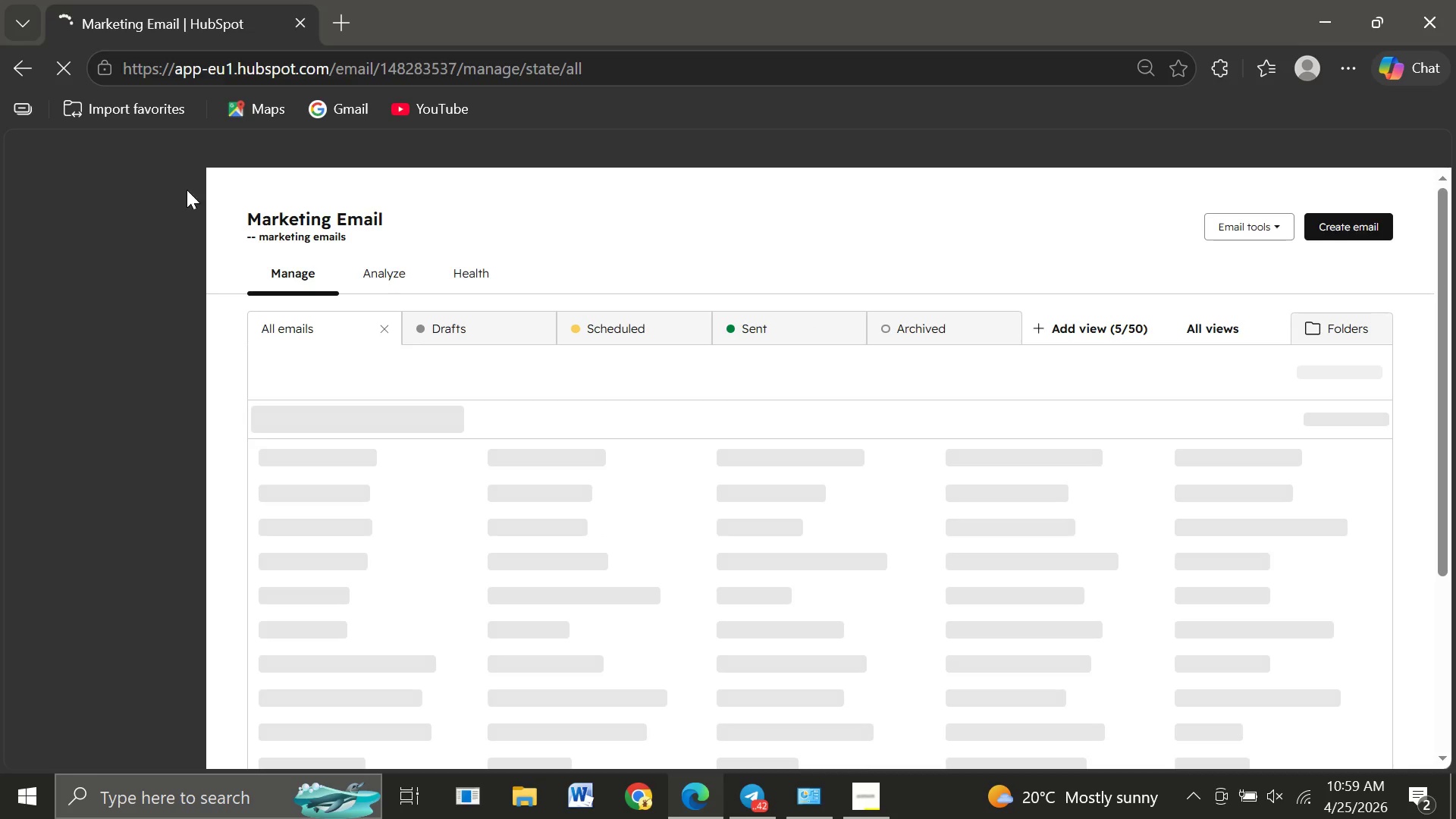 
wait(7.77)
 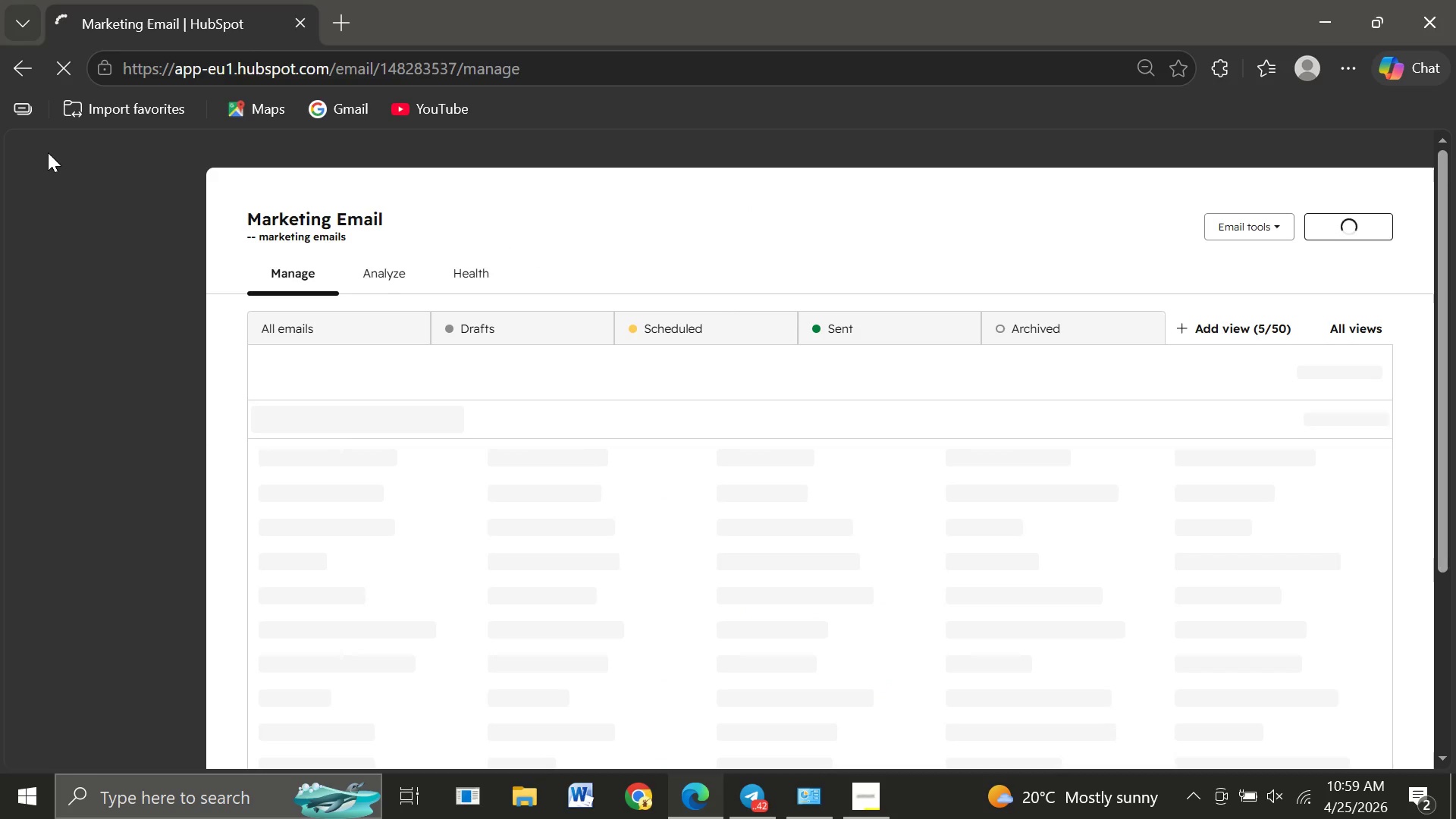 
mouse_move([1093, 301])
 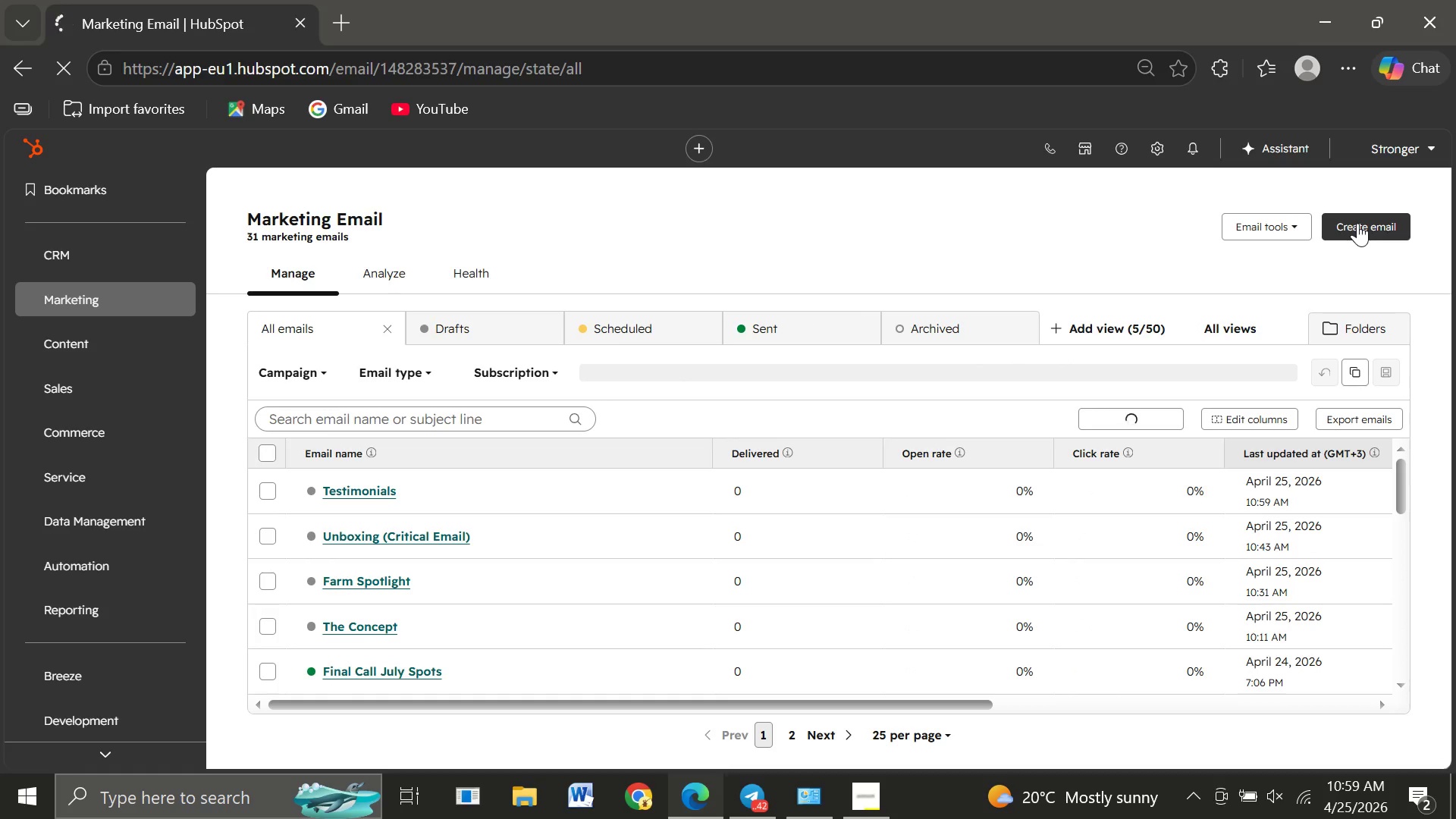 
left_click([1357, 223])
 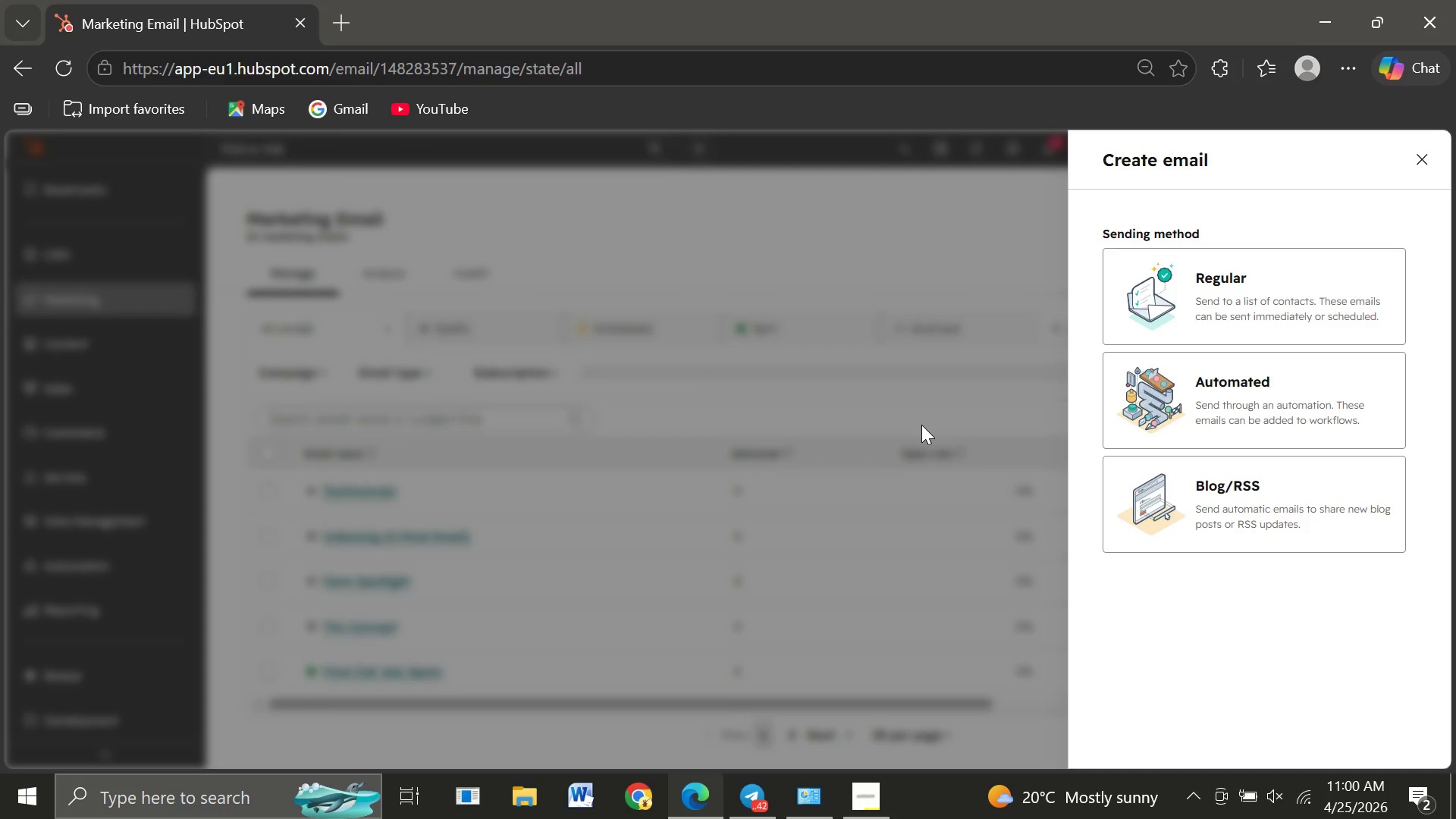 
left_click([1338, 438])
 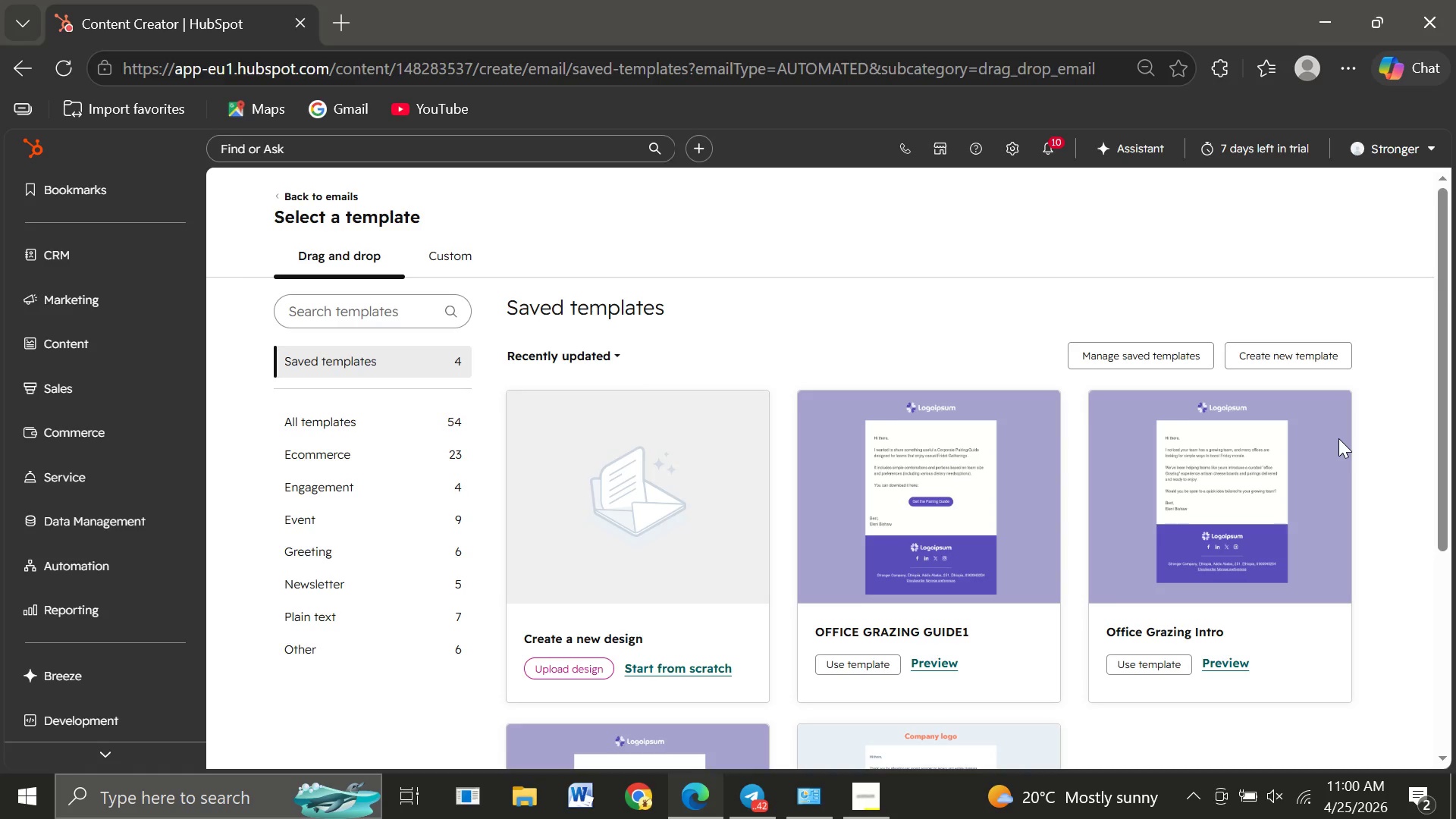 
wait(10.88)
 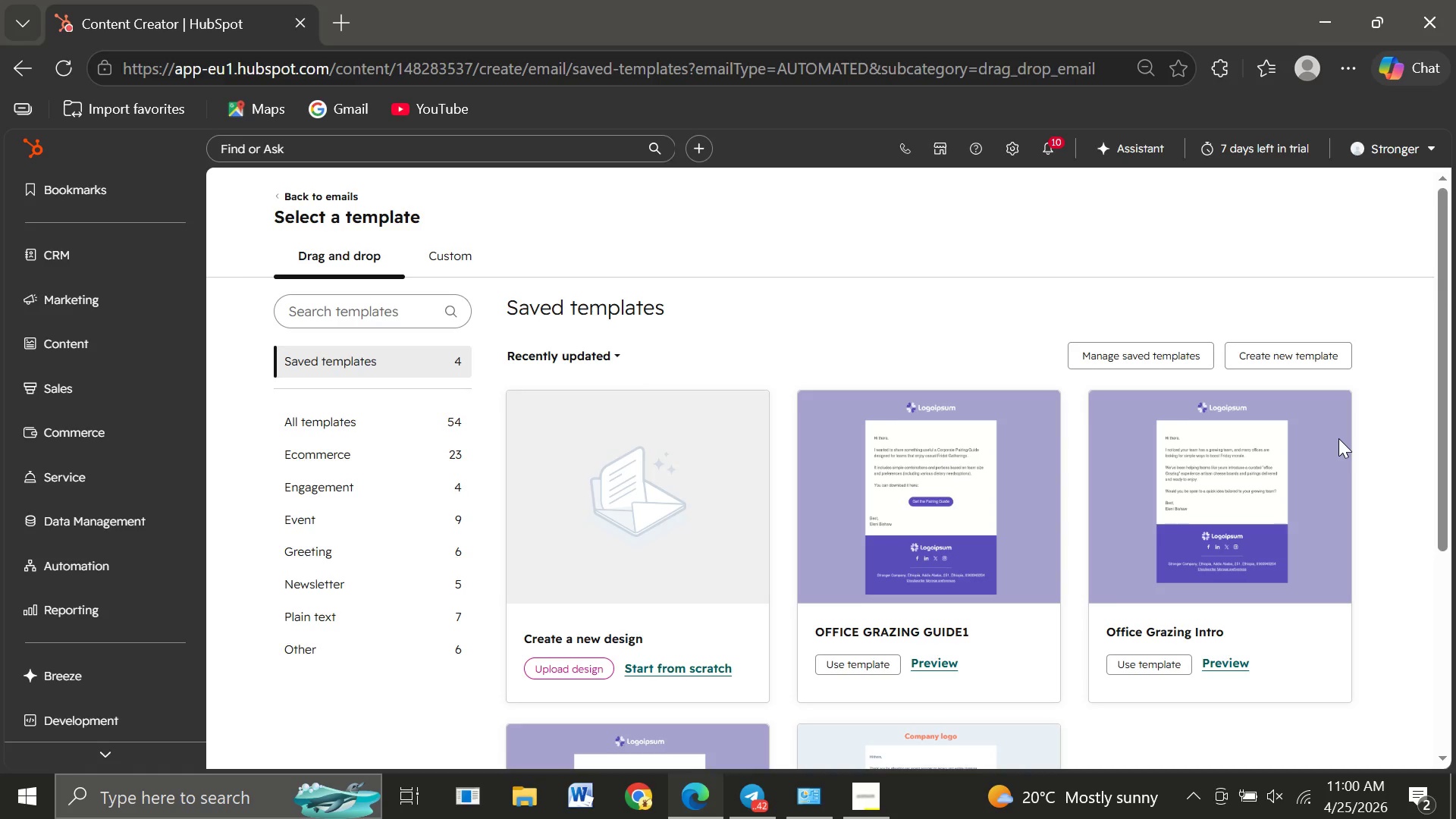 
left_click([339, 555])
 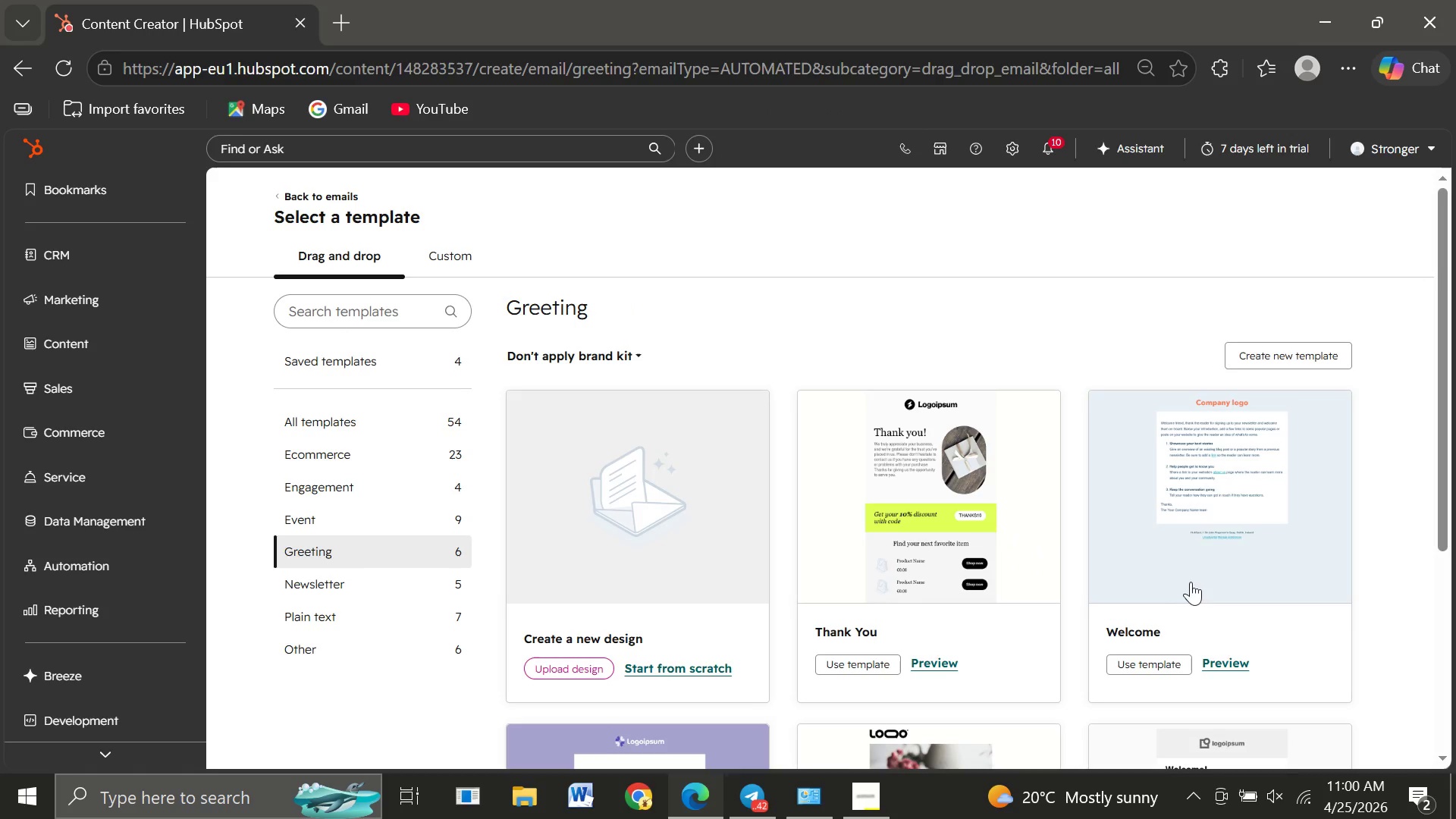 
left_click([1223, 494])
 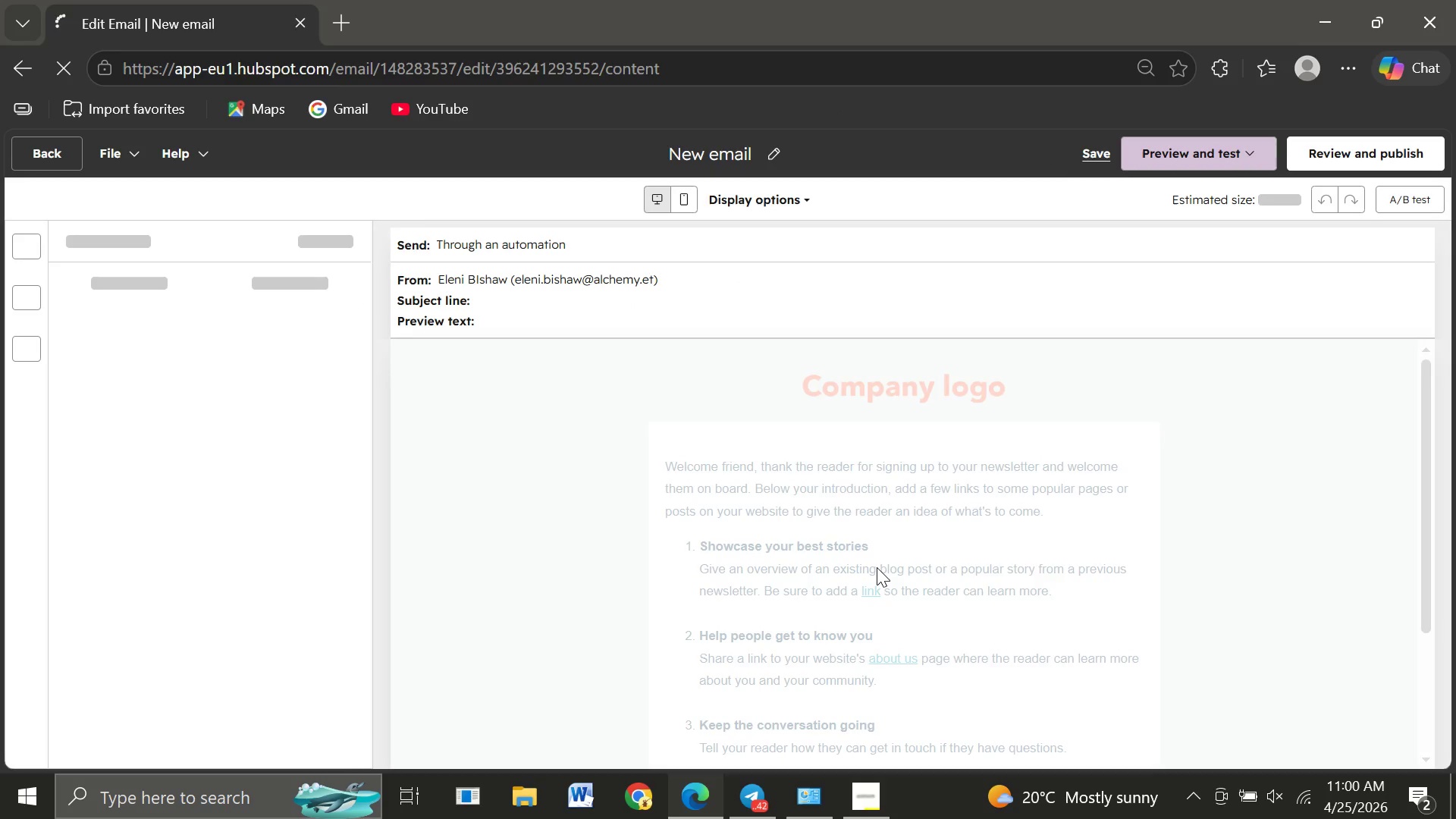 
wait(7.78)
 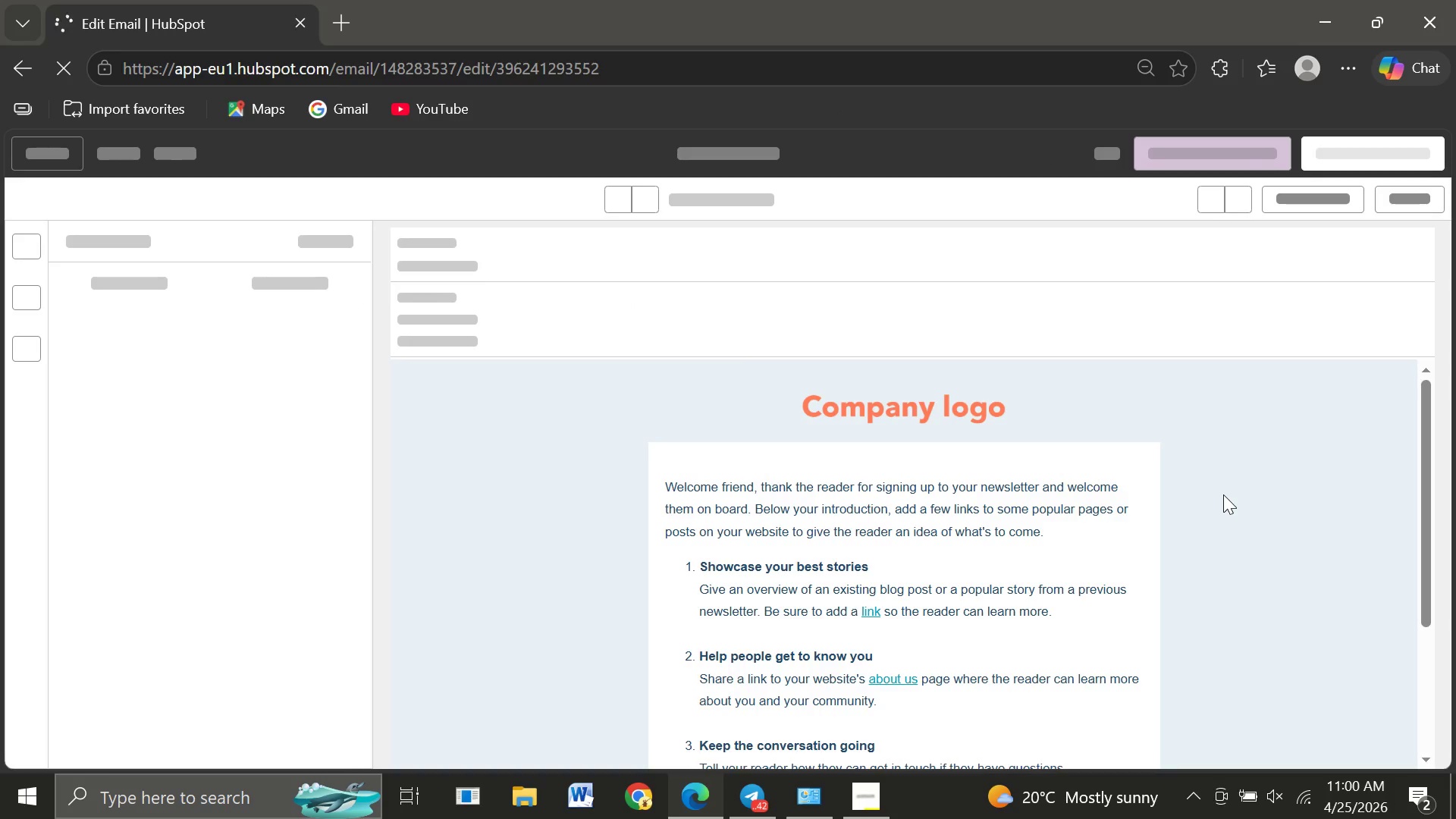 
left_click([774, 153])
 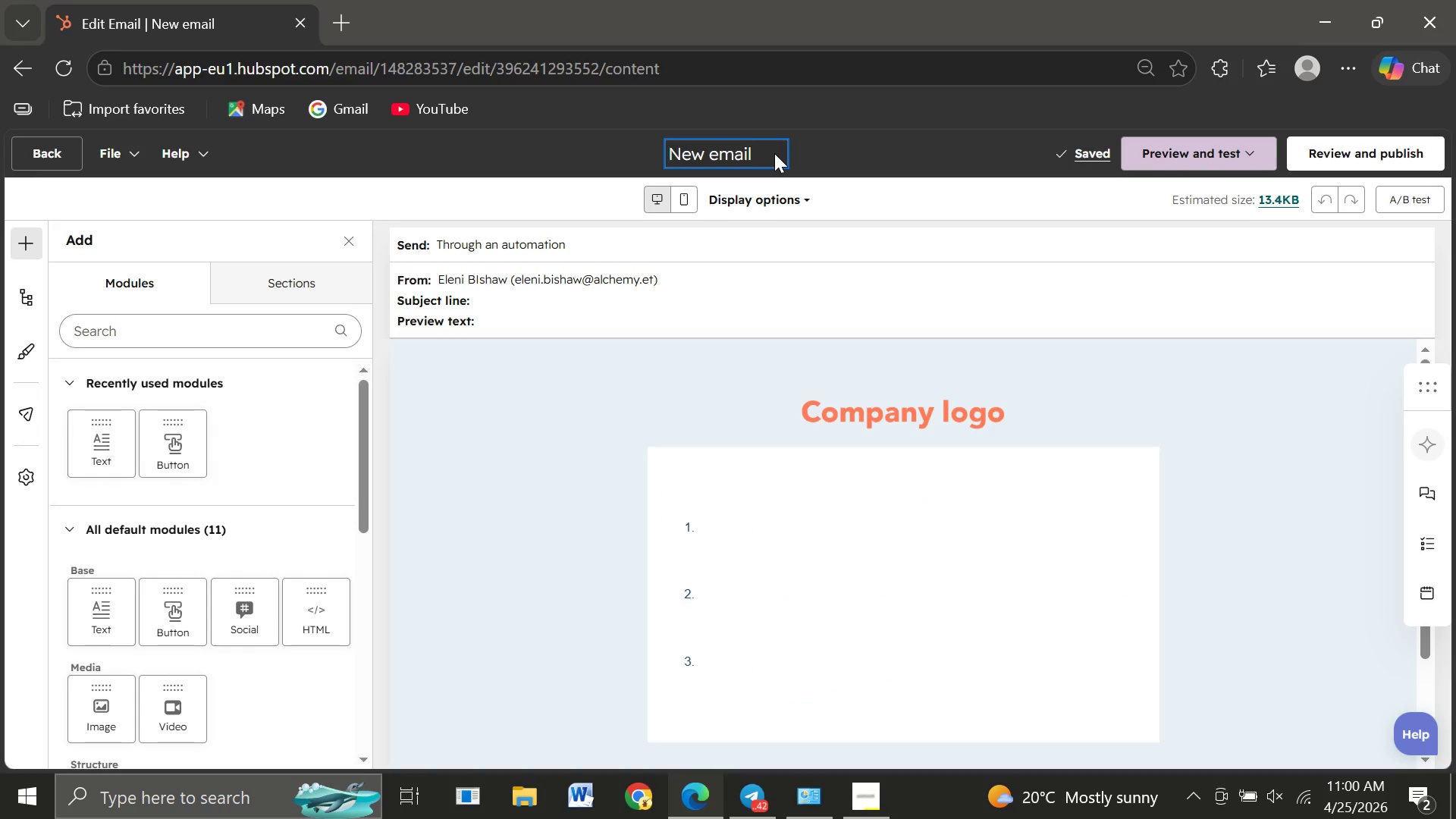 
key(Backspace)
 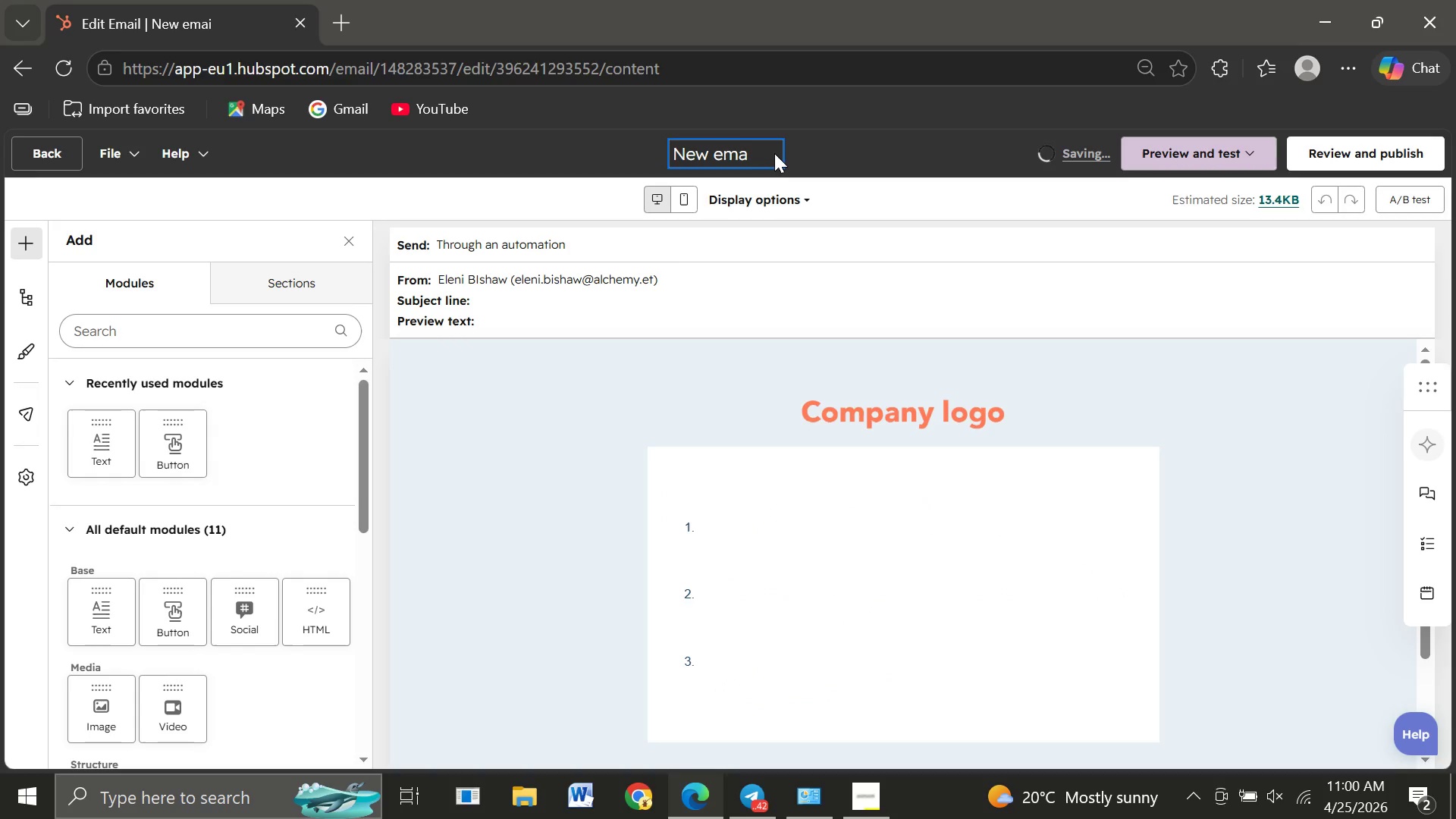 
key(Backspace)
 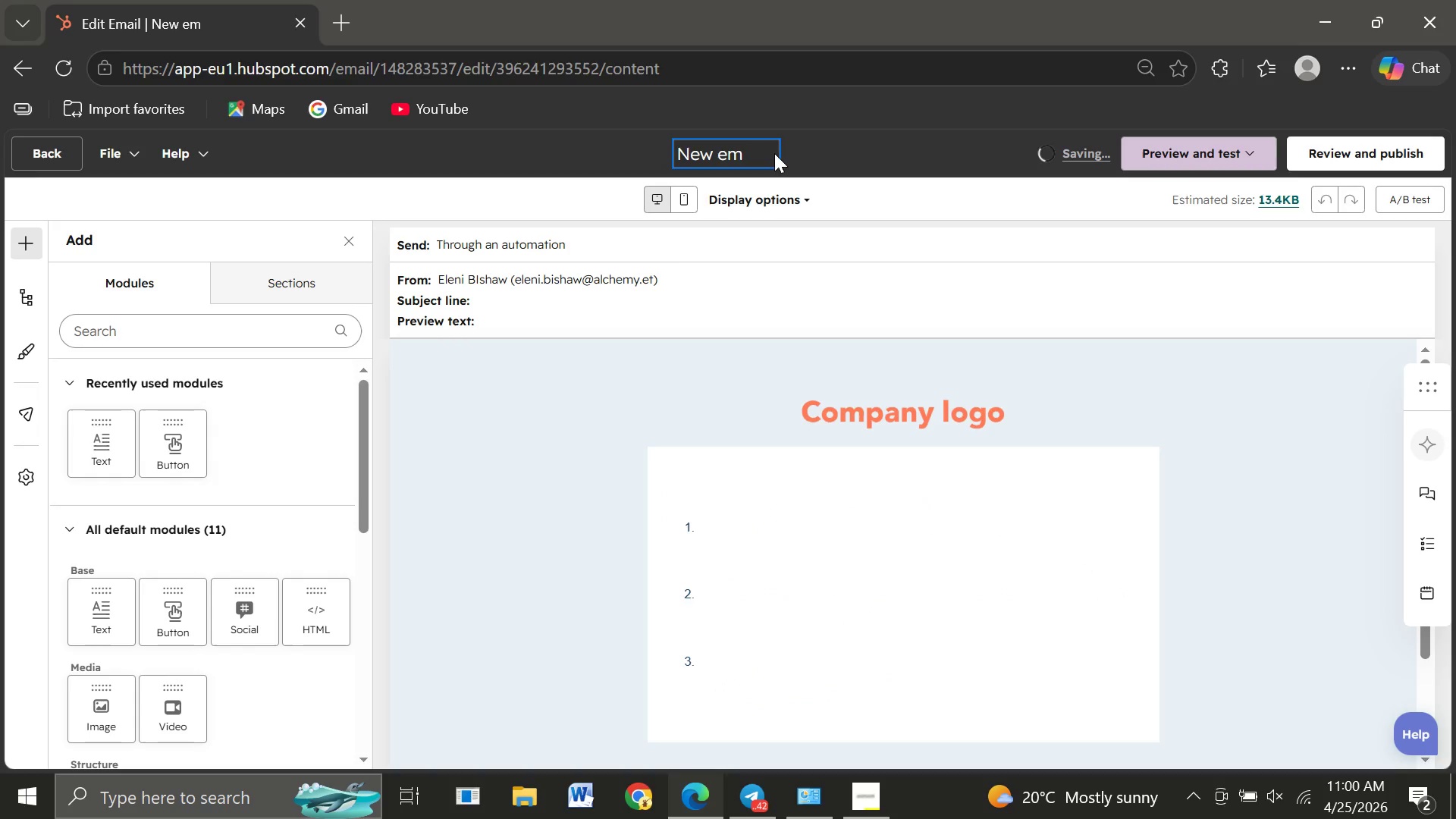 
key(Backspace)
 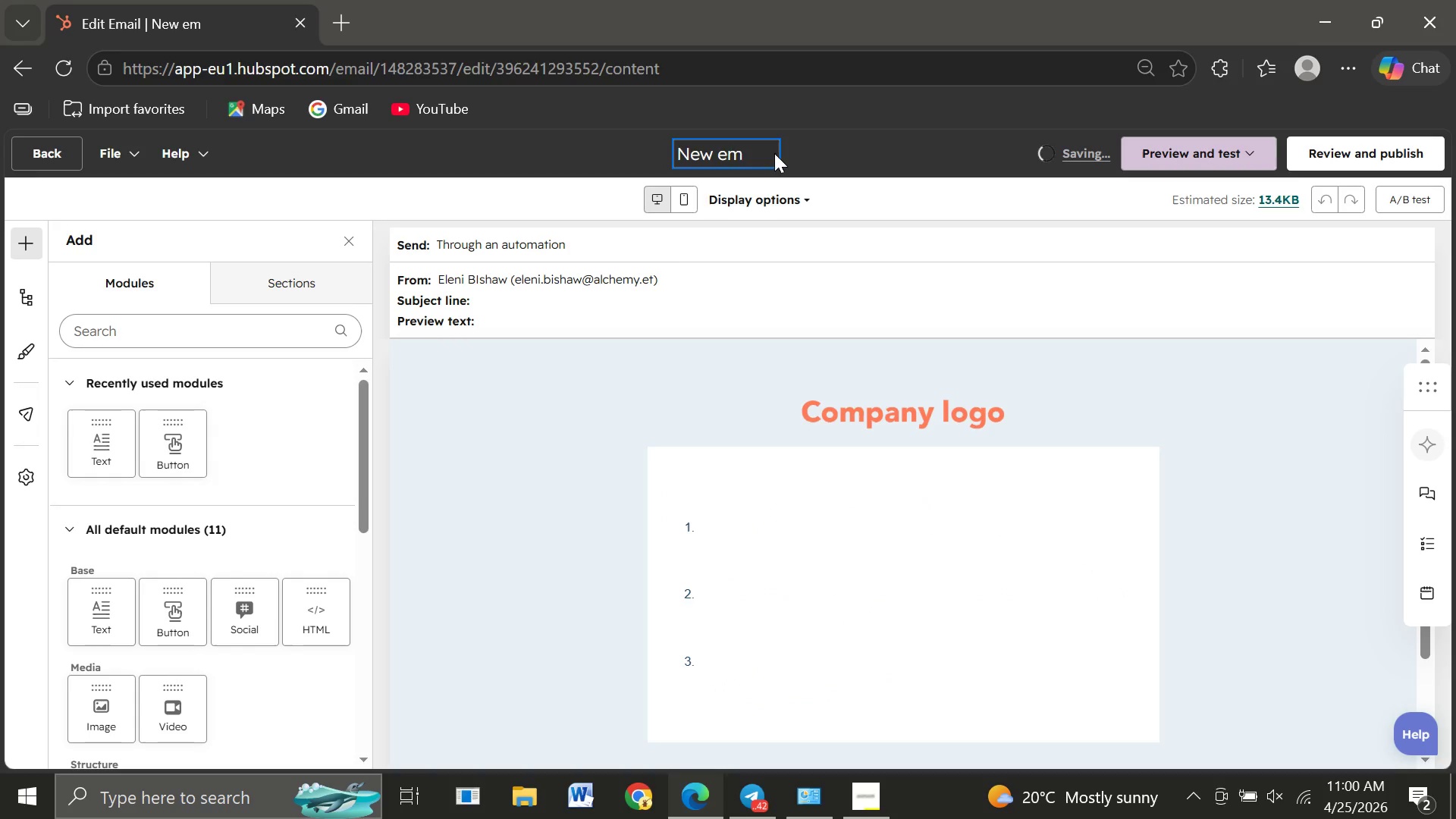 
key(Backspace)
 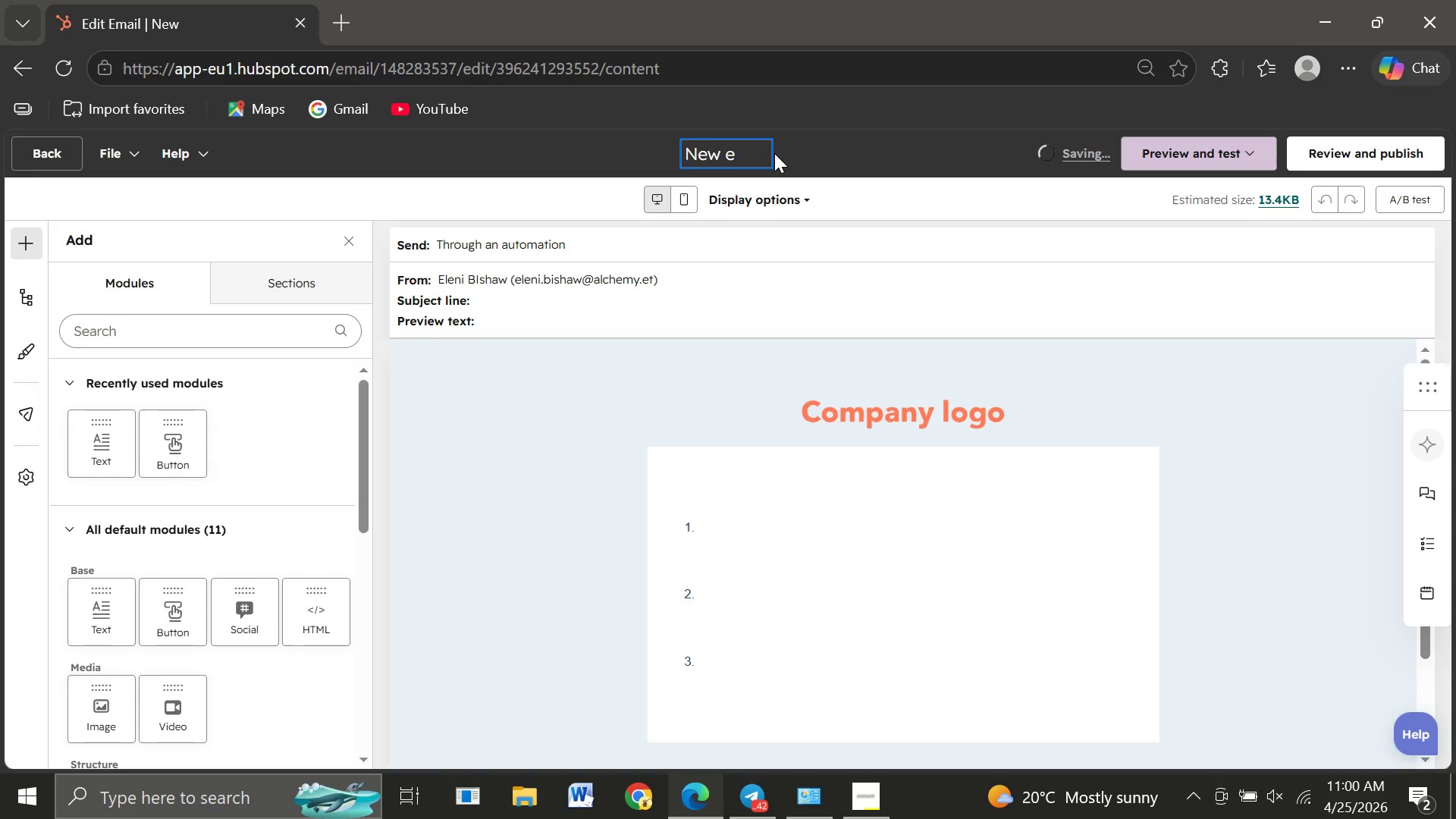 
key(Backspace)
 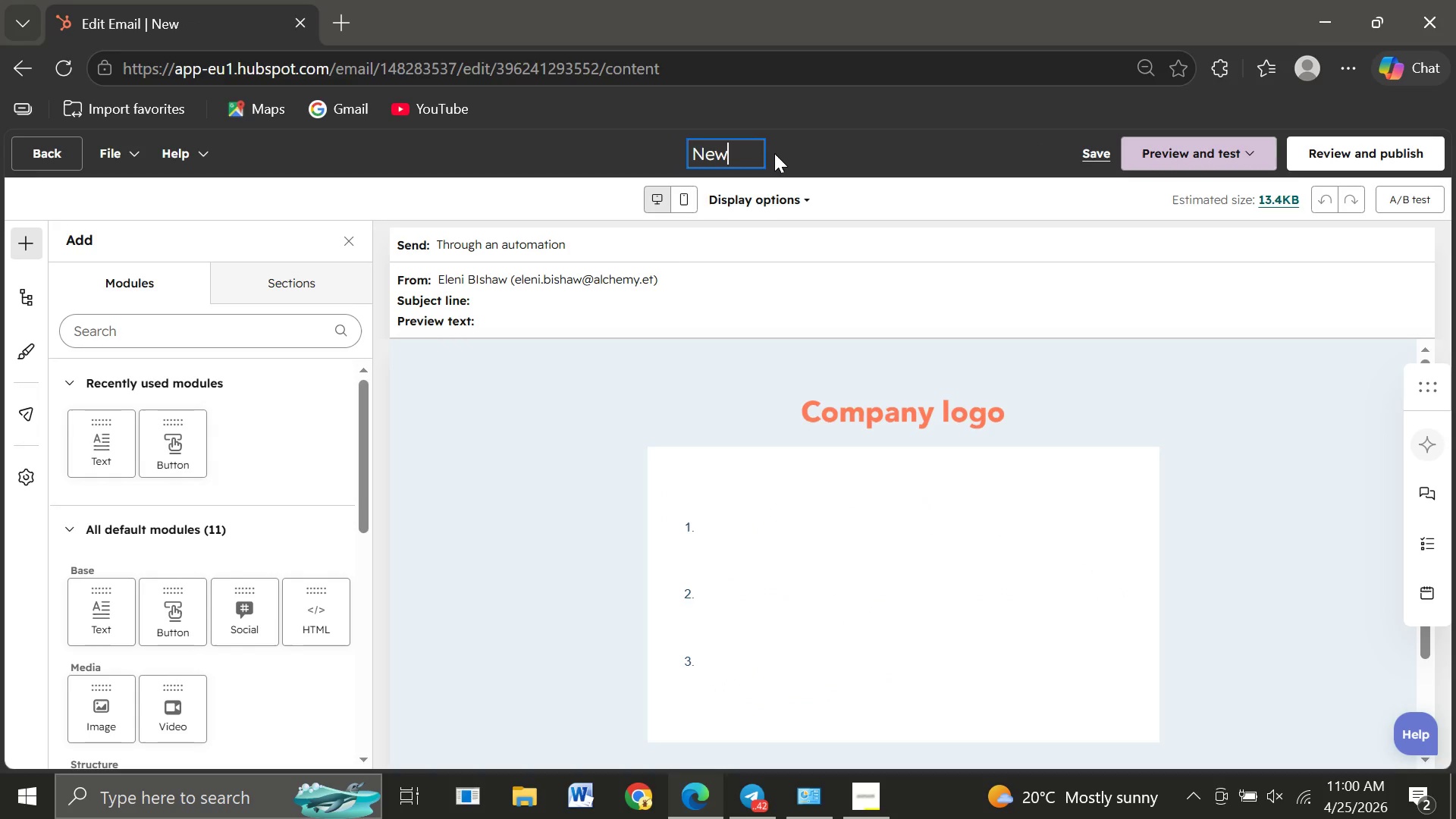 
key(Backspace)
 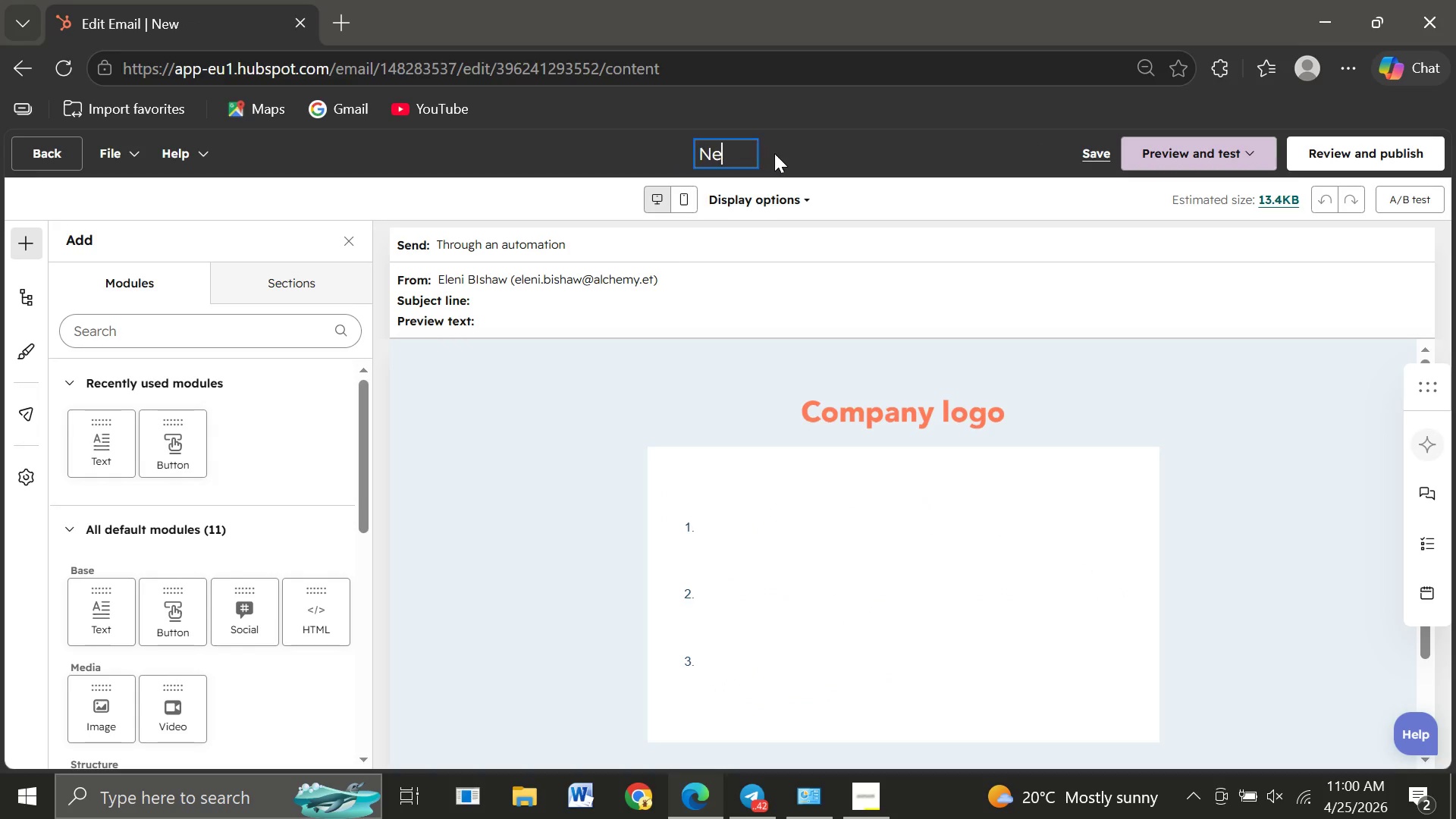 
key(Backspace)
 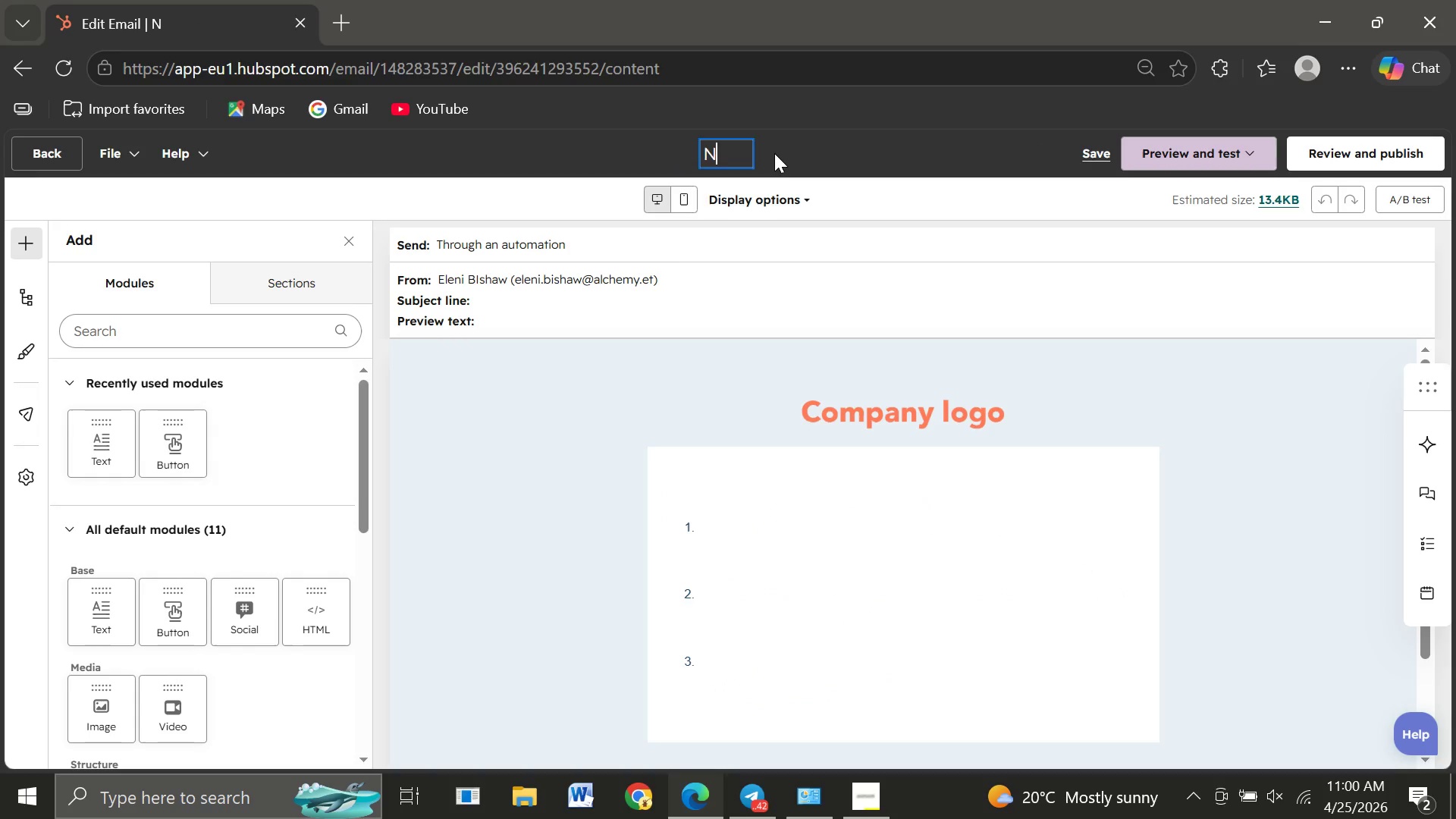 
key(Backspace)
 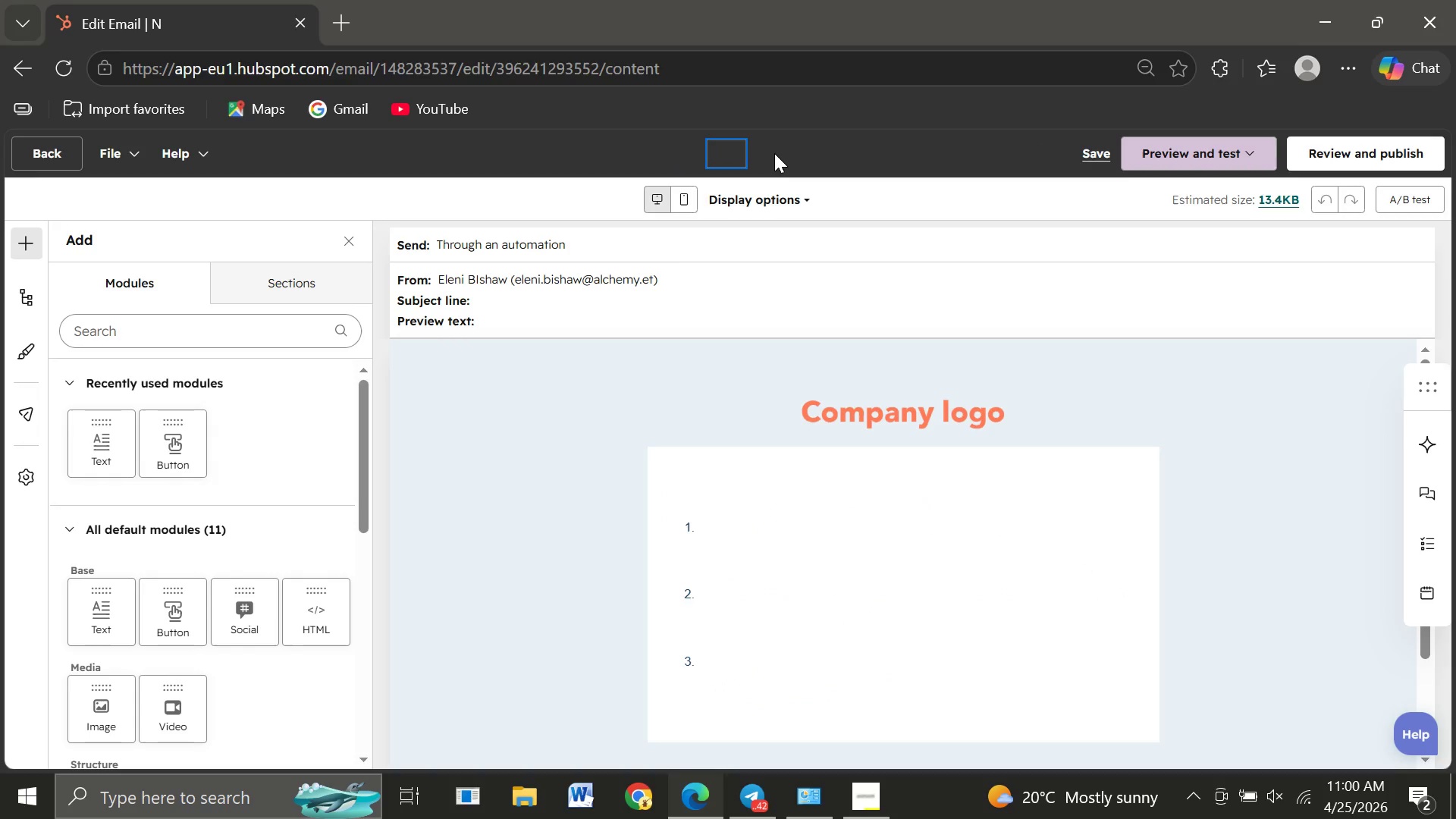 
key(Backspace)
 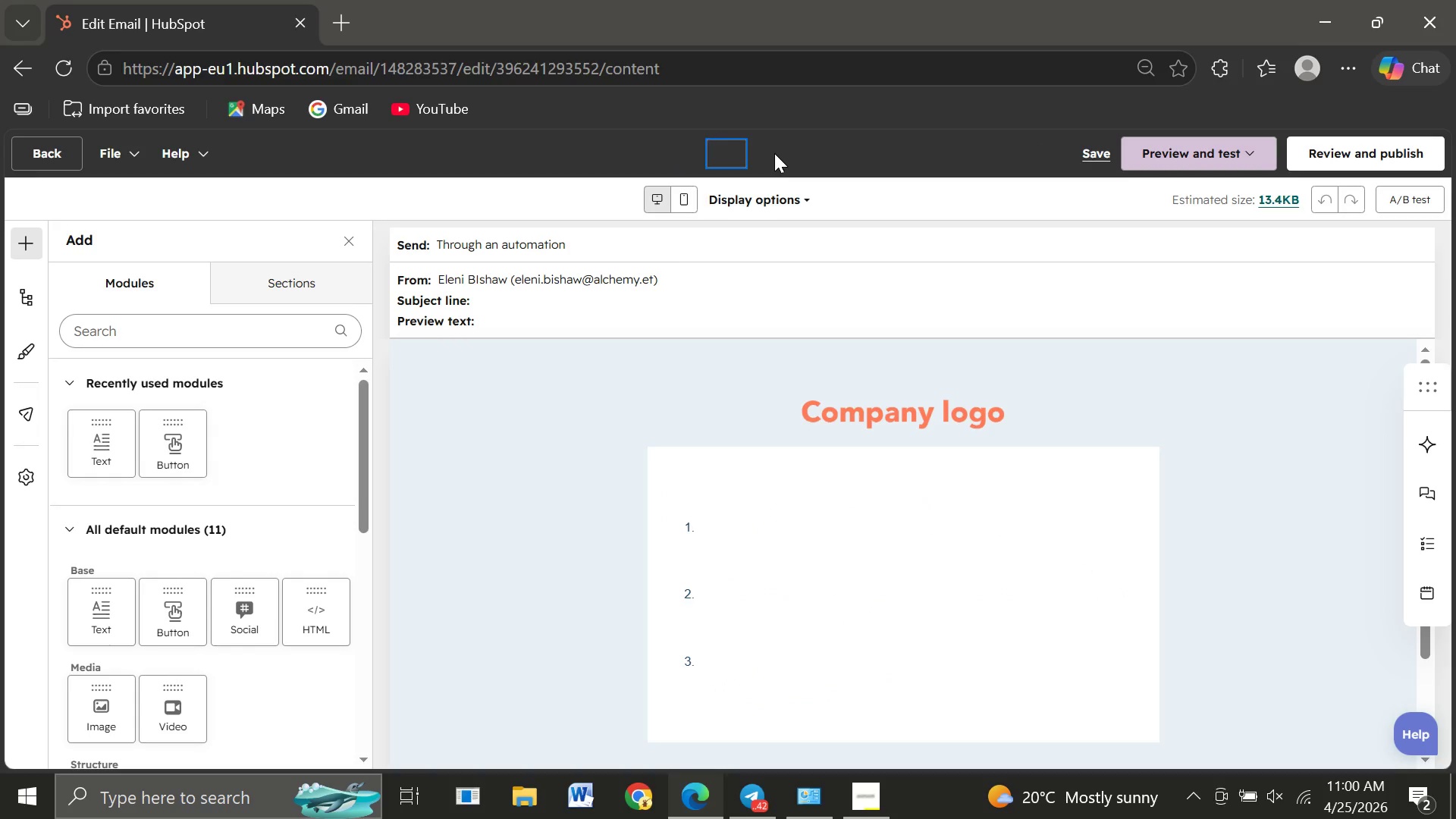 
type(Closing )
 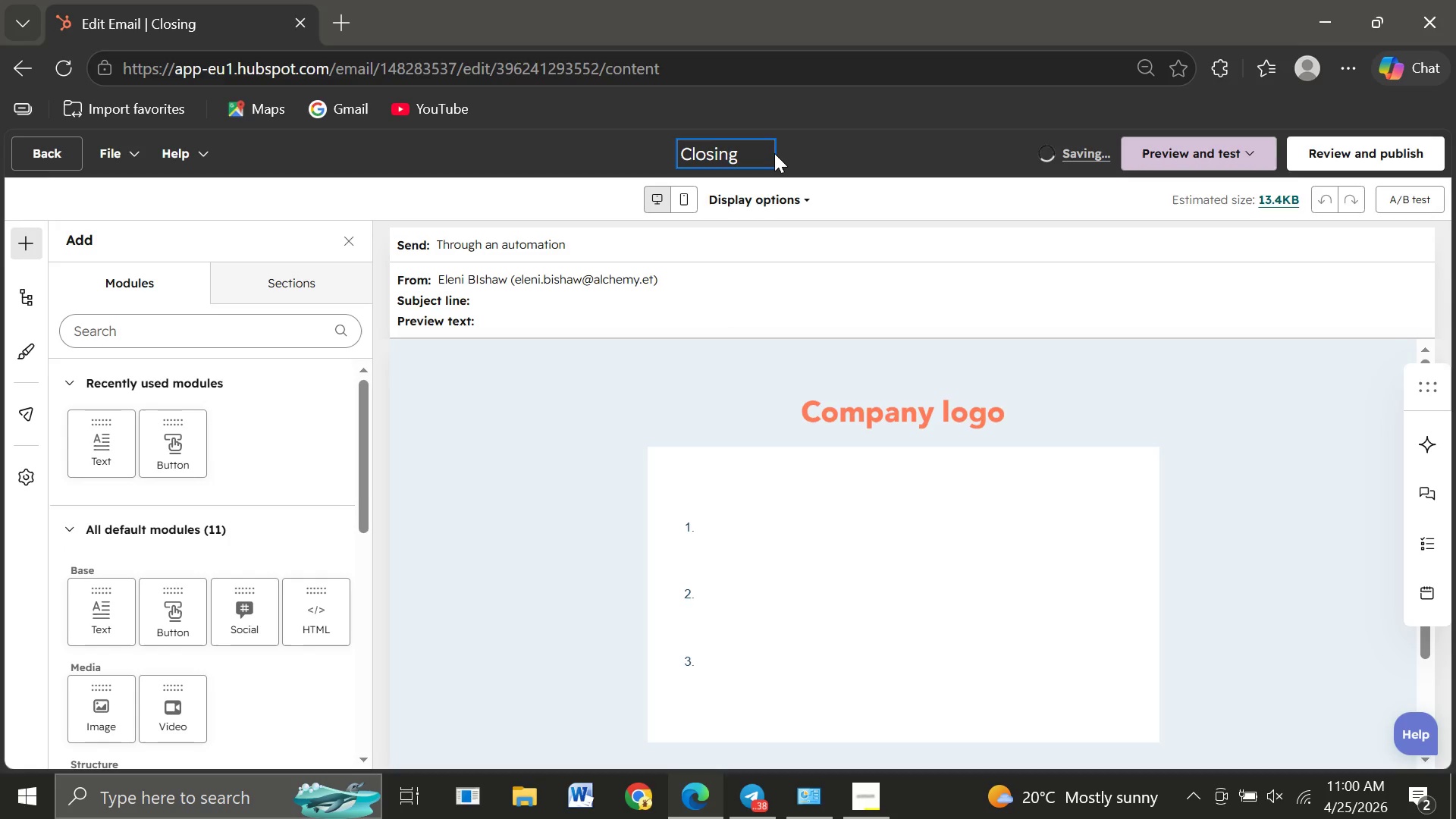 
type(Offer)
 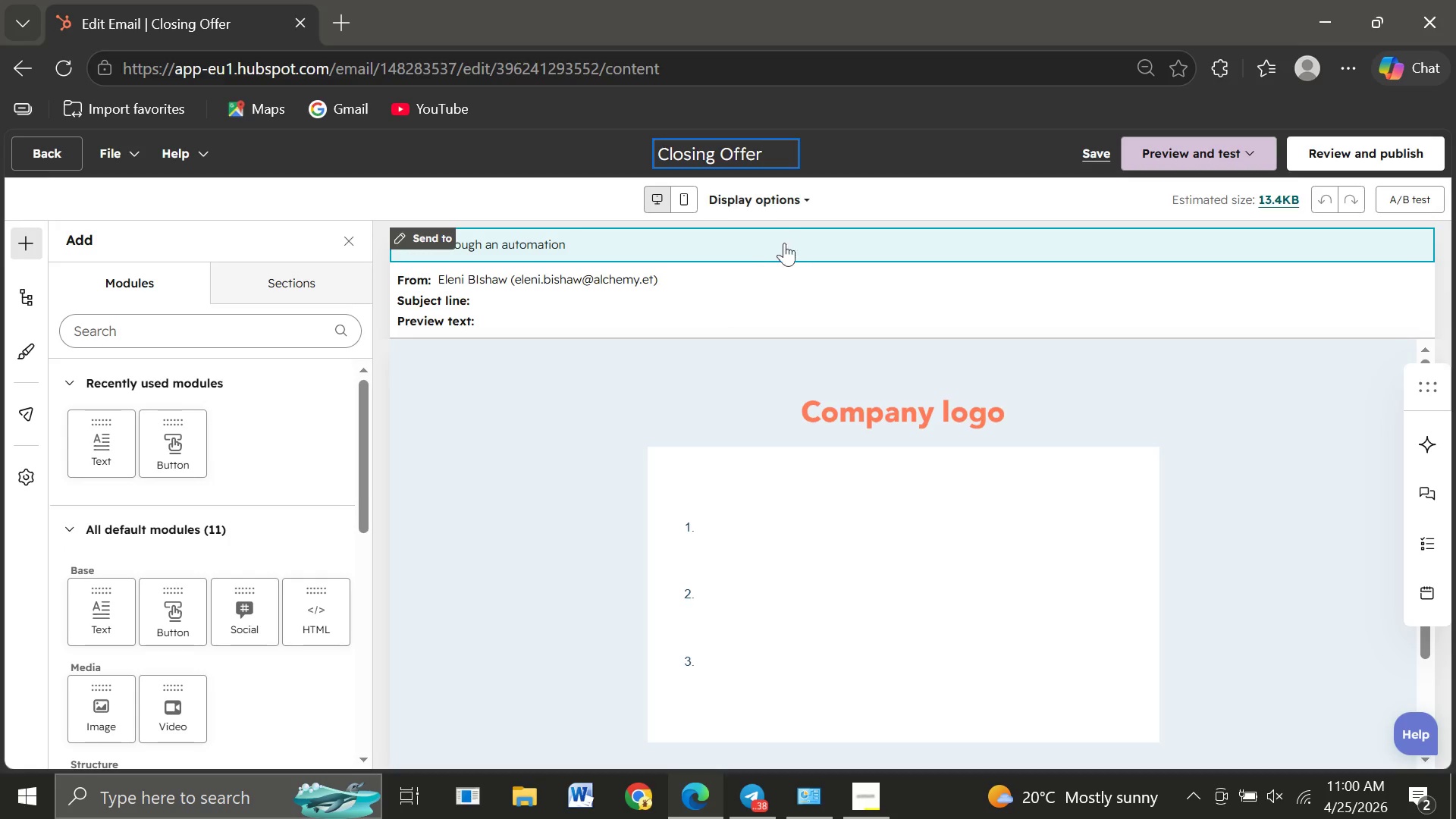 
left_click([748, 285])
 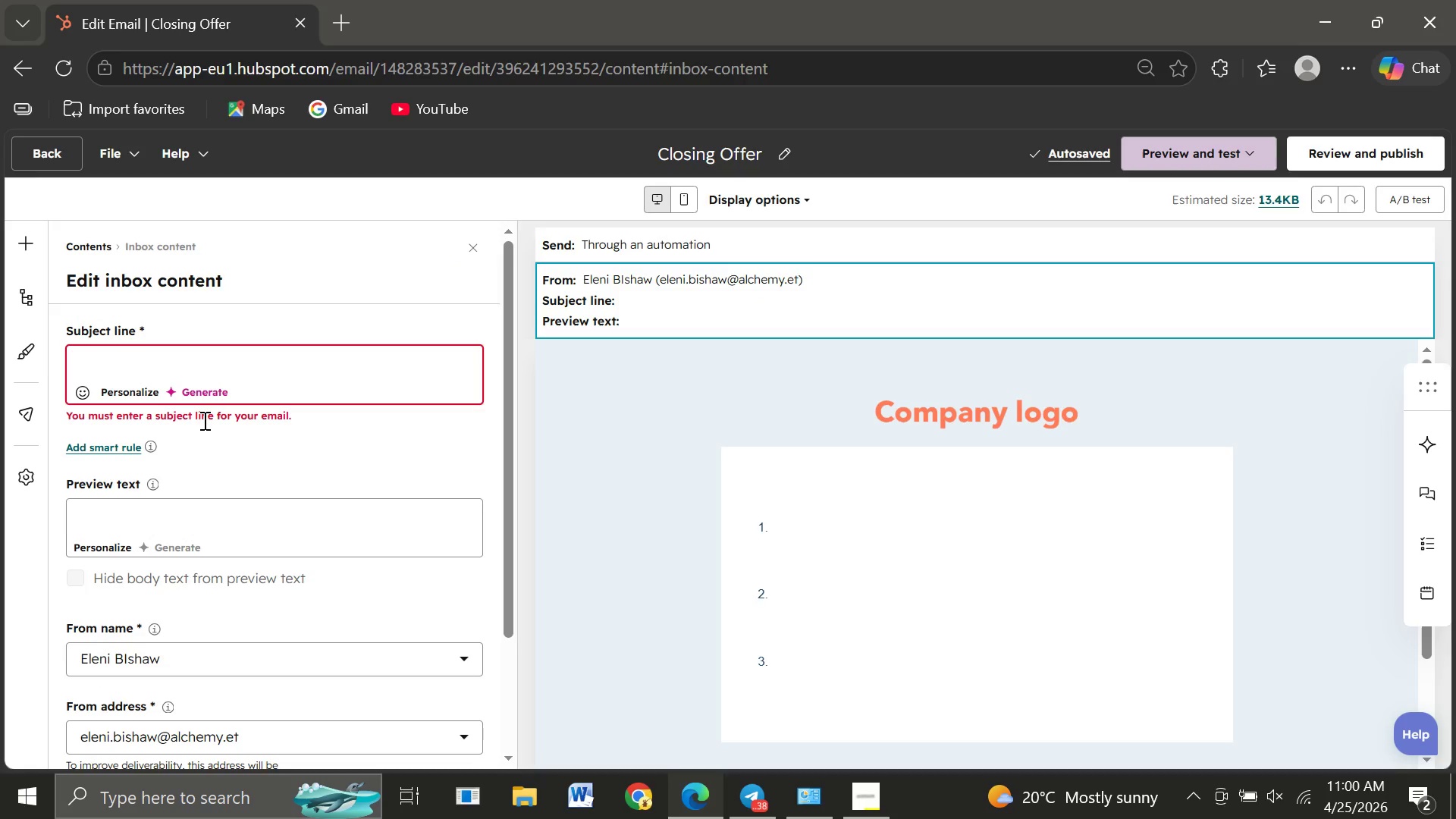 
wait(5.77)
 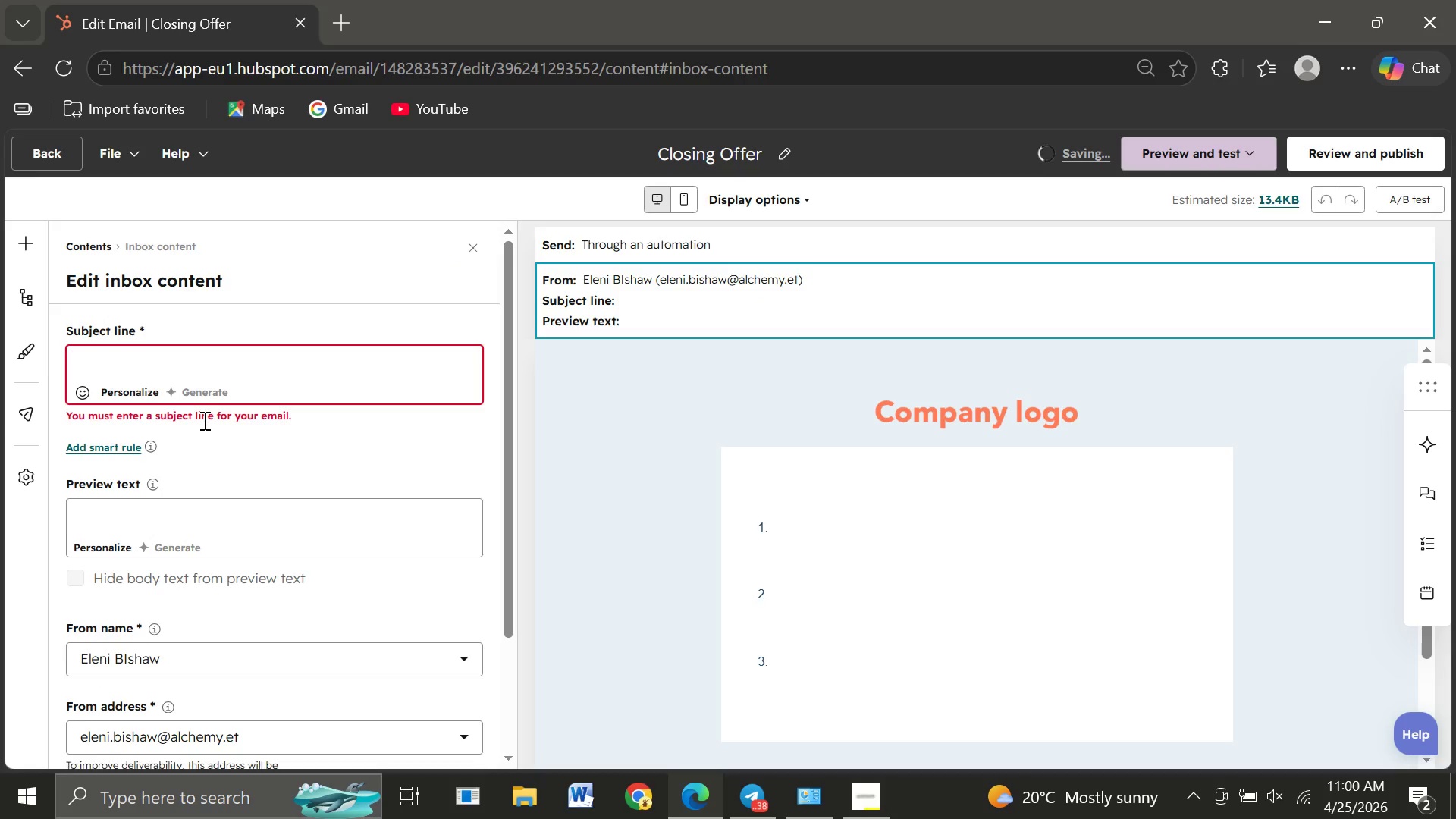 
left_click([87, 360])
 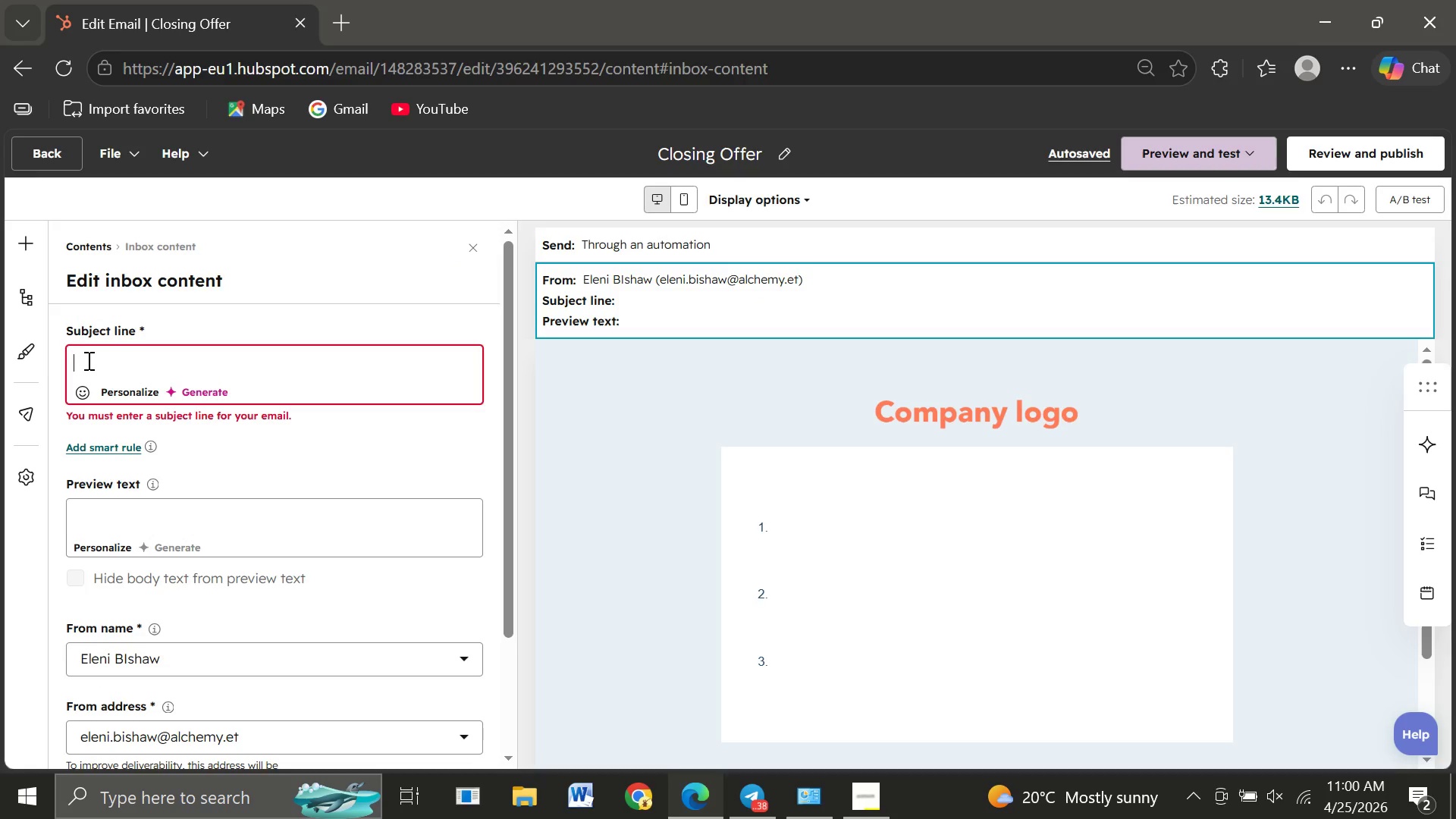 
type(Your First Harvest Box 20% )
 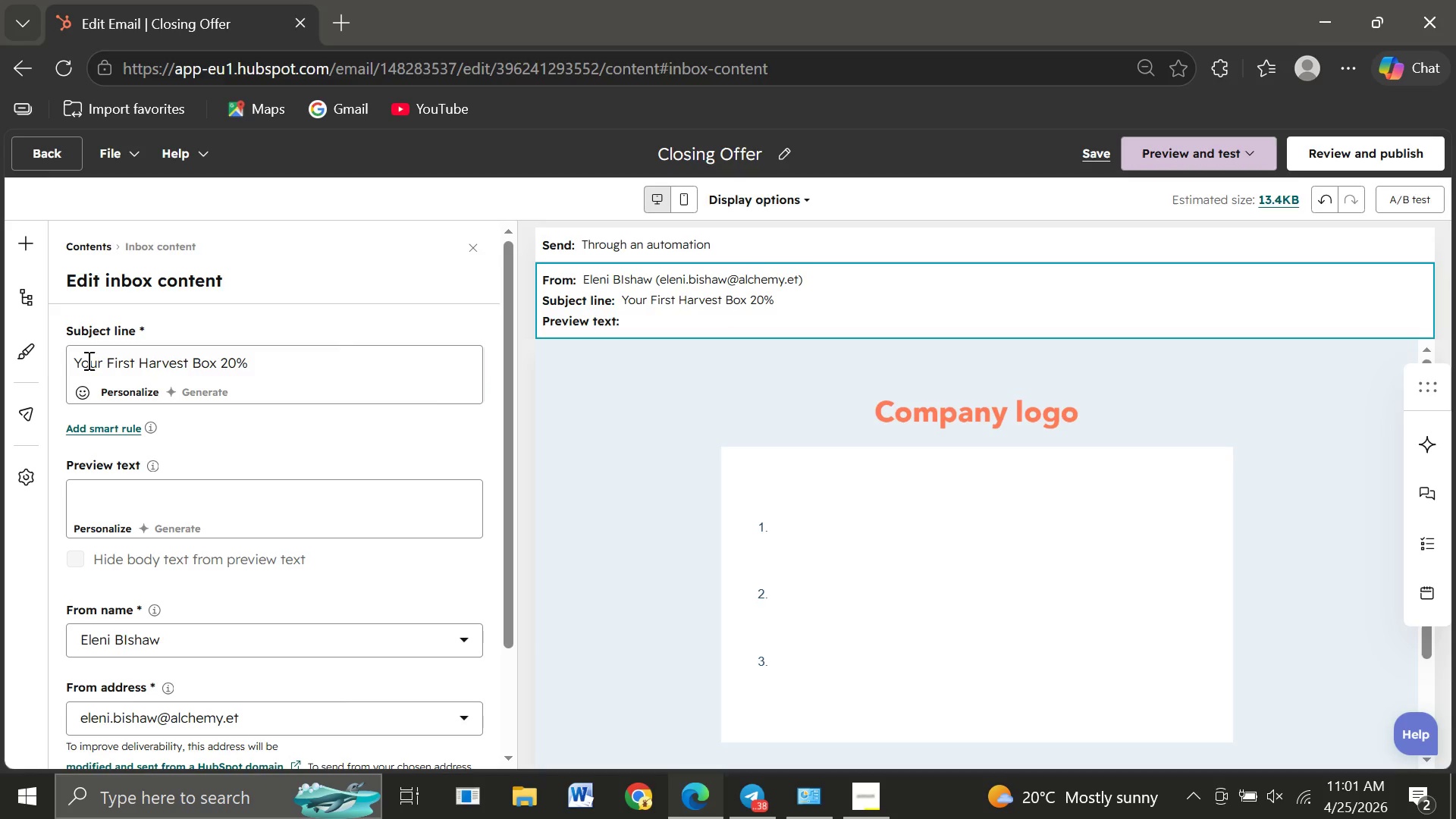 
hold_key(key=ShiftRight, duration=1.5)
 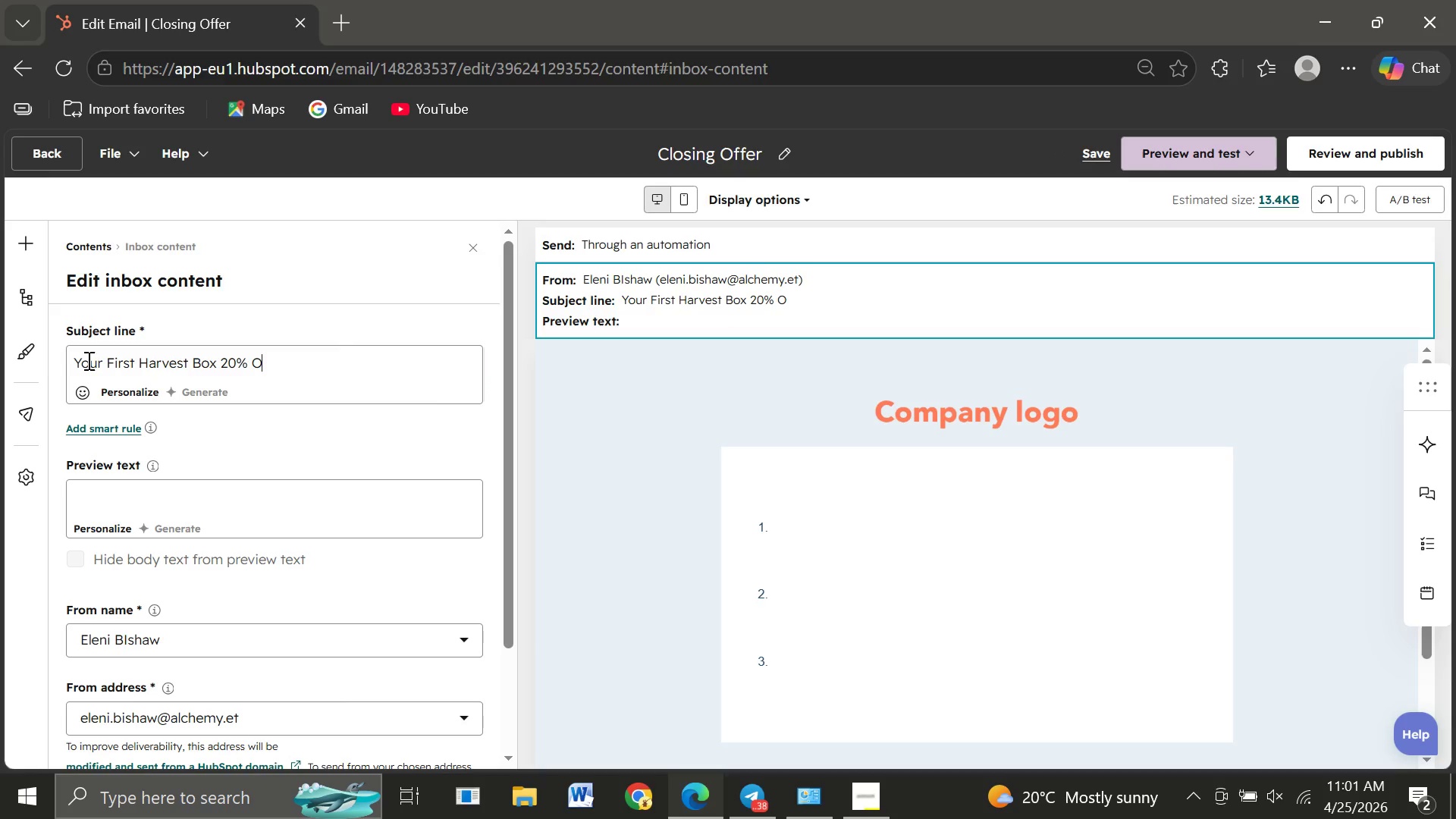 
type(Off )
 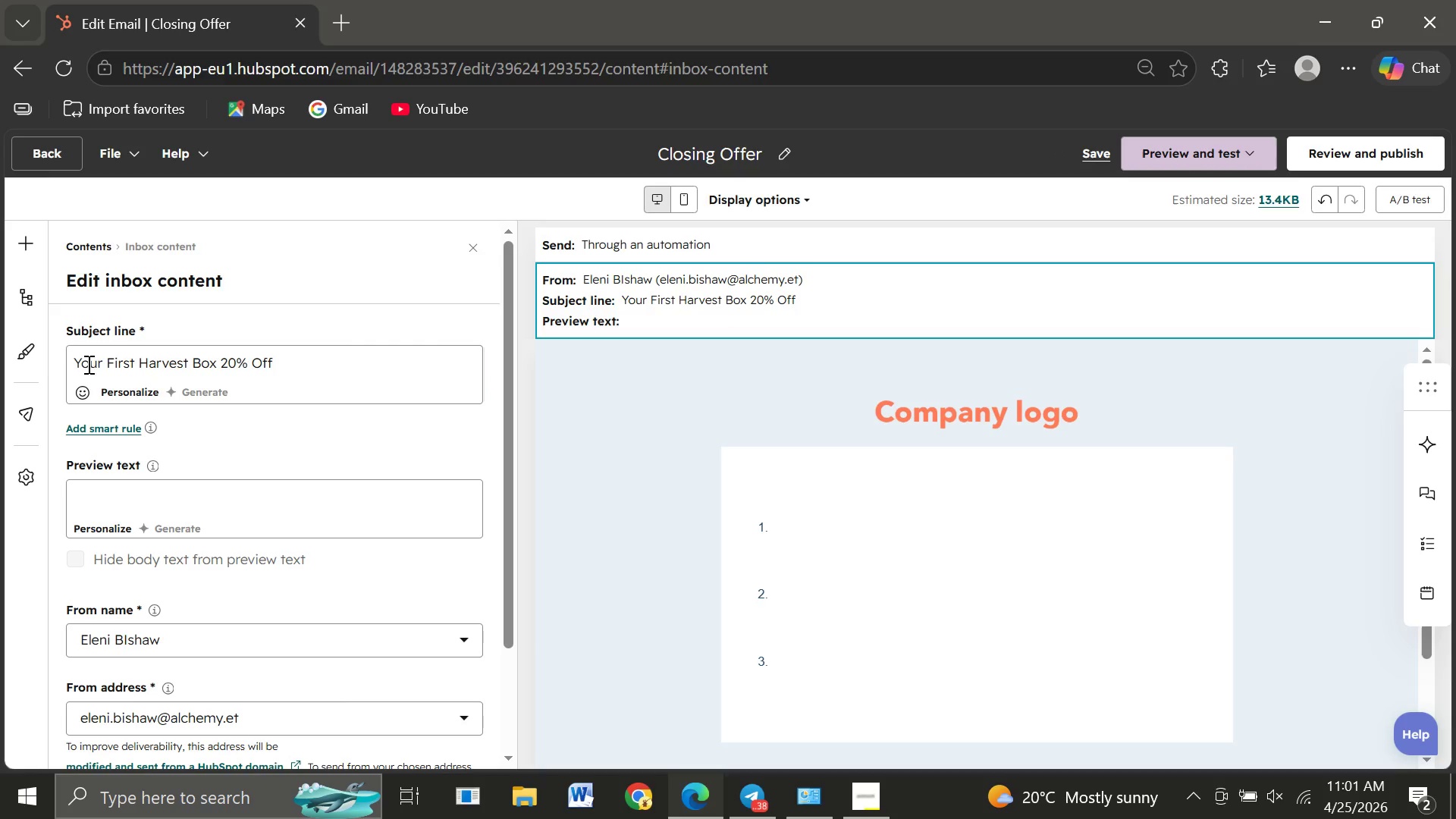 
left_click([82, 397])
 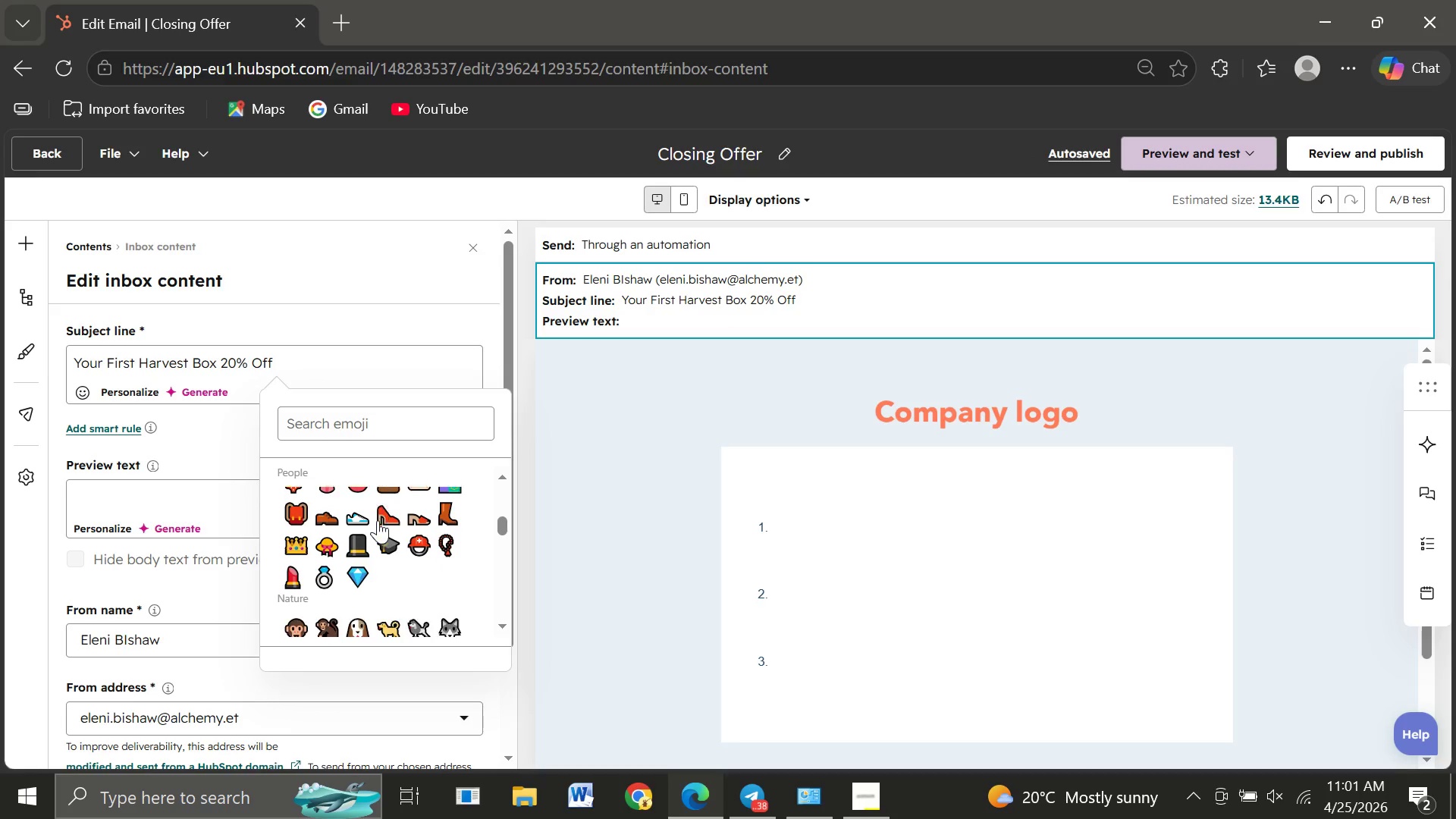 
wait(12.92)
 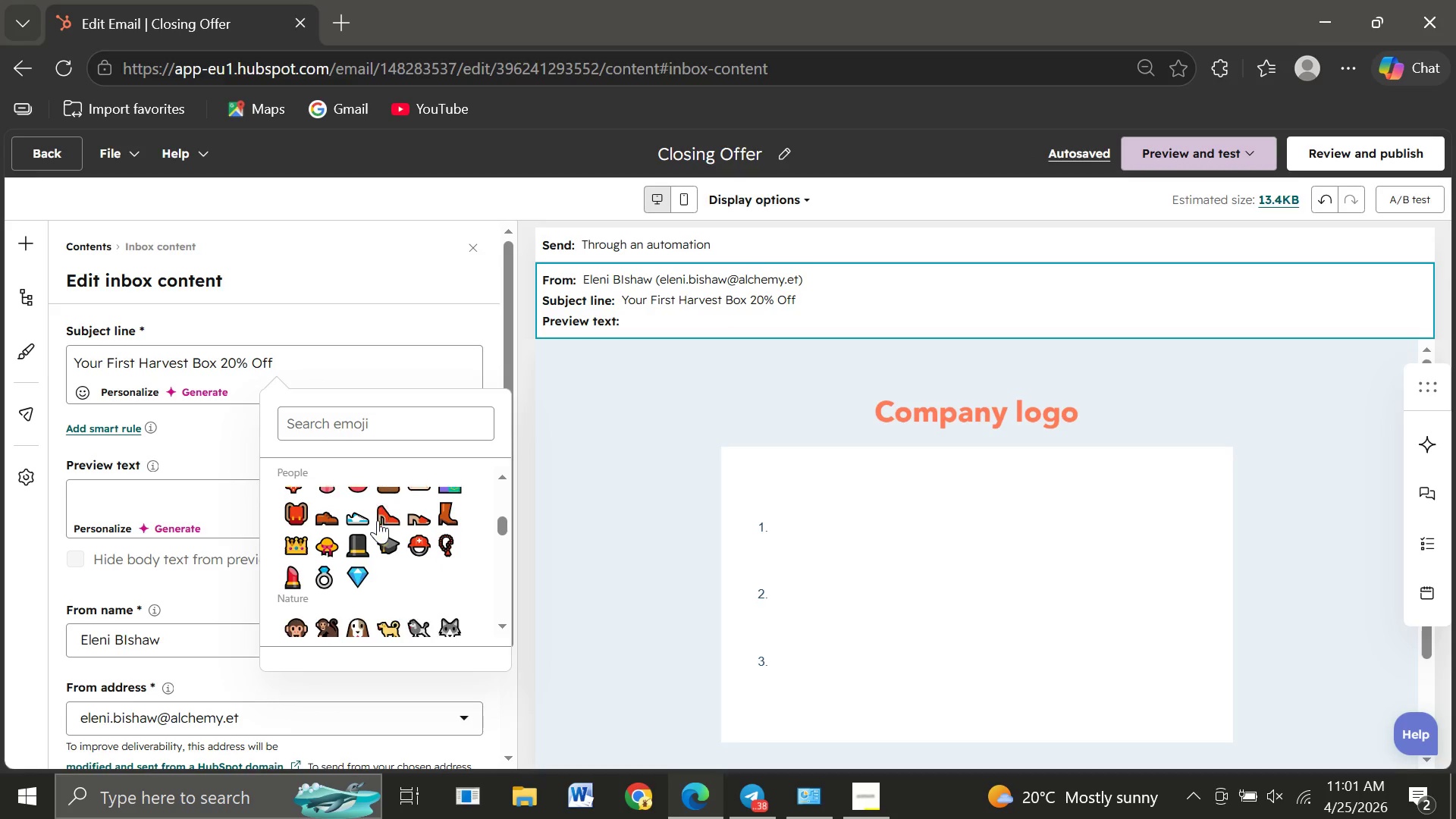 
left_click([393, 558])
 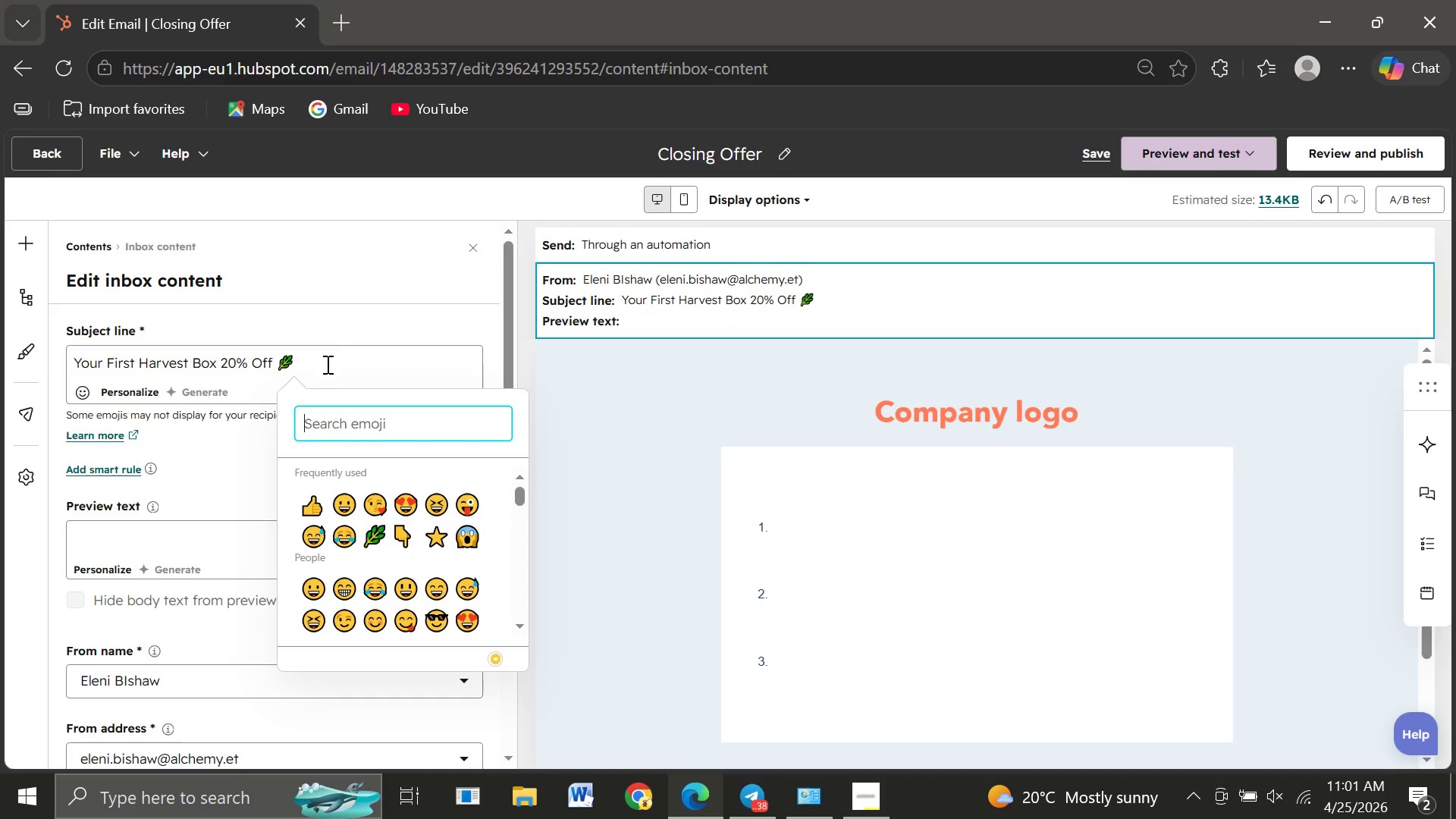 
left_click([326, 363])
 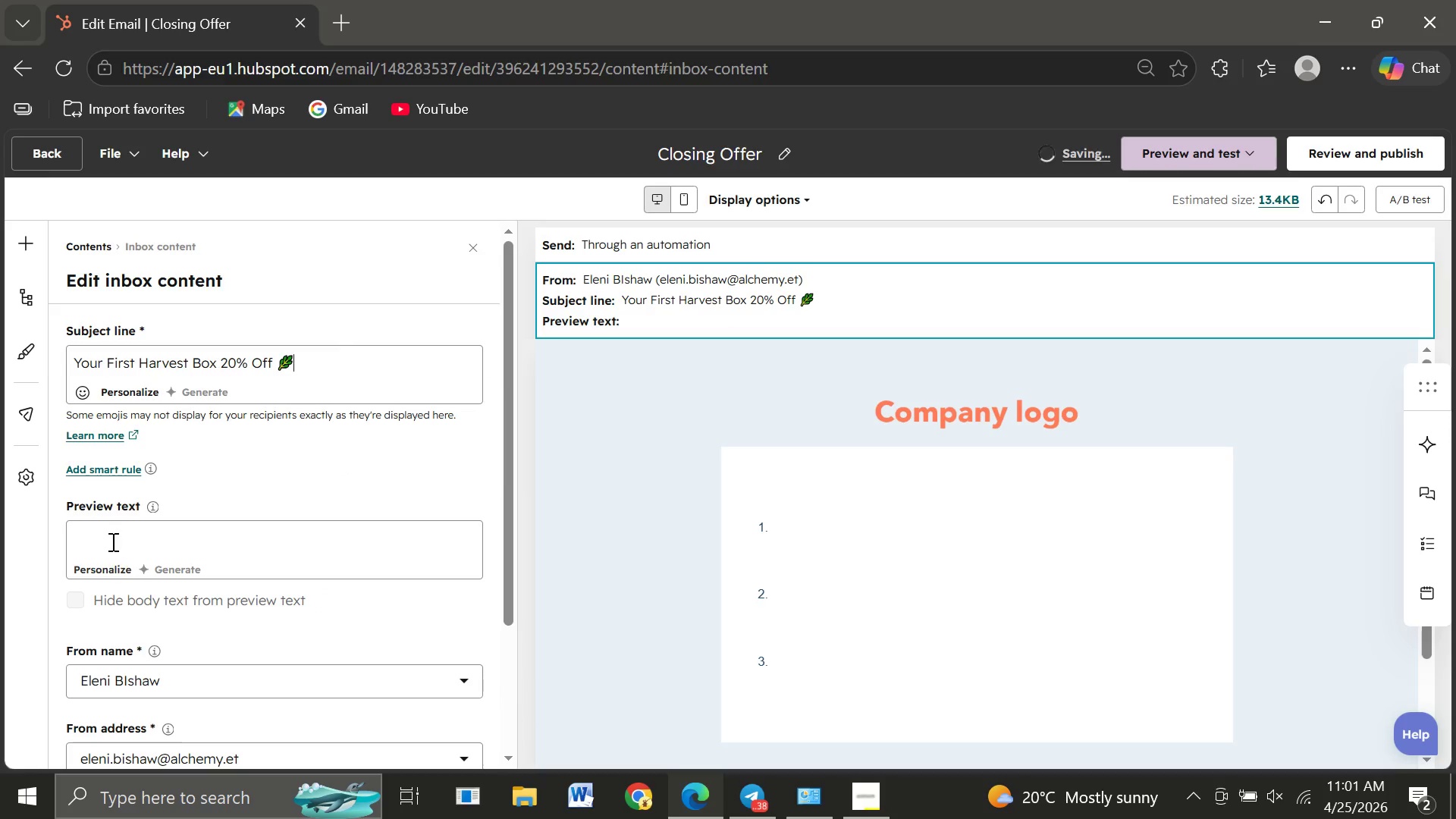 
left_click([111, 538])
 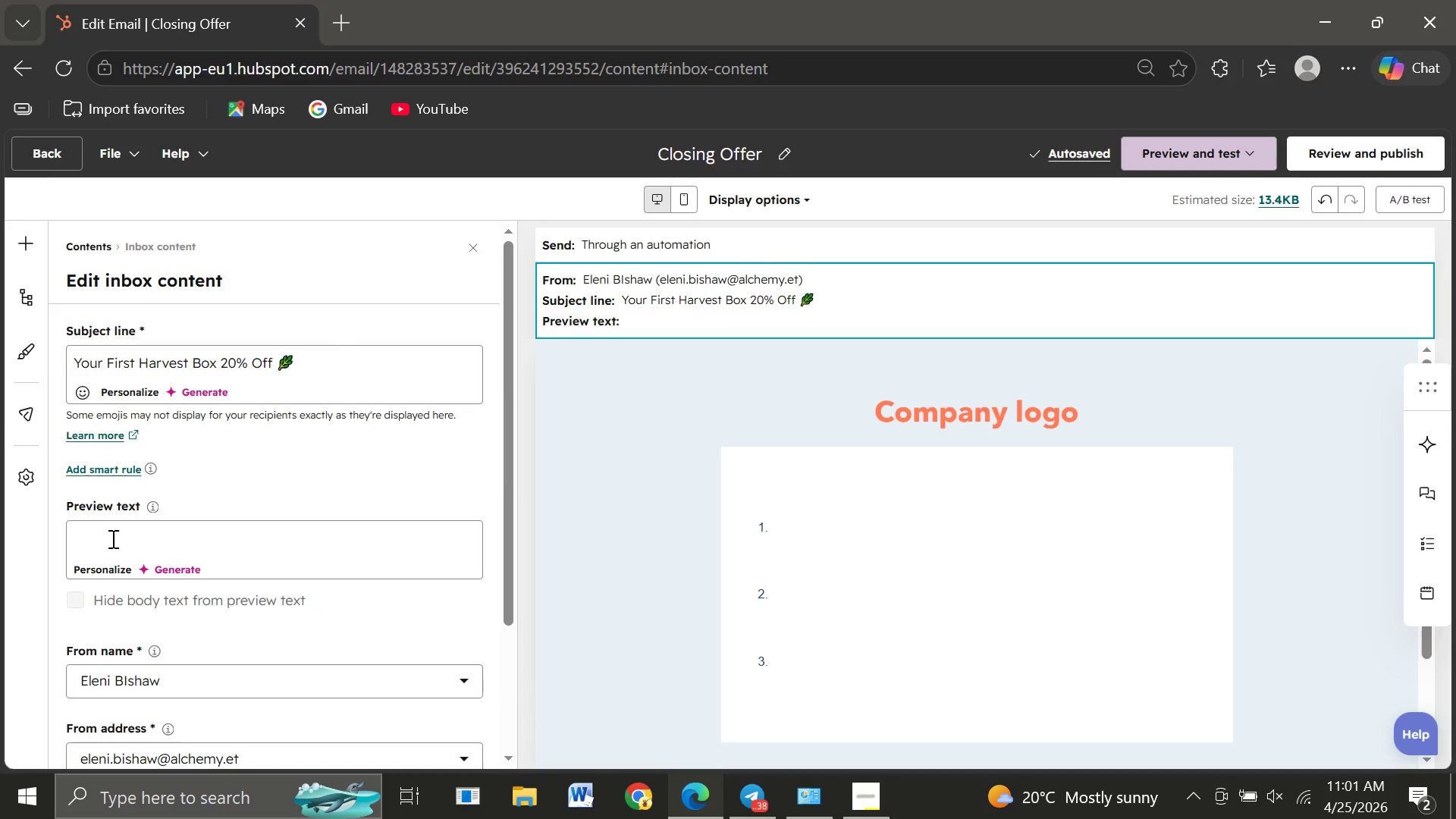 
type(A limited-time offer to get start)
 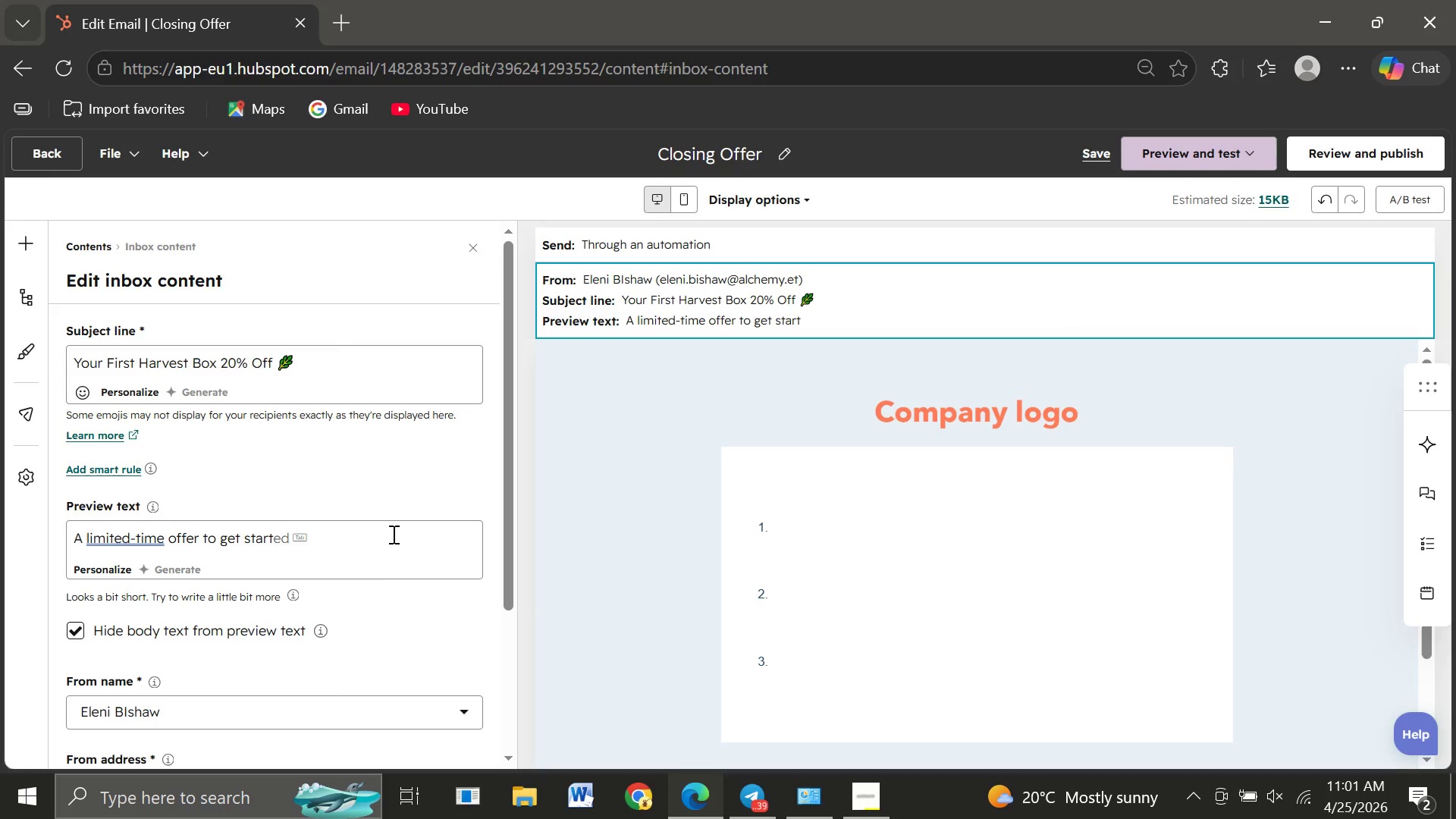 
left_click([824, 594])
 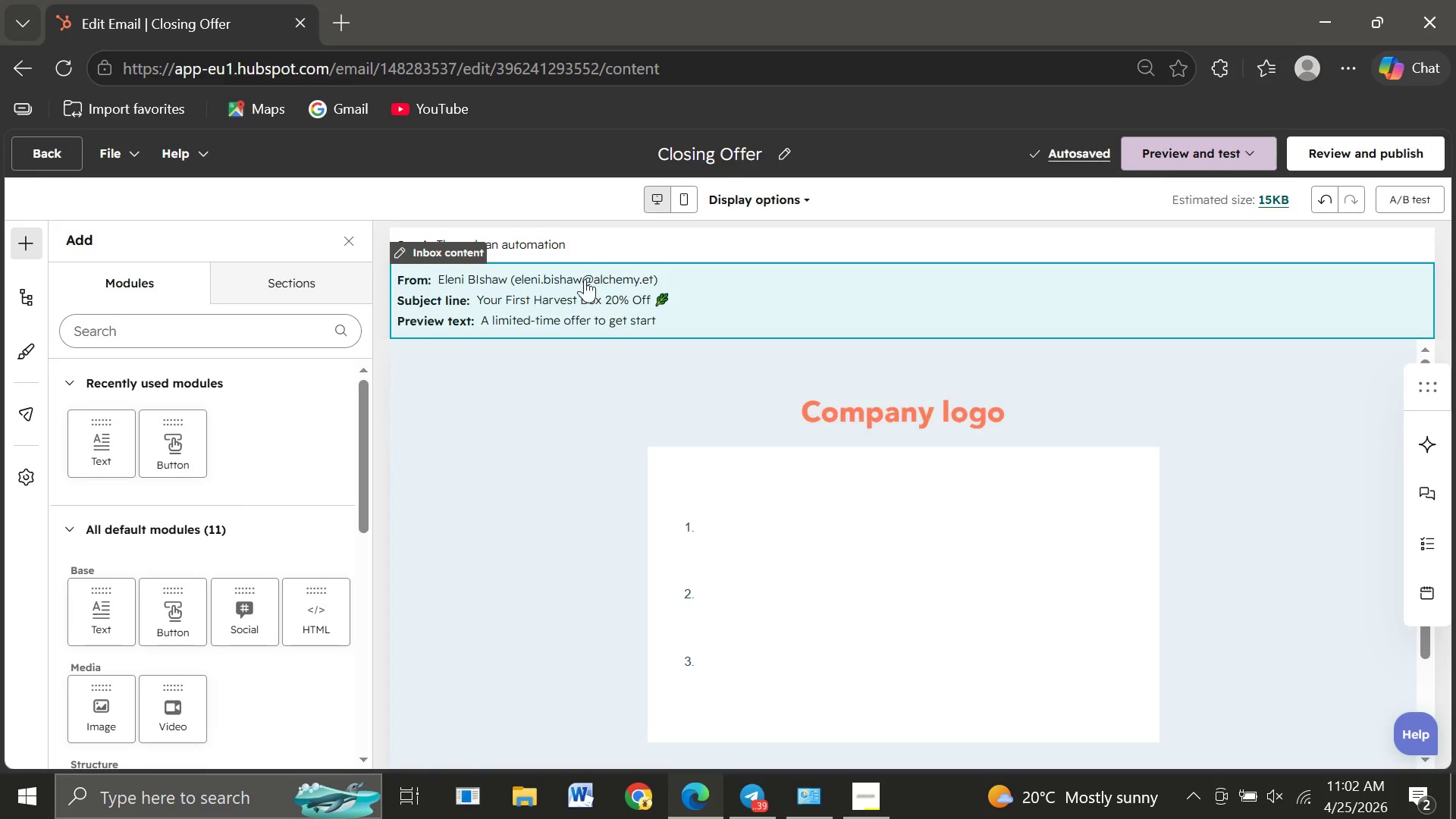 
left_click([575, 291])
 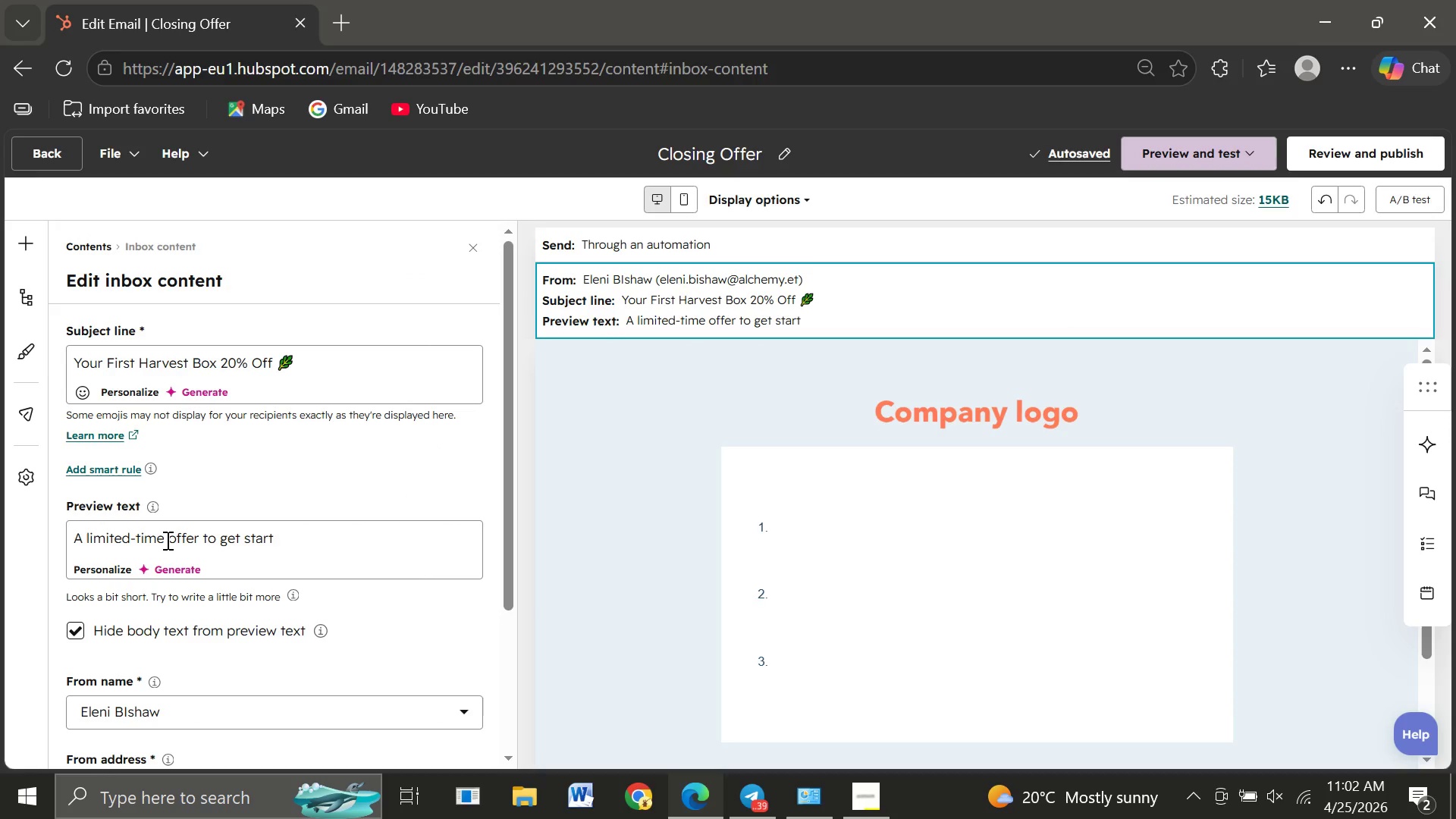 
left_click([164, 539])
 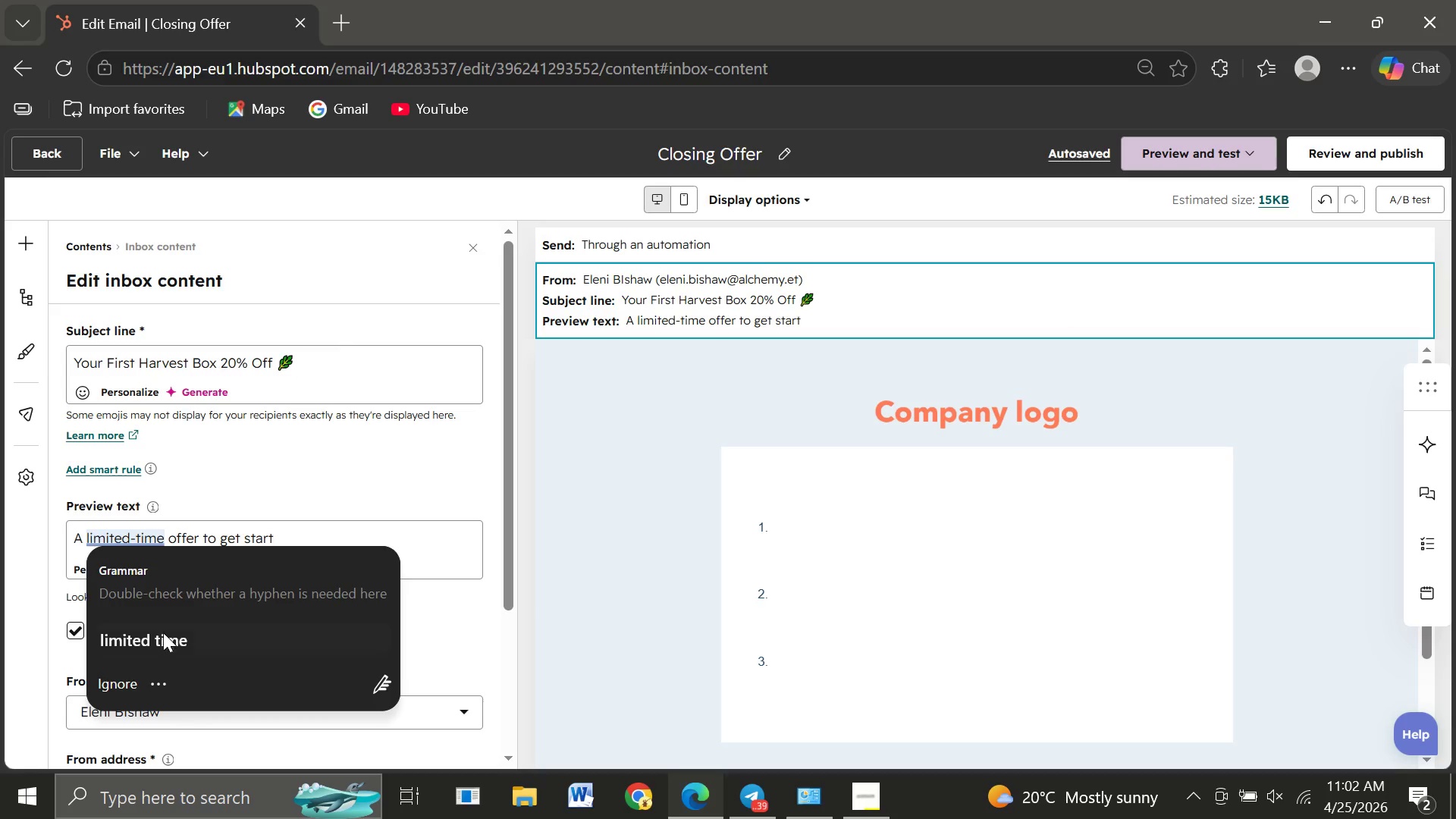 
left_click([164, 639])
 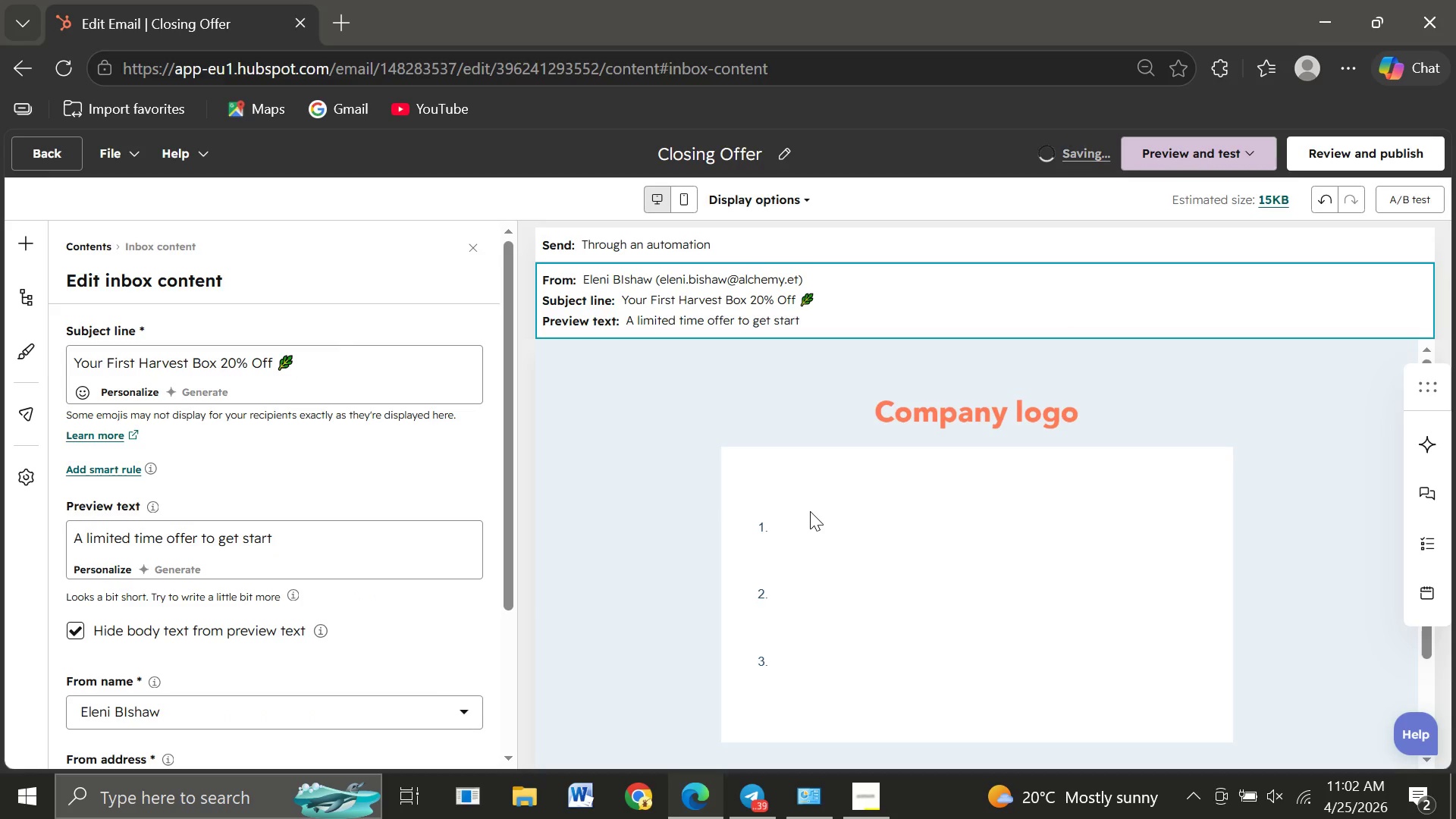 
left_click([810, 511])
 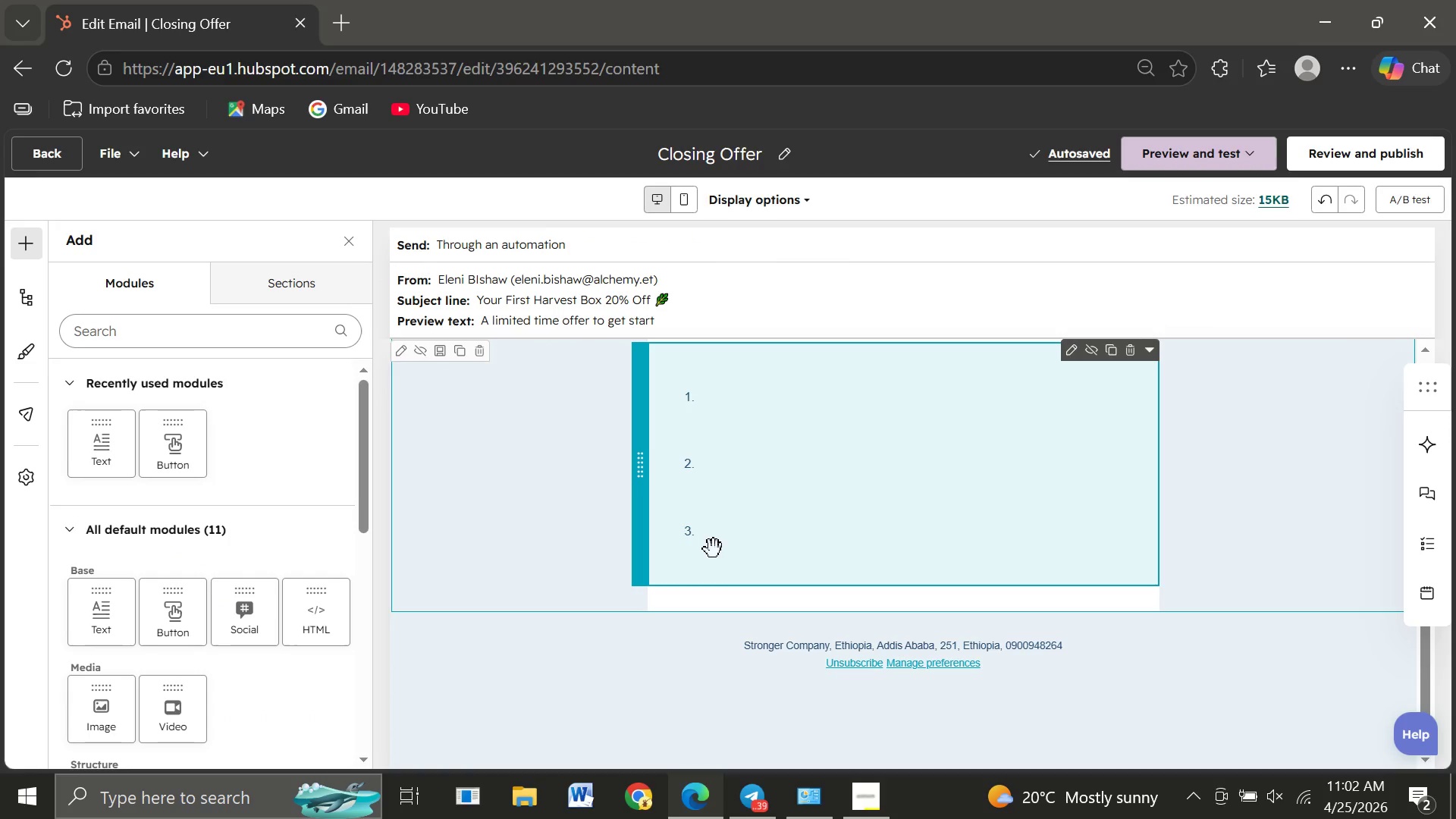 
double_click([711, 544])
 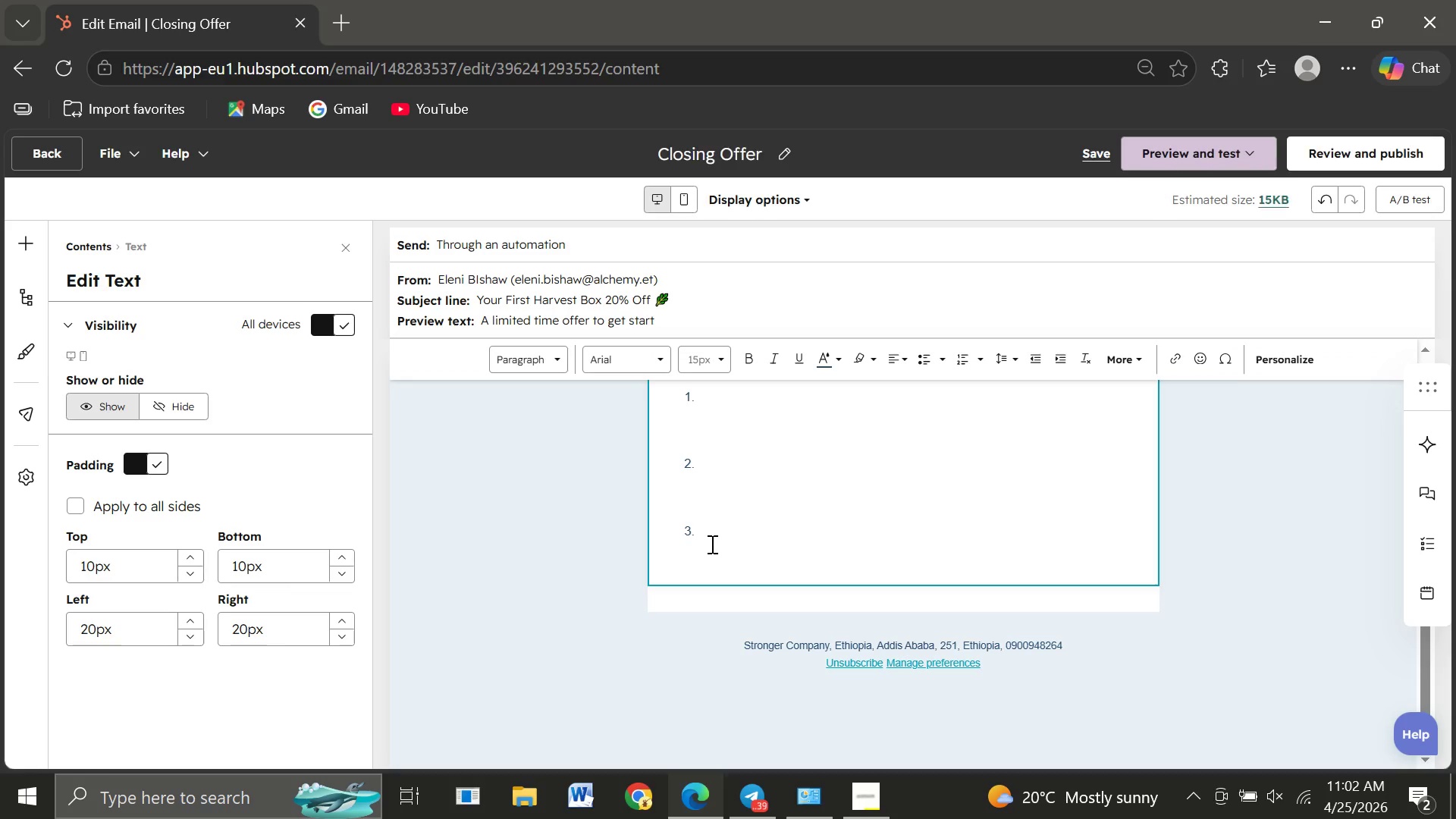 
left_click_drag(start_coordinate=[711, 544], to_coordinate=[675, 406])
 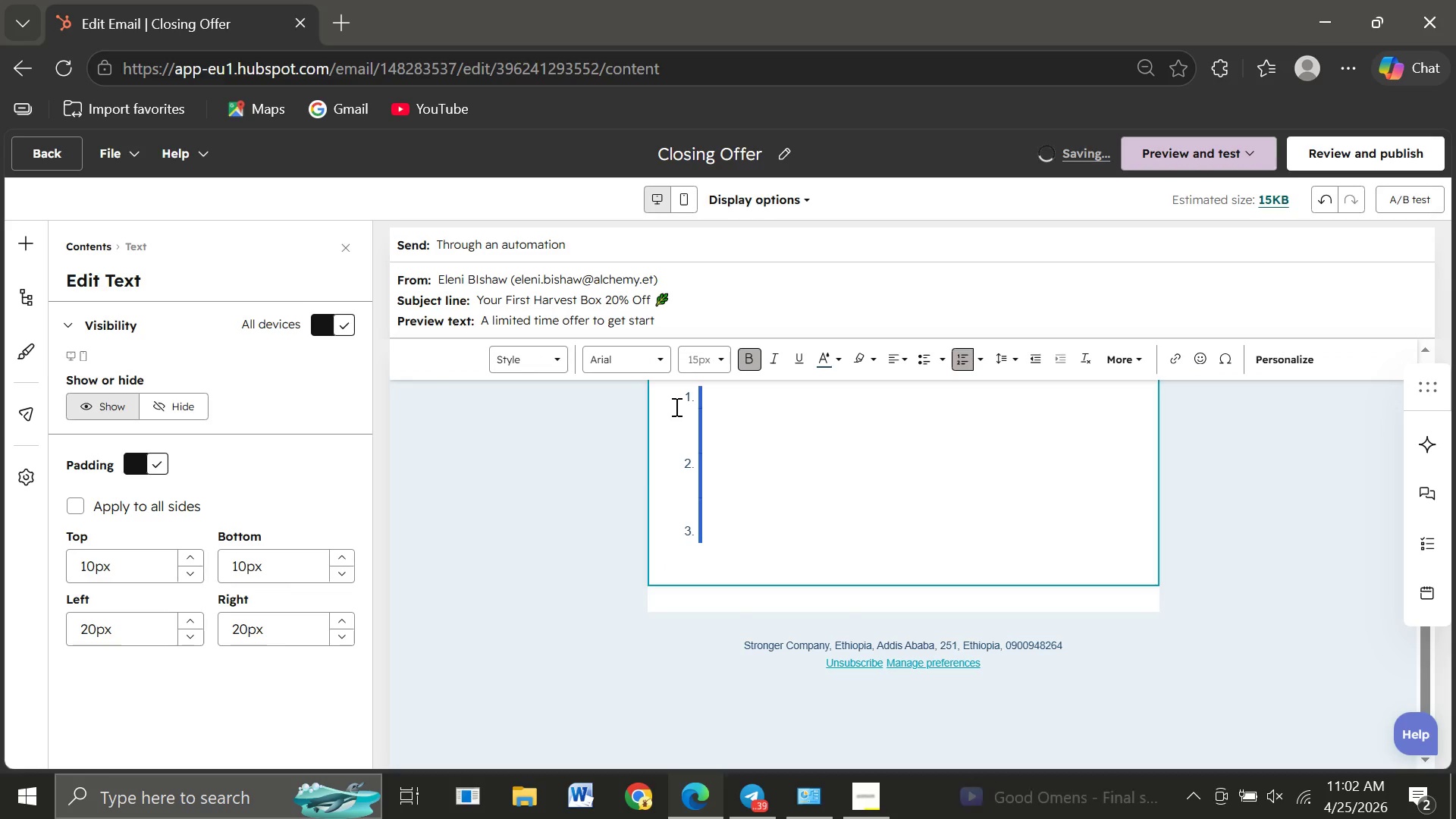 
key(Backspace)
 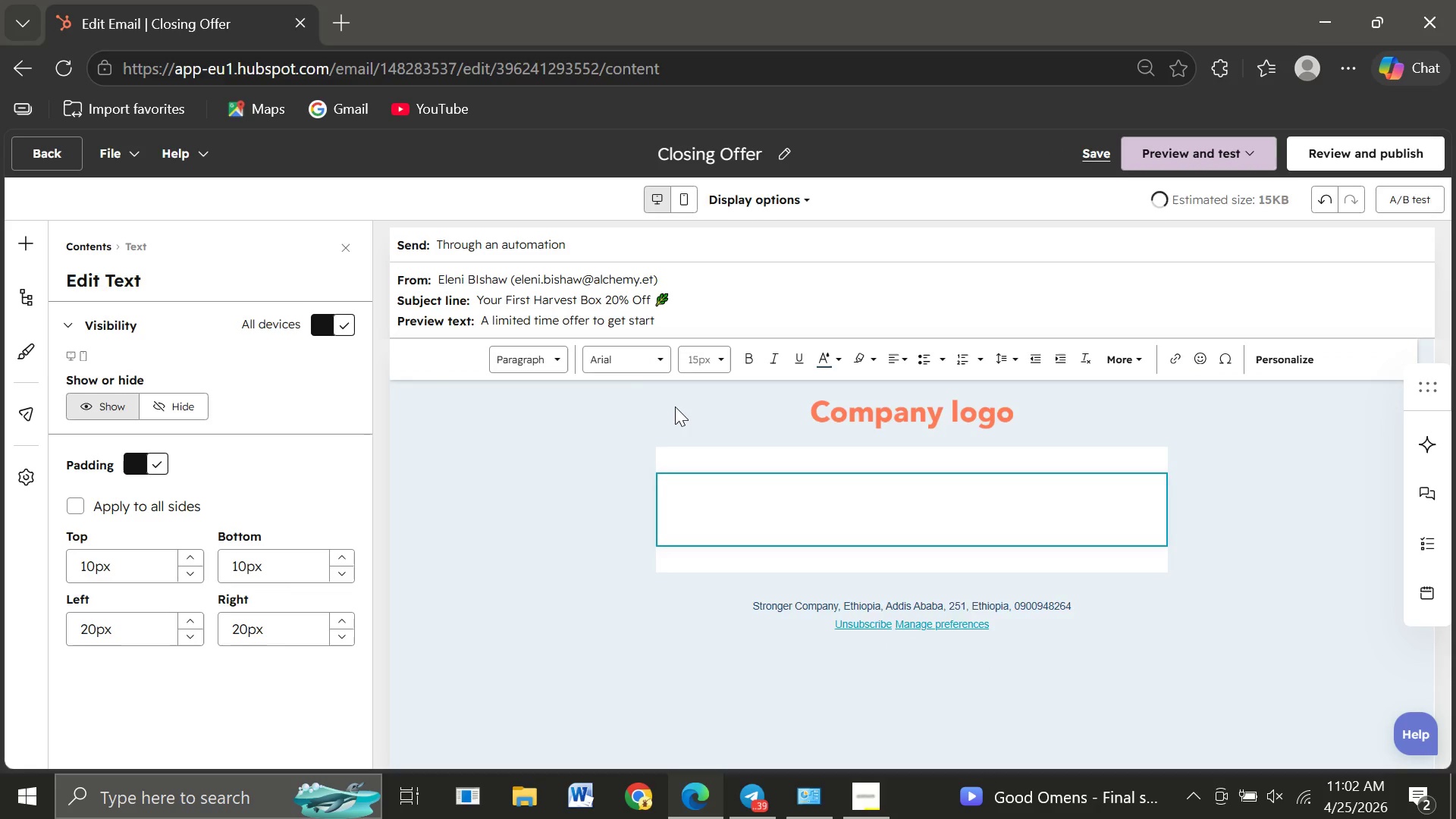 
key(Backspace)
 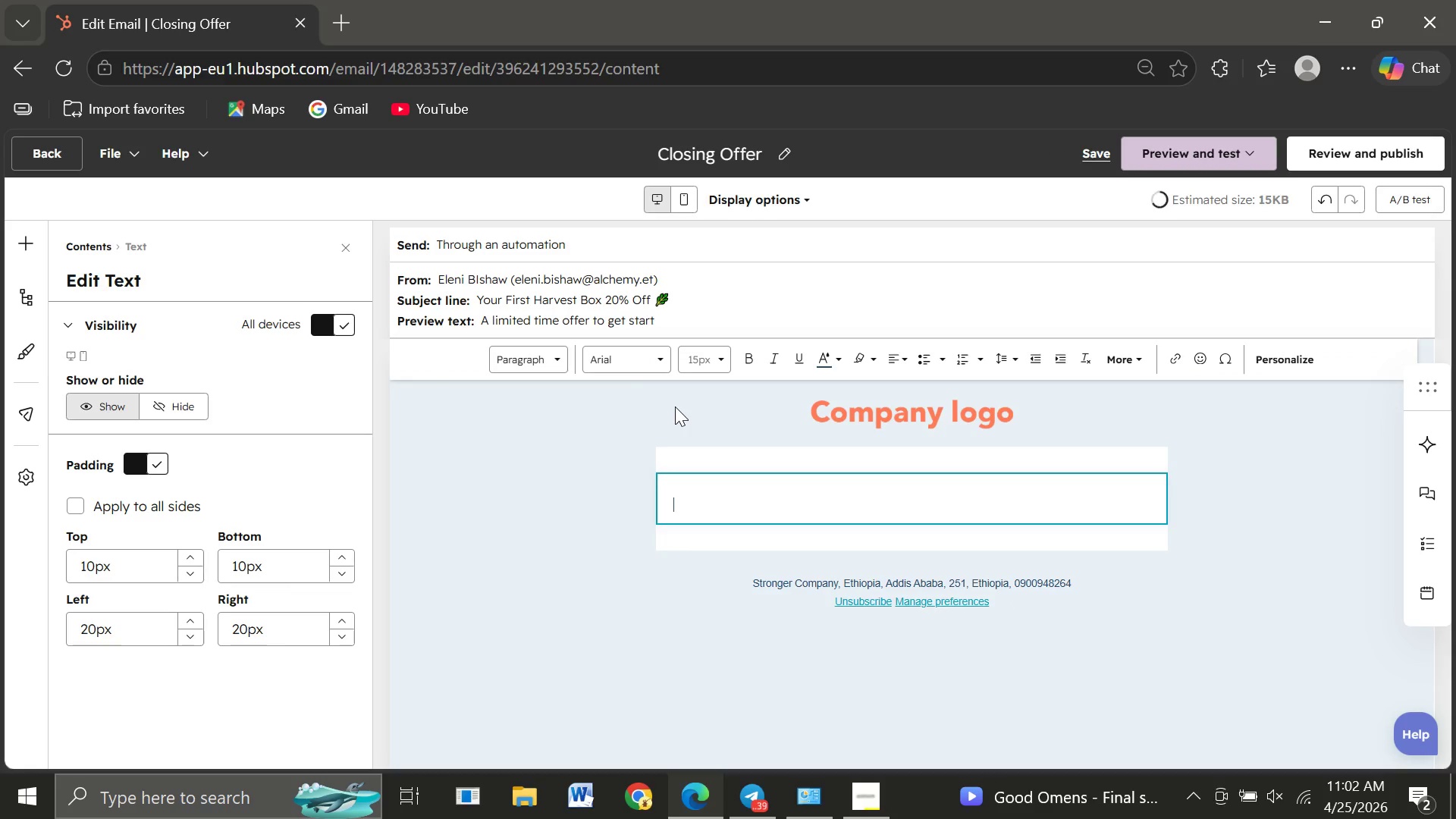 
key(Backspace)
 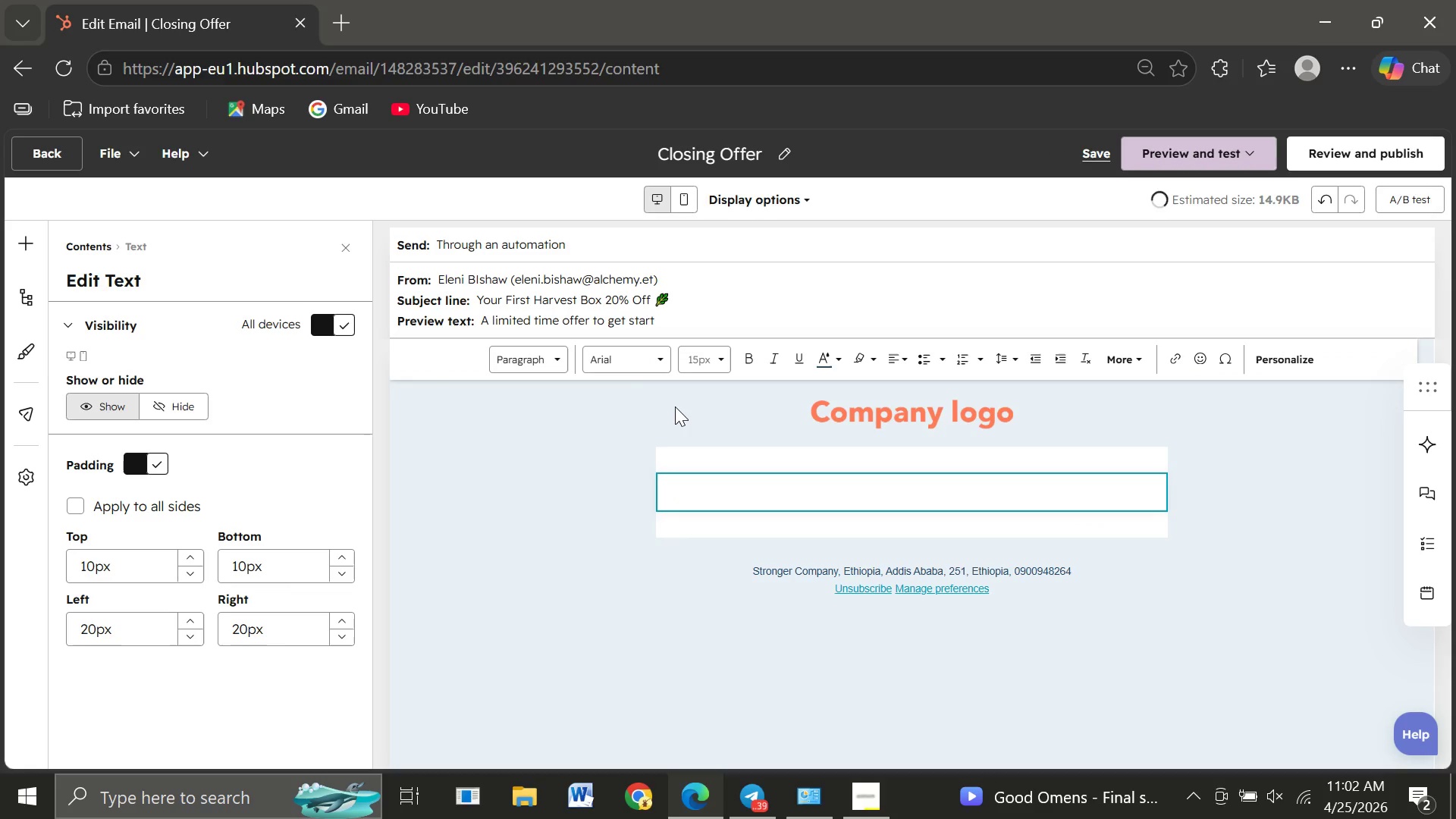 
key(Backspace)
 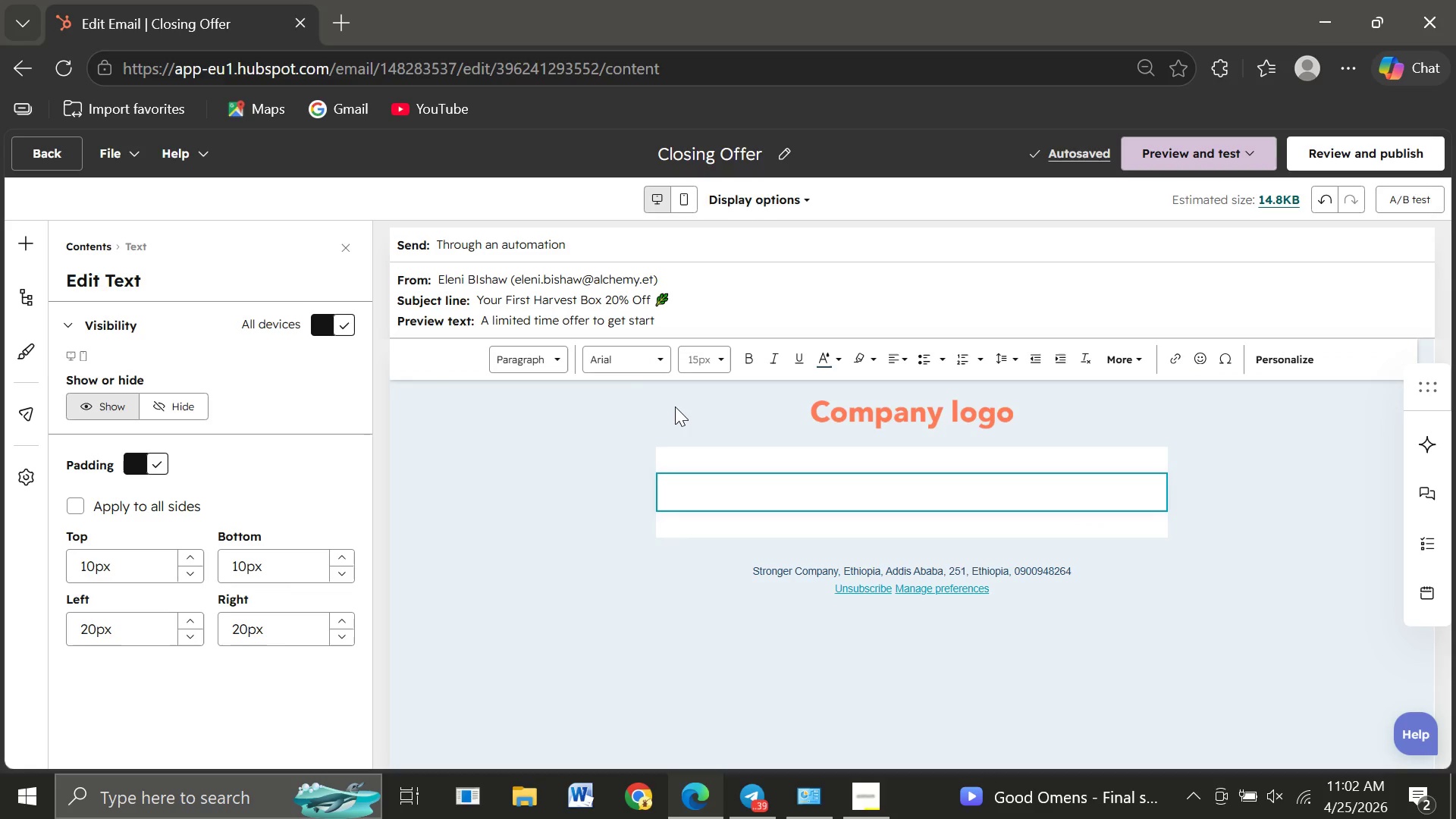 
type(There's never been a better time to experience the Harvest Box )
key(Backspace)
type(.)
 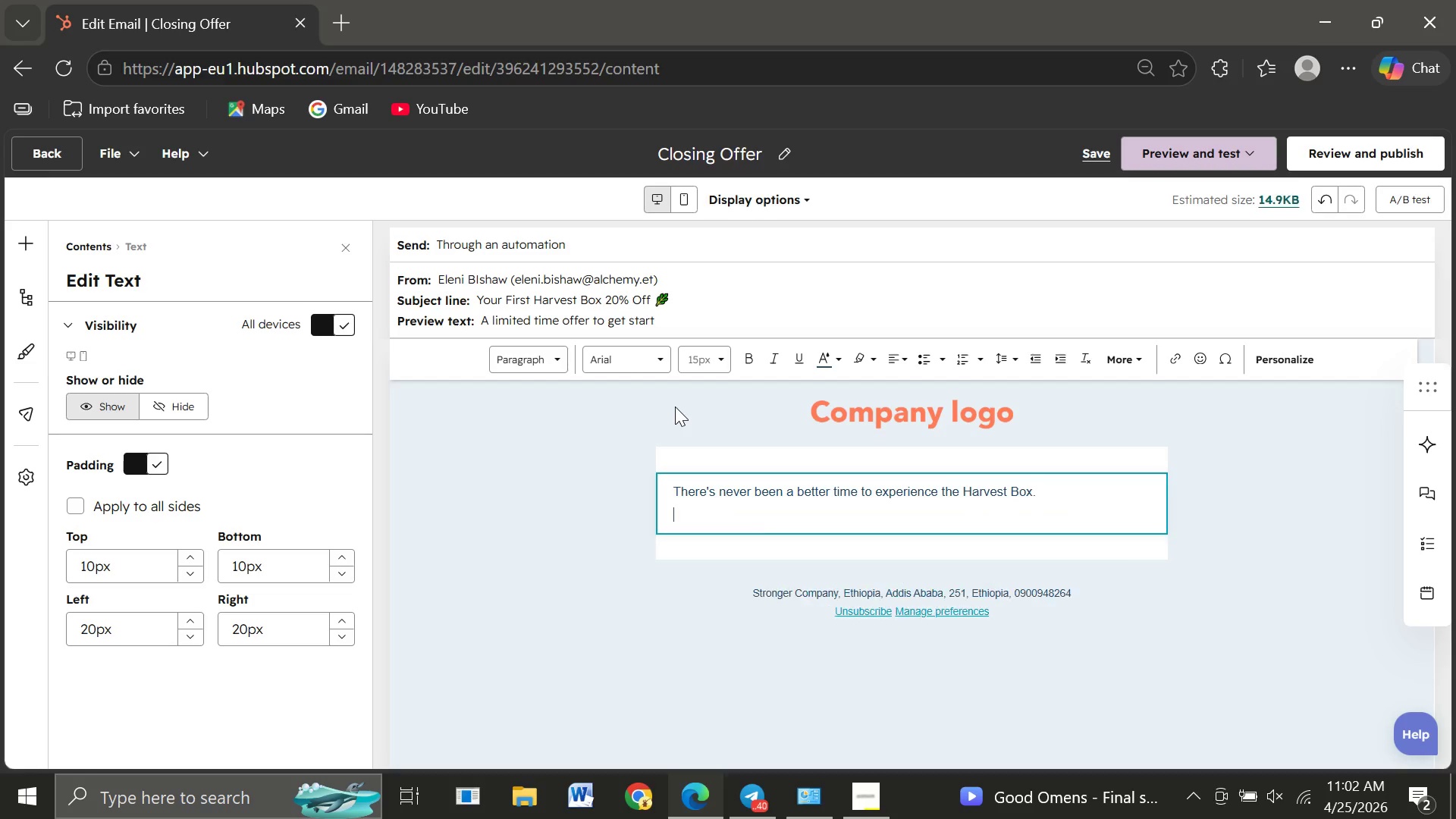 
 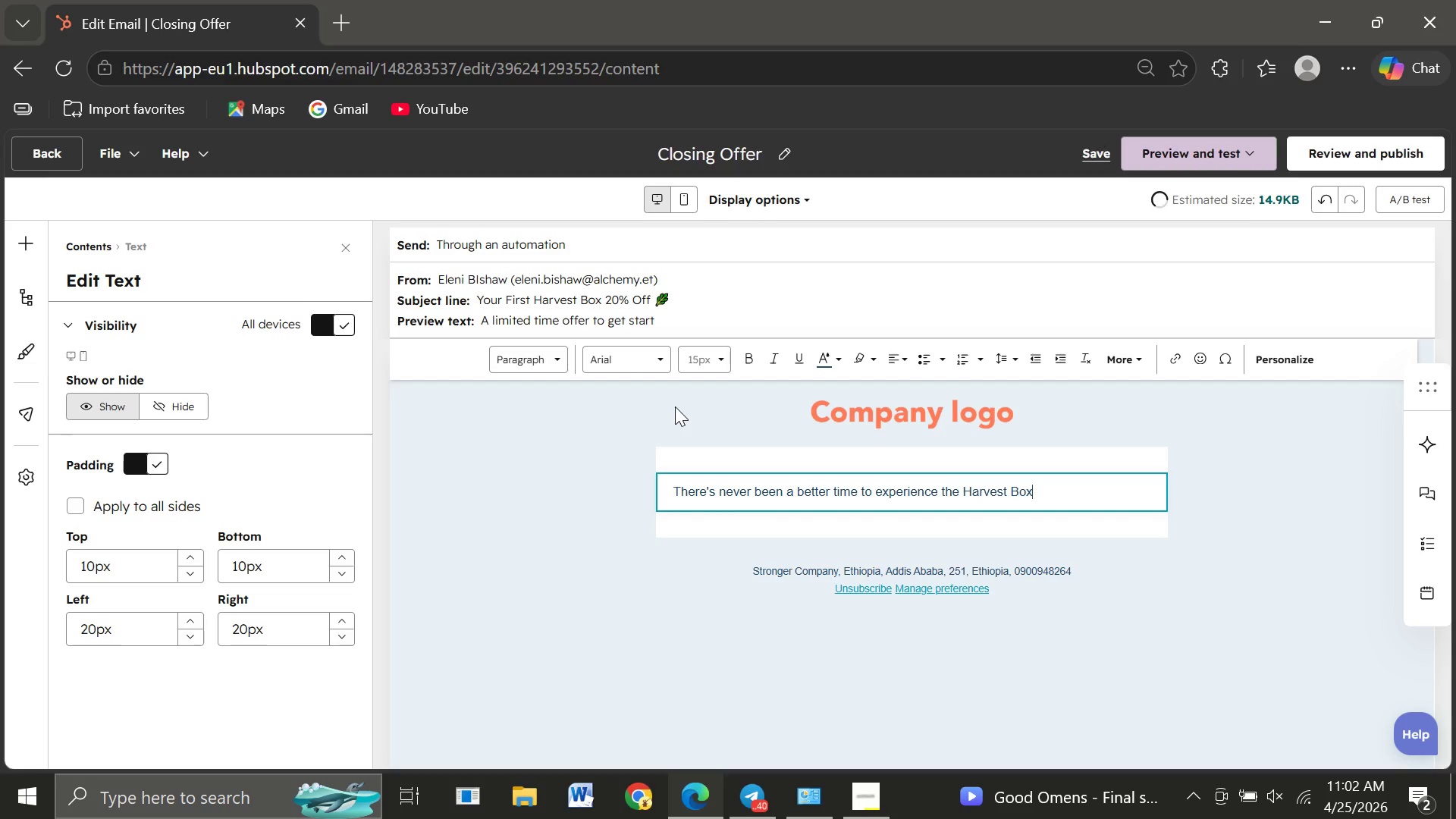 
key(Enter)
 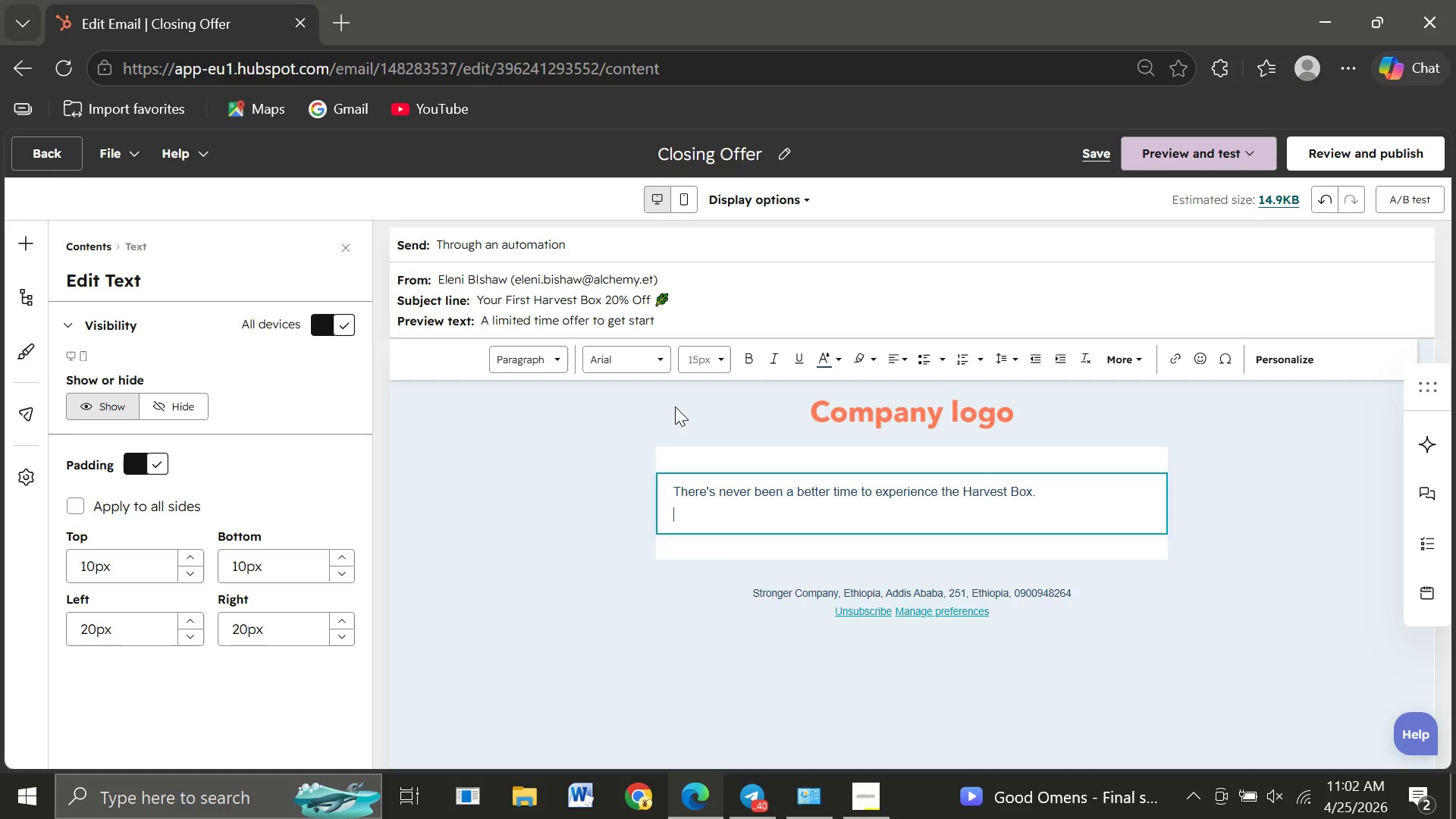 
key(Enter)
 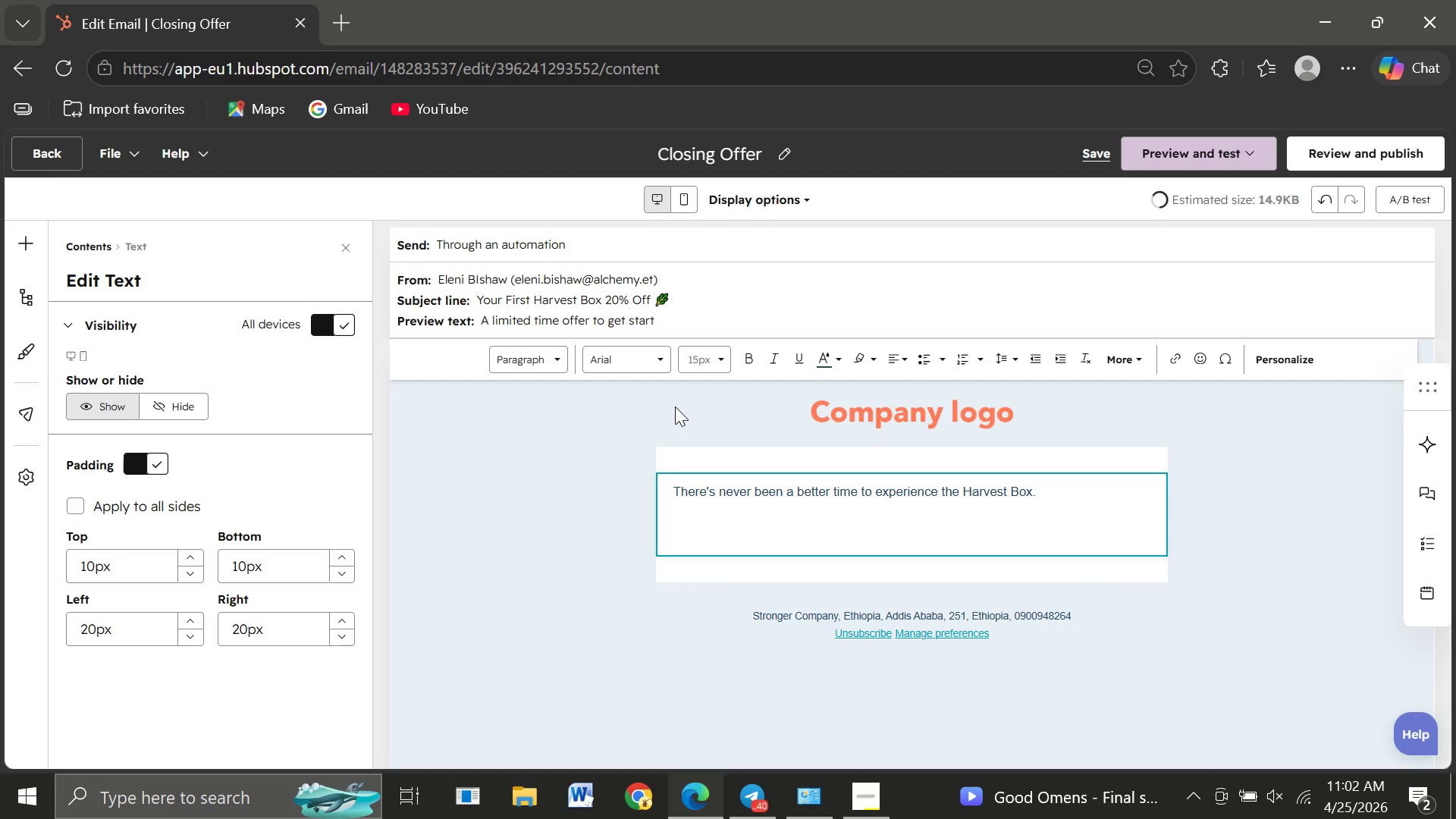 
type(For limiy)
key(Backspace)
type(ted time, enjoy 20)
 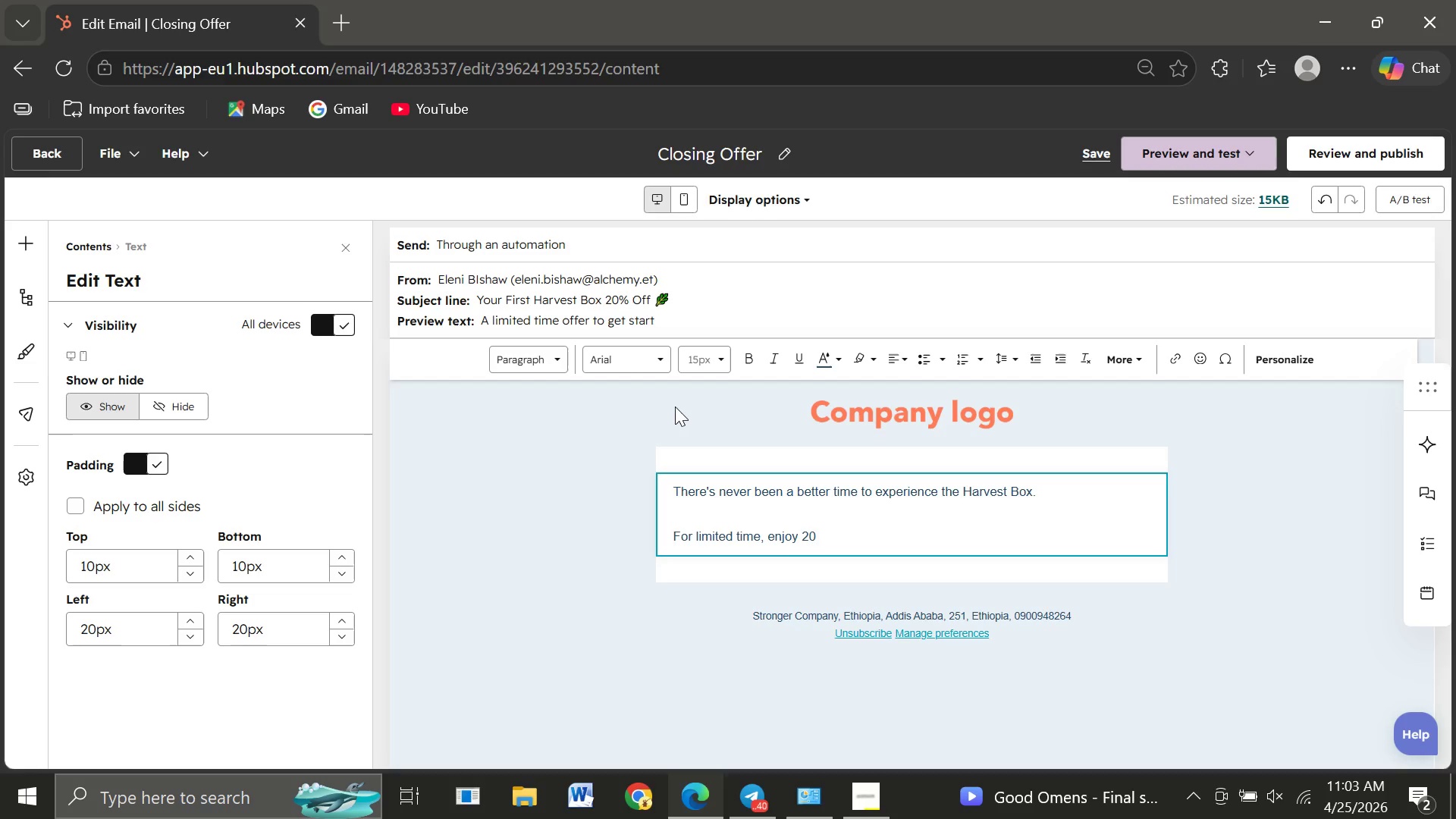 
type(% off your first mont)
 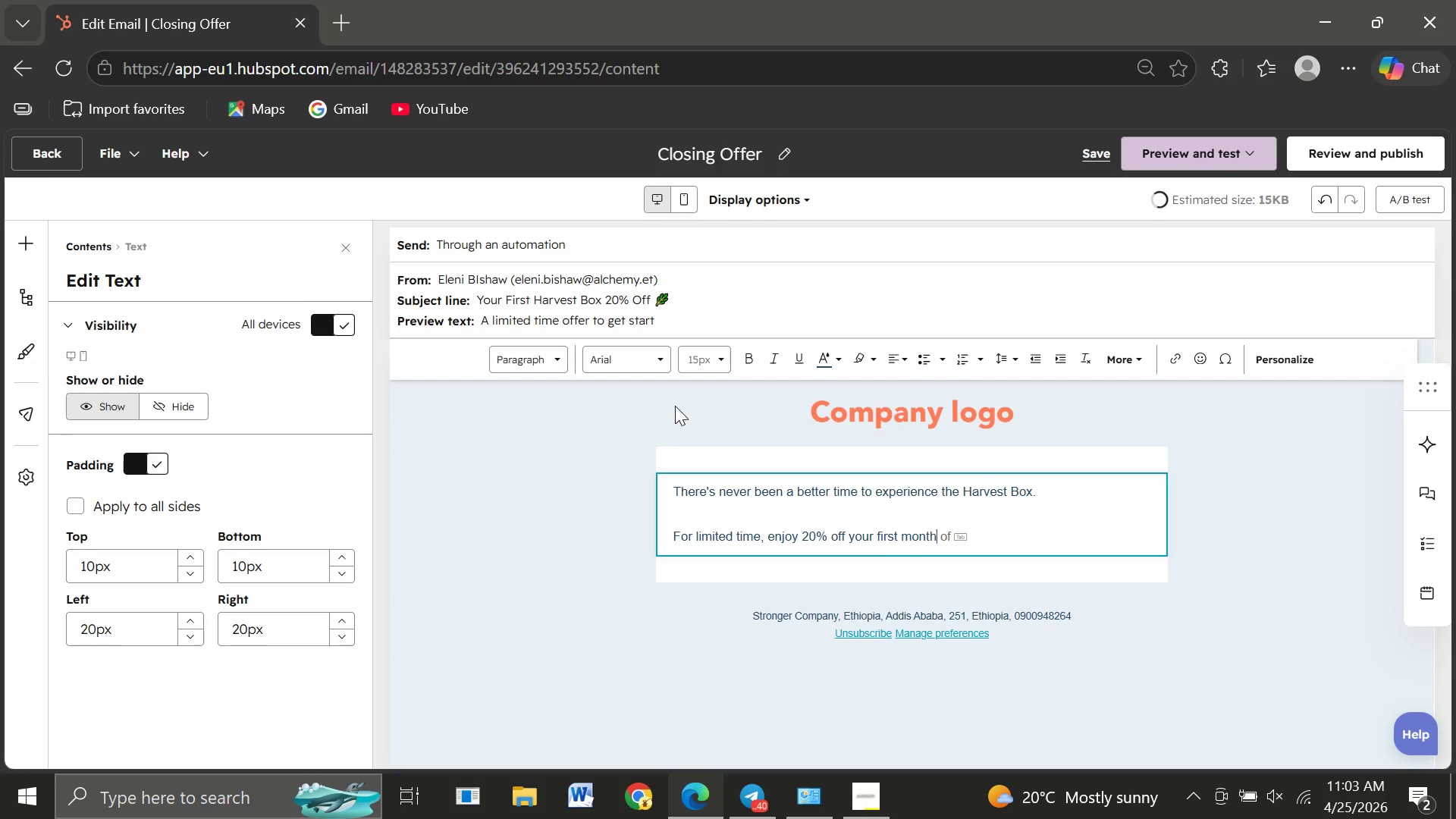 
type(h of fresh, locally curated deliveries,)
key(Backspace)
type(.)
 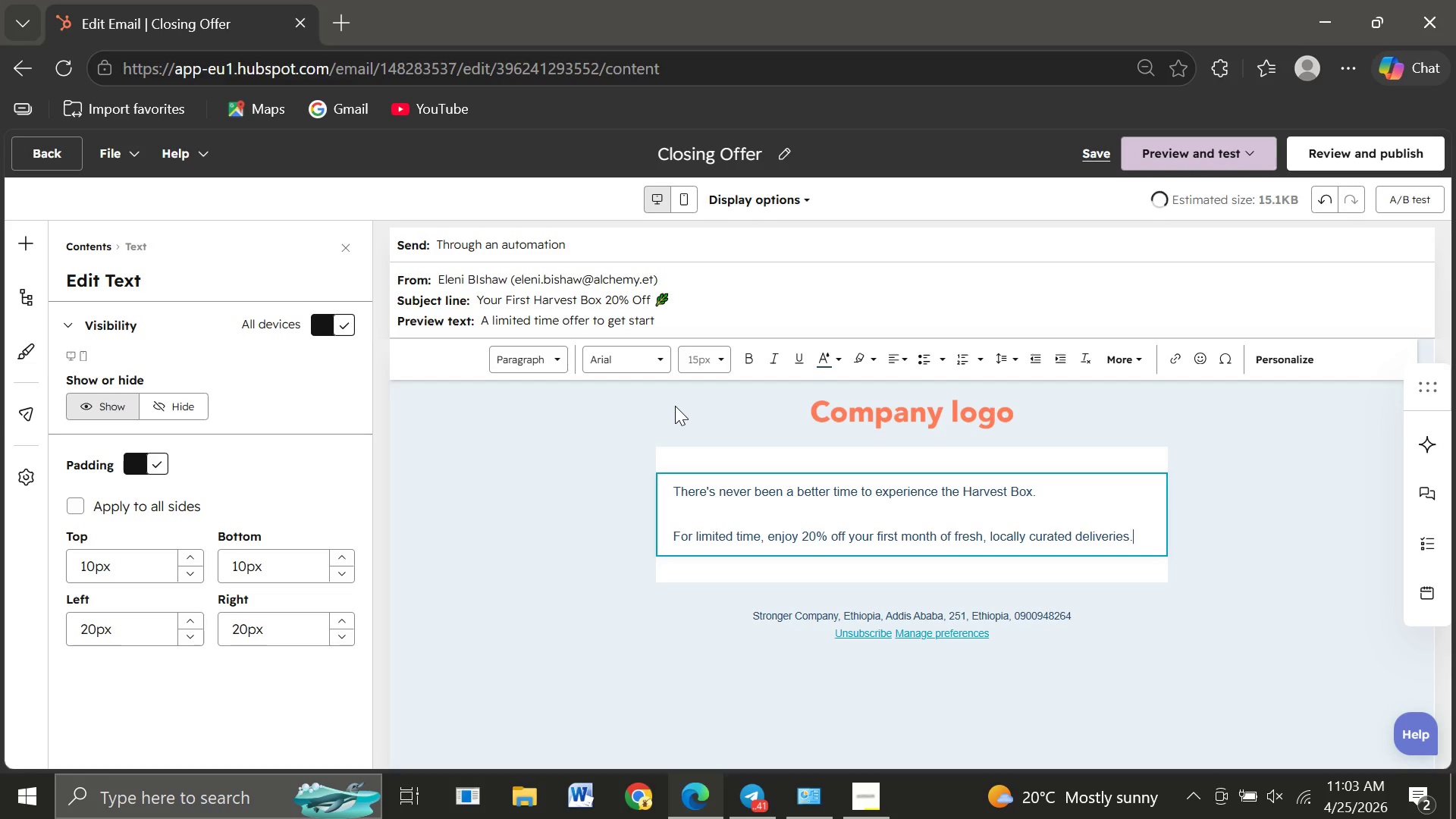 
key(Enter)
 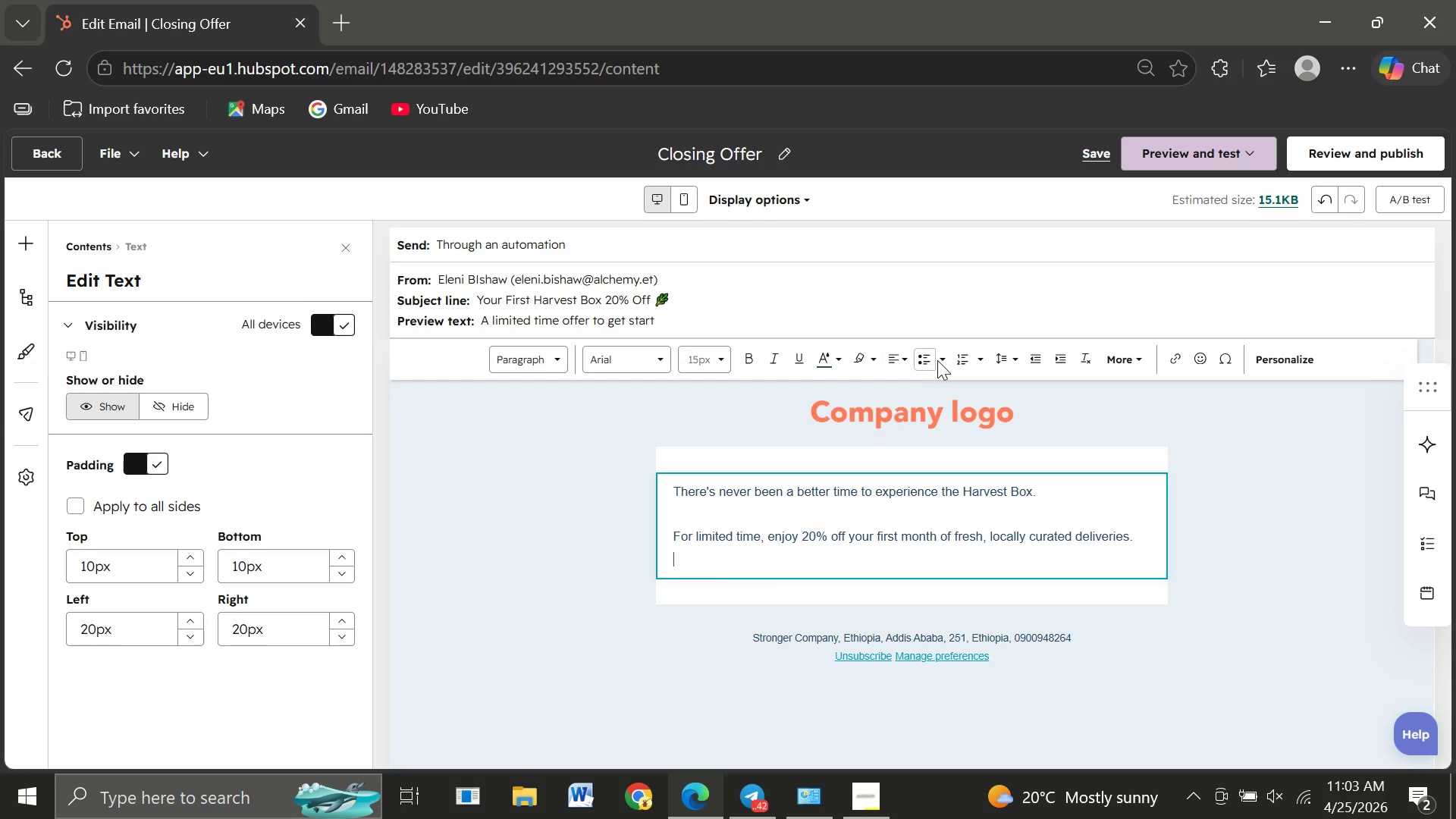 
left_click([918, 356])
 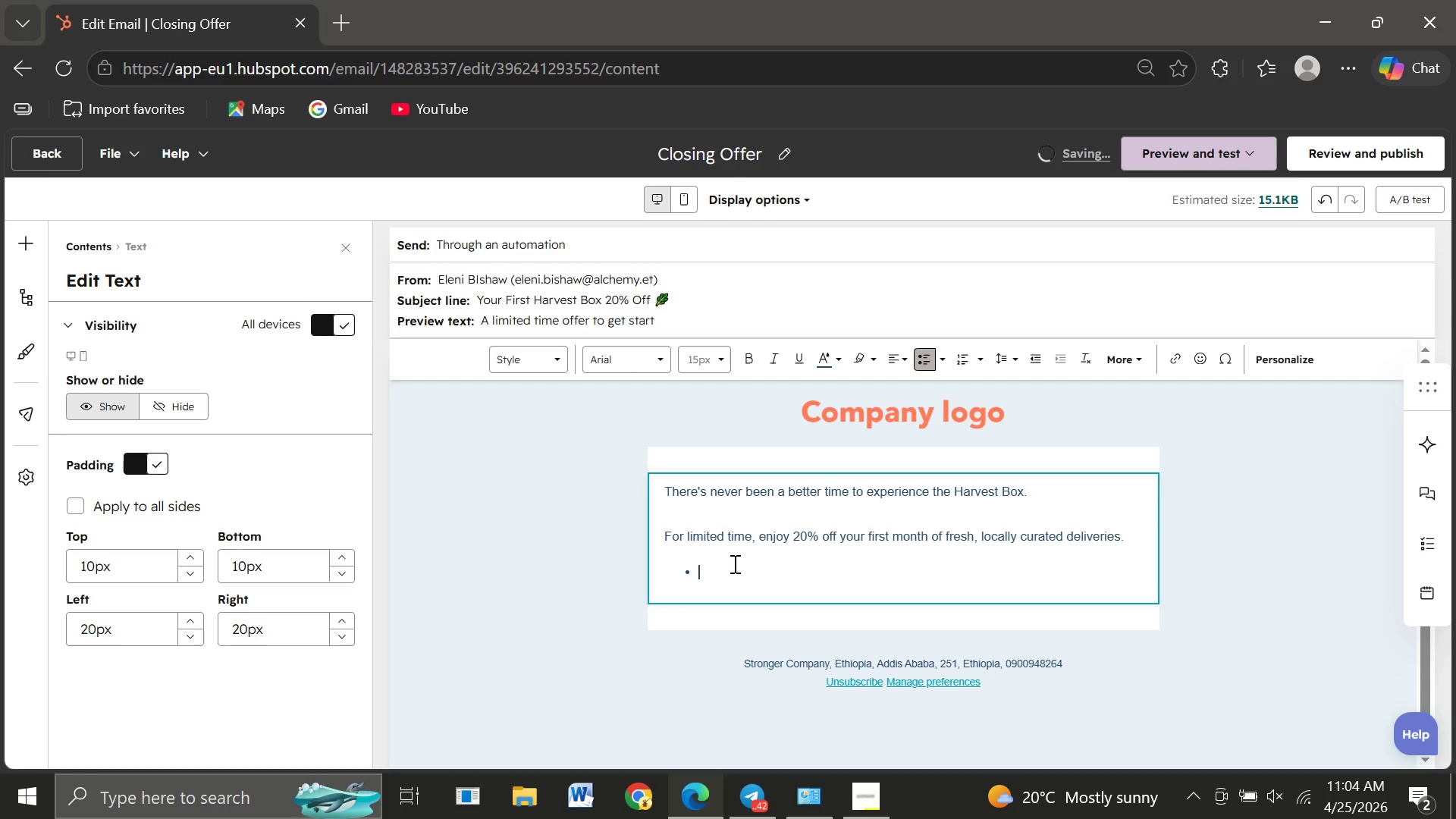 
wait(8.89)
 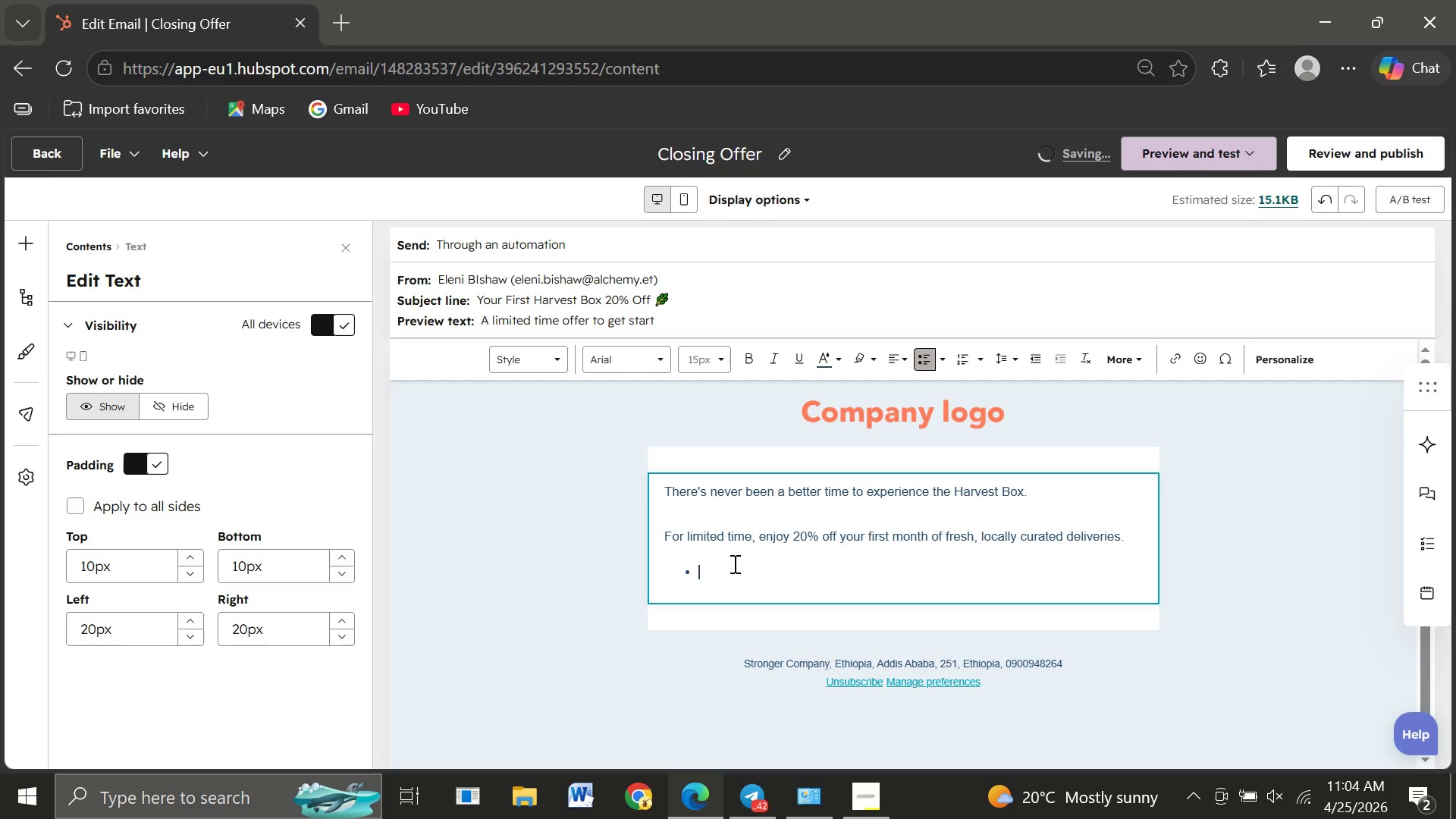 
type(Flexible weekly subscription)
 